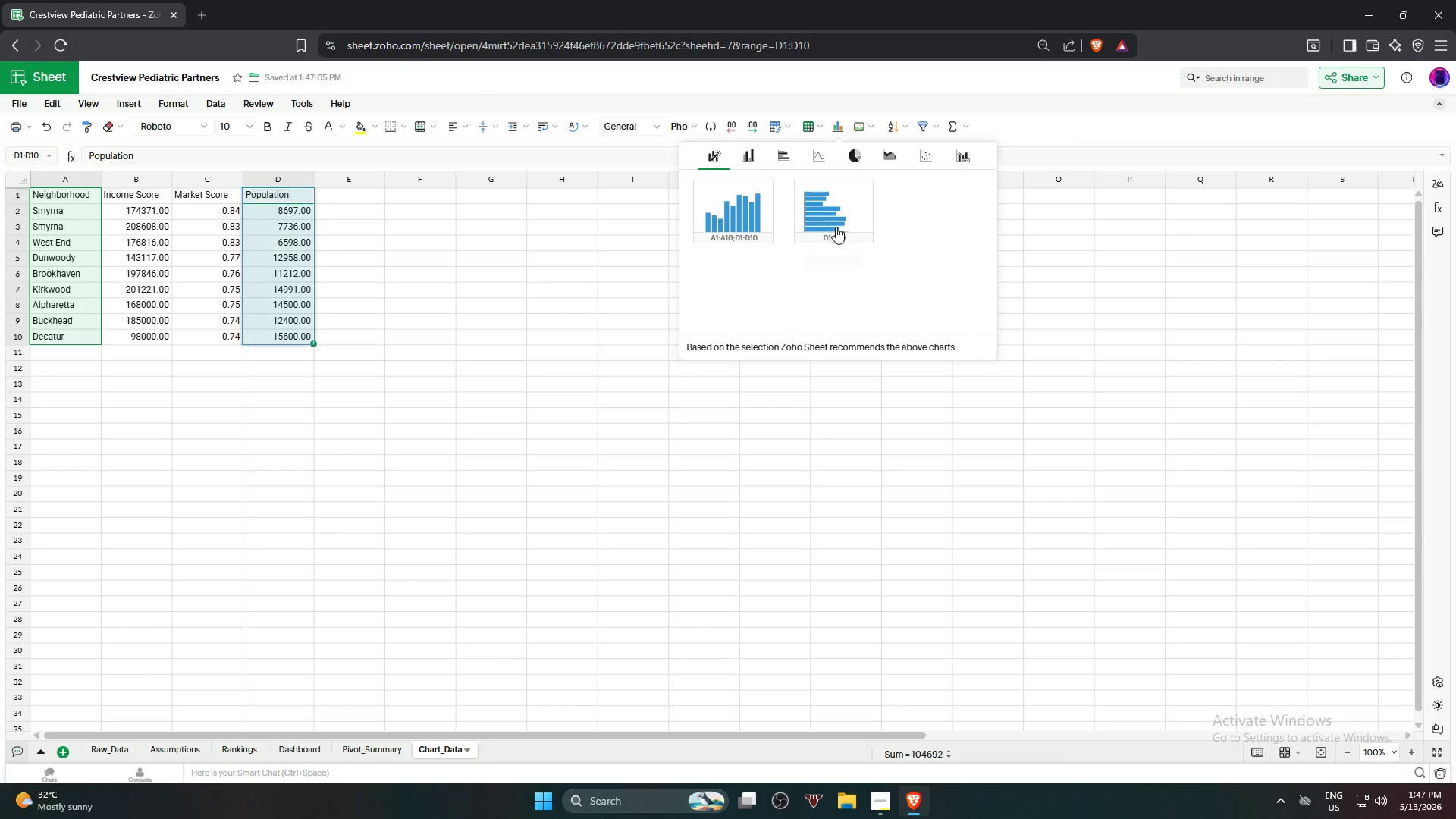 
wait(5.95)
 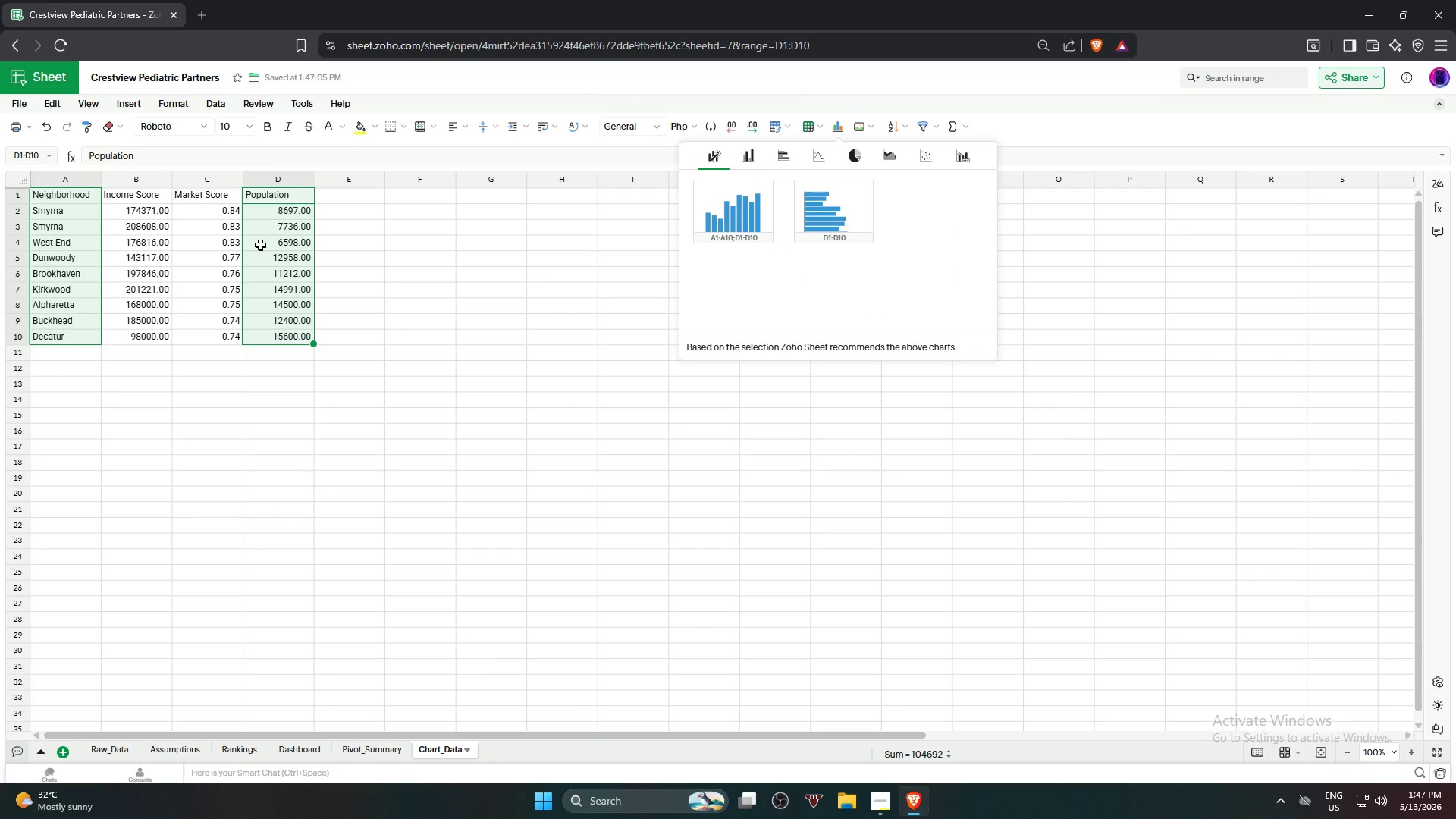 
left_click([786, 155])
 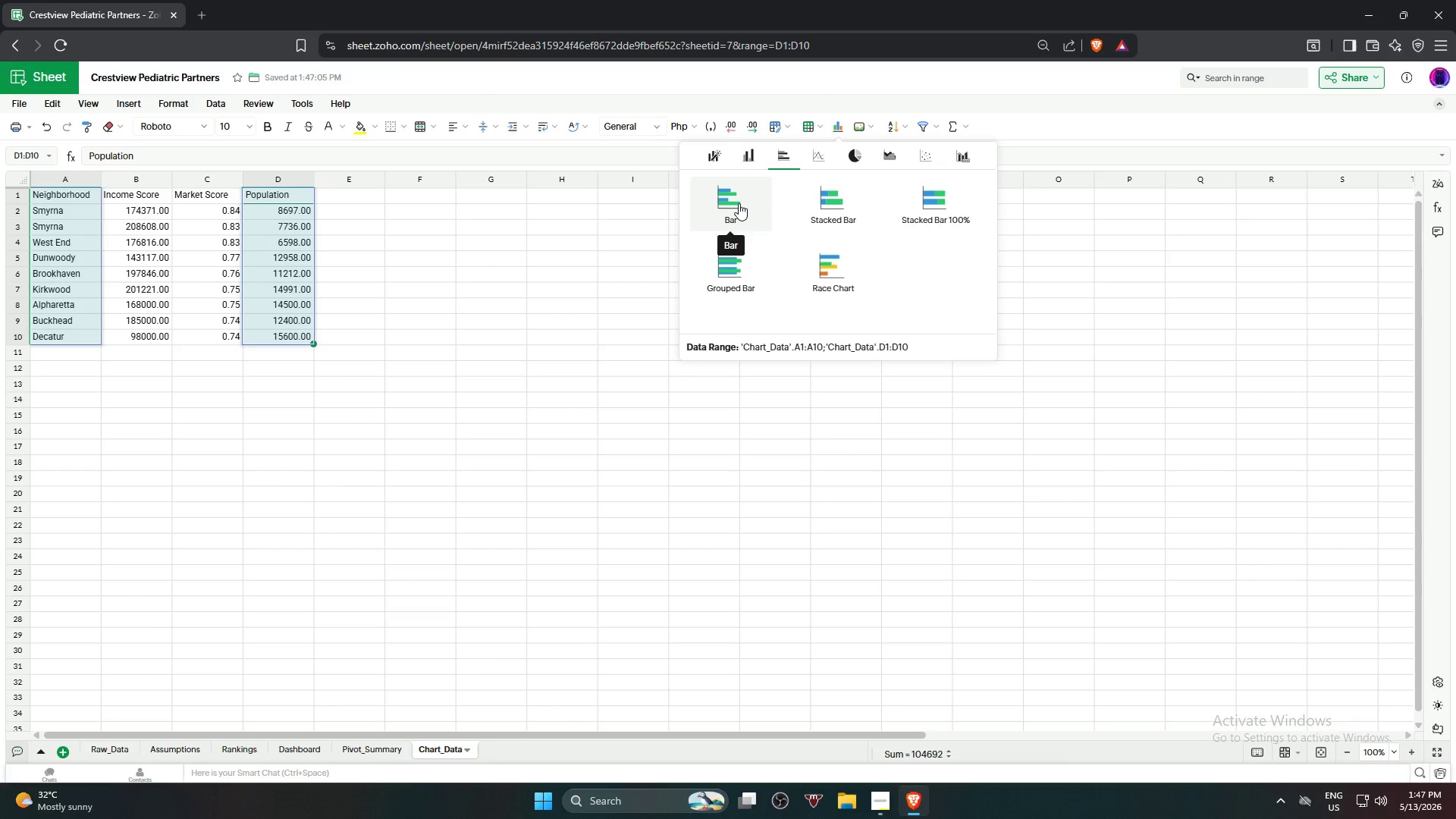 
left_click([738, 203])
 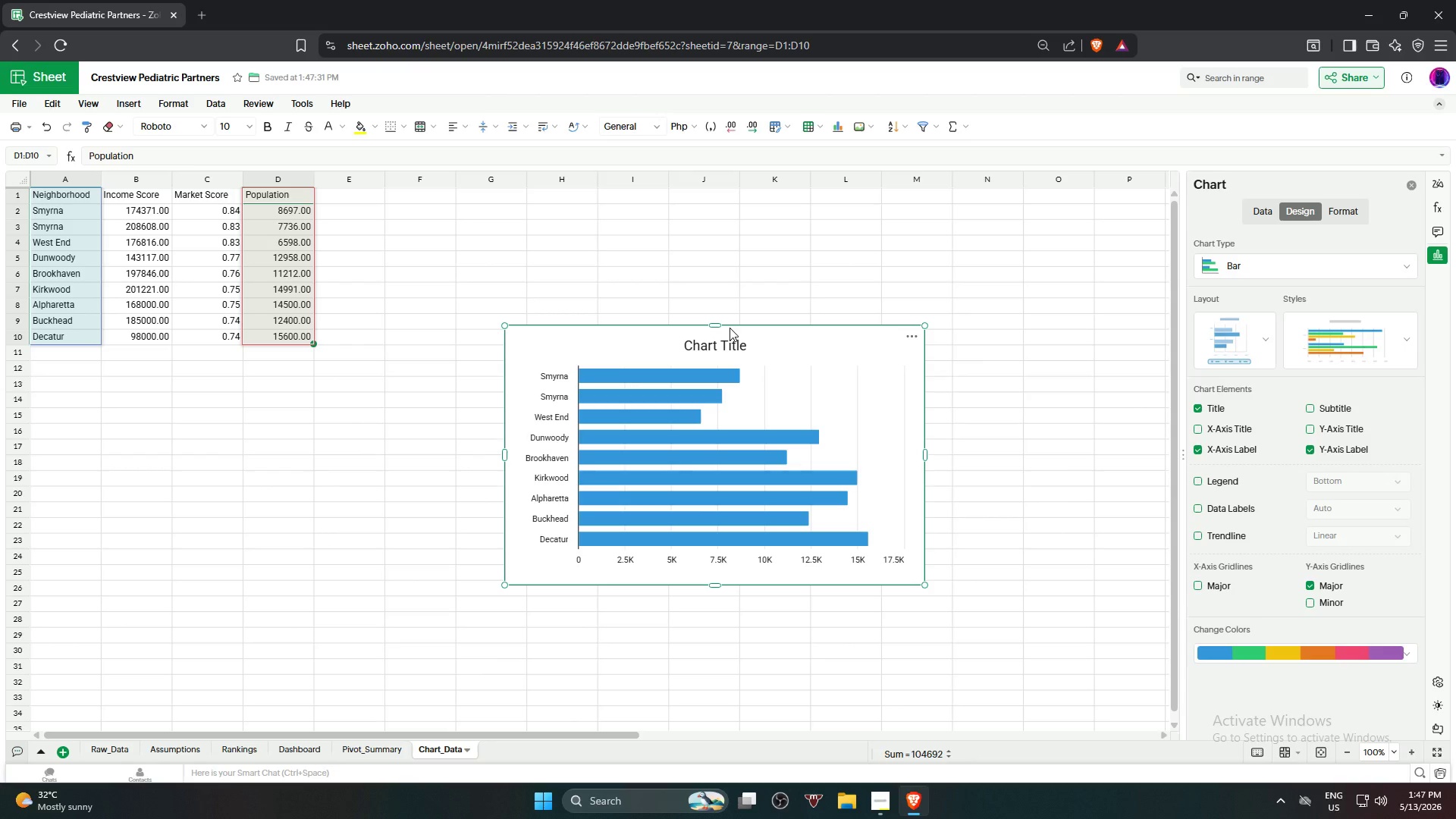 
wait(11.23)
 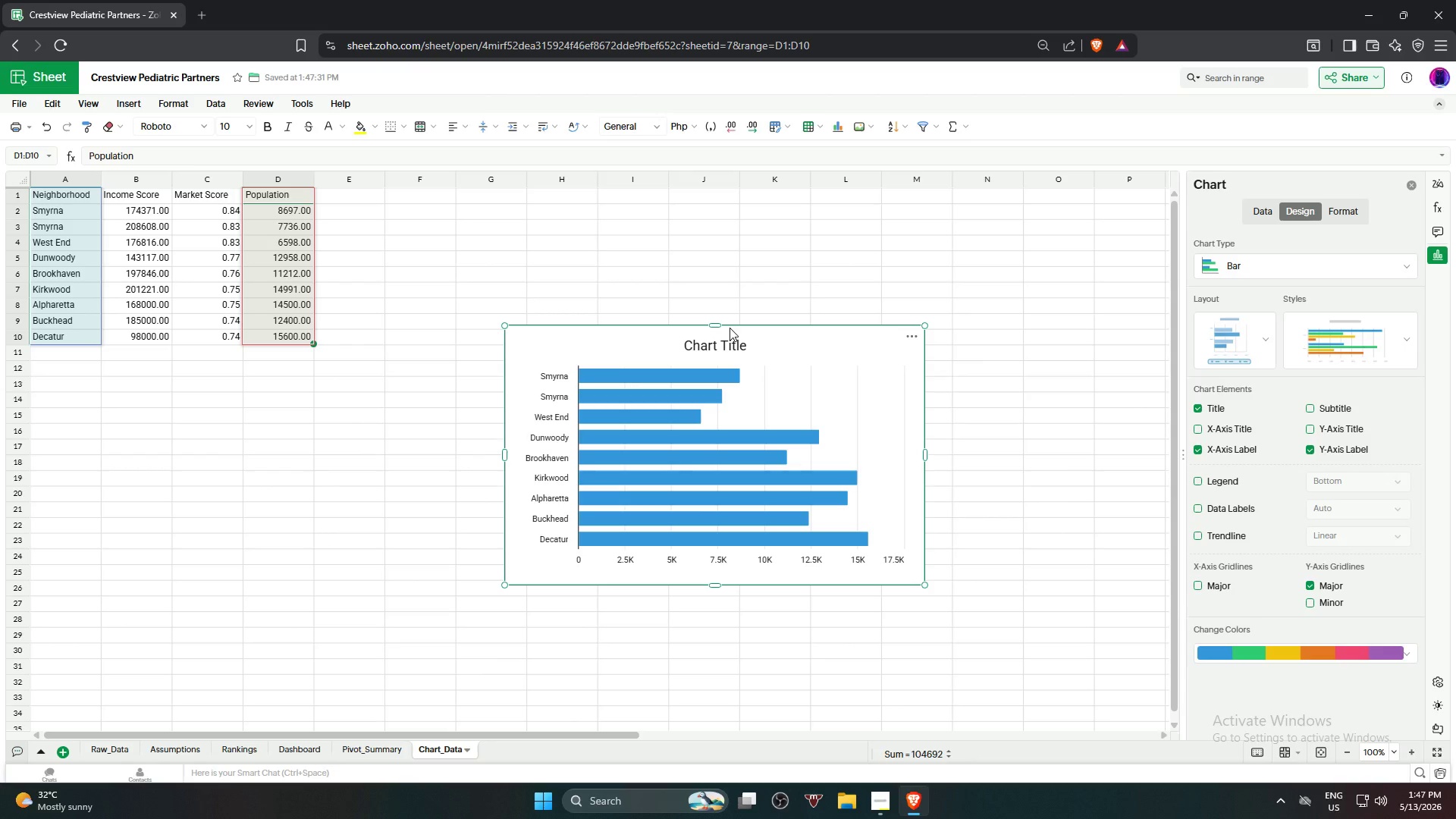 
left_click([723, 347])
 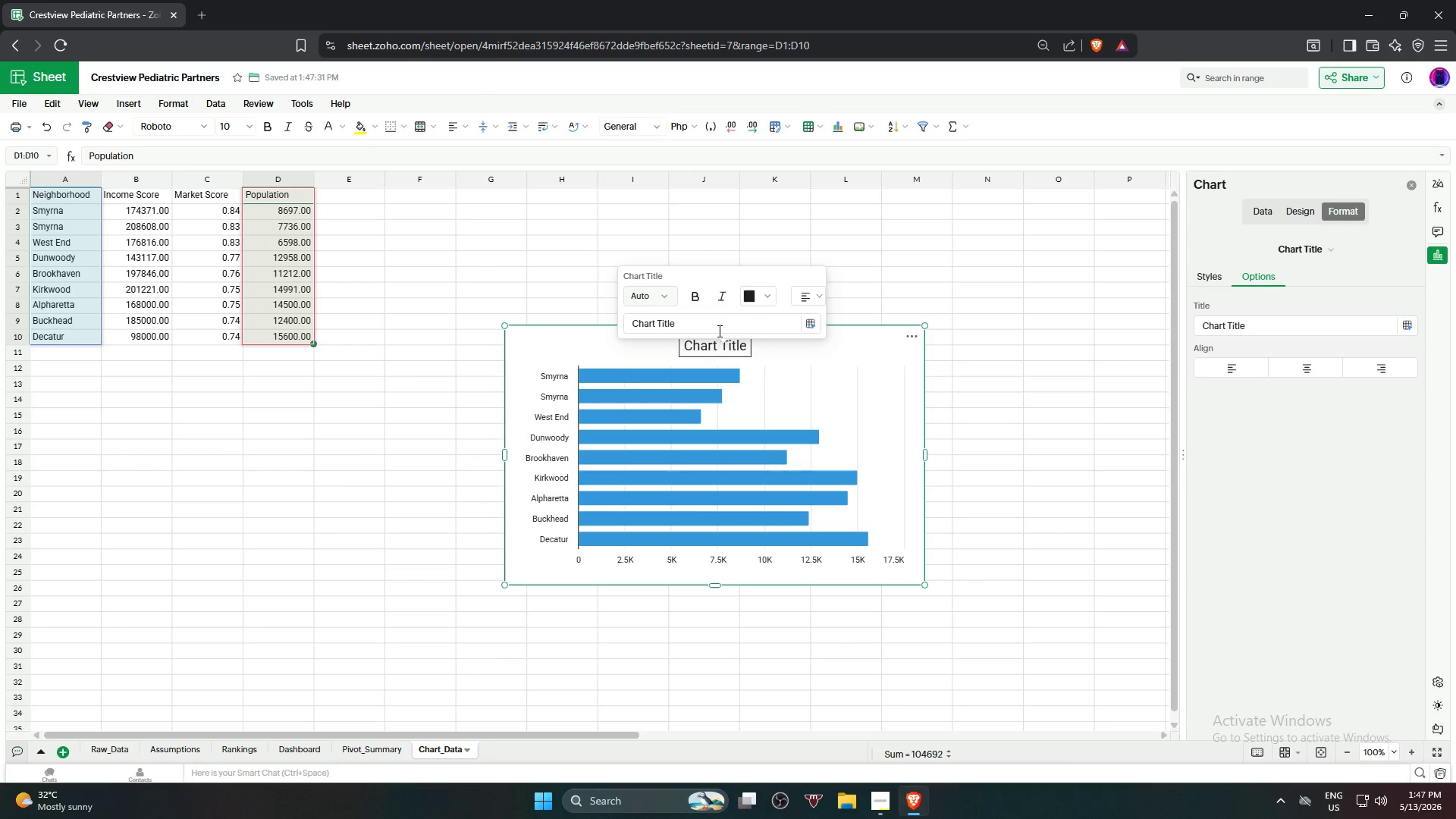 
left_click_drag(start_coordinate=[717, 328], to_coordinate=[620, 323])
 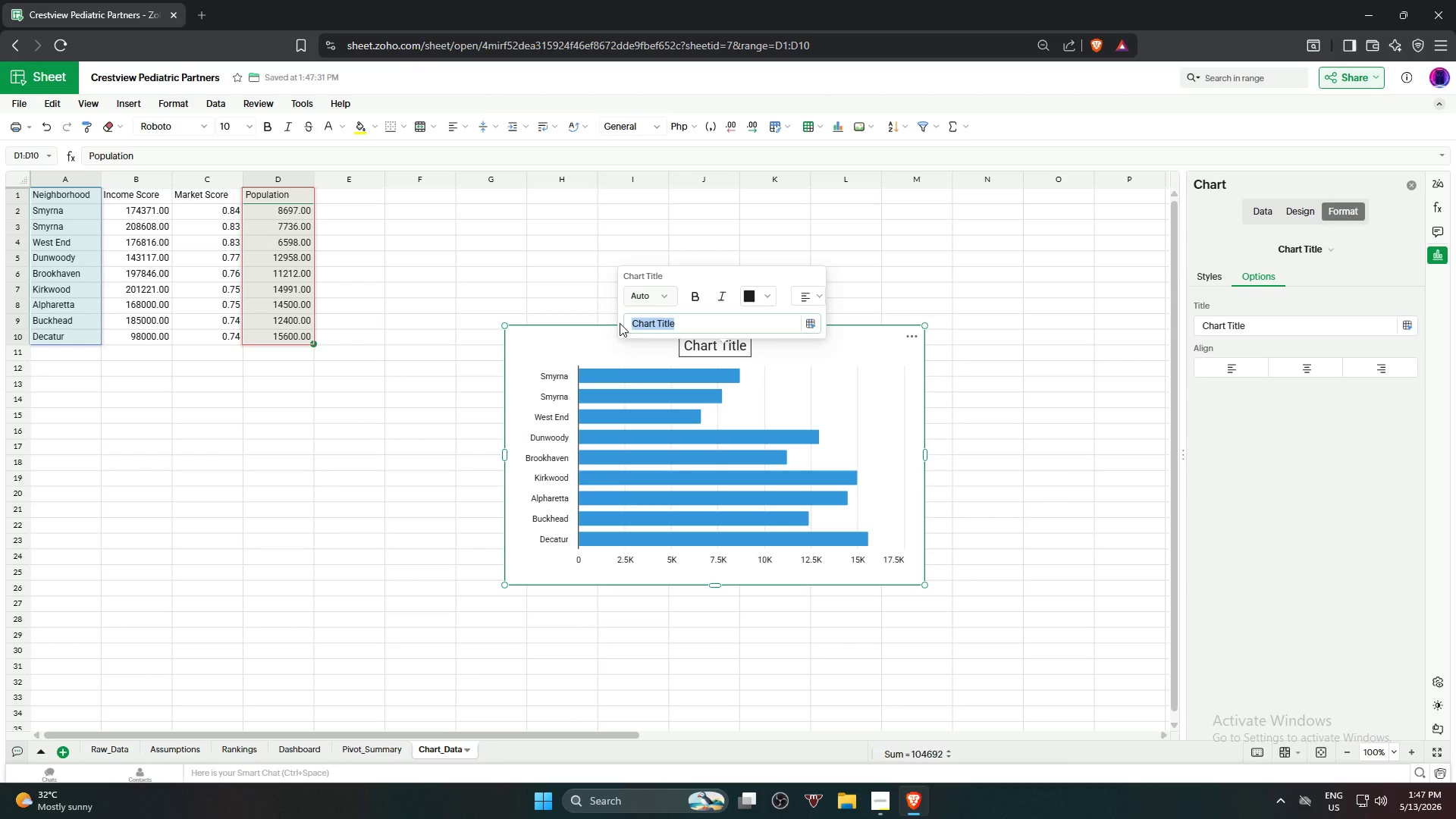 
wait(7.22)
 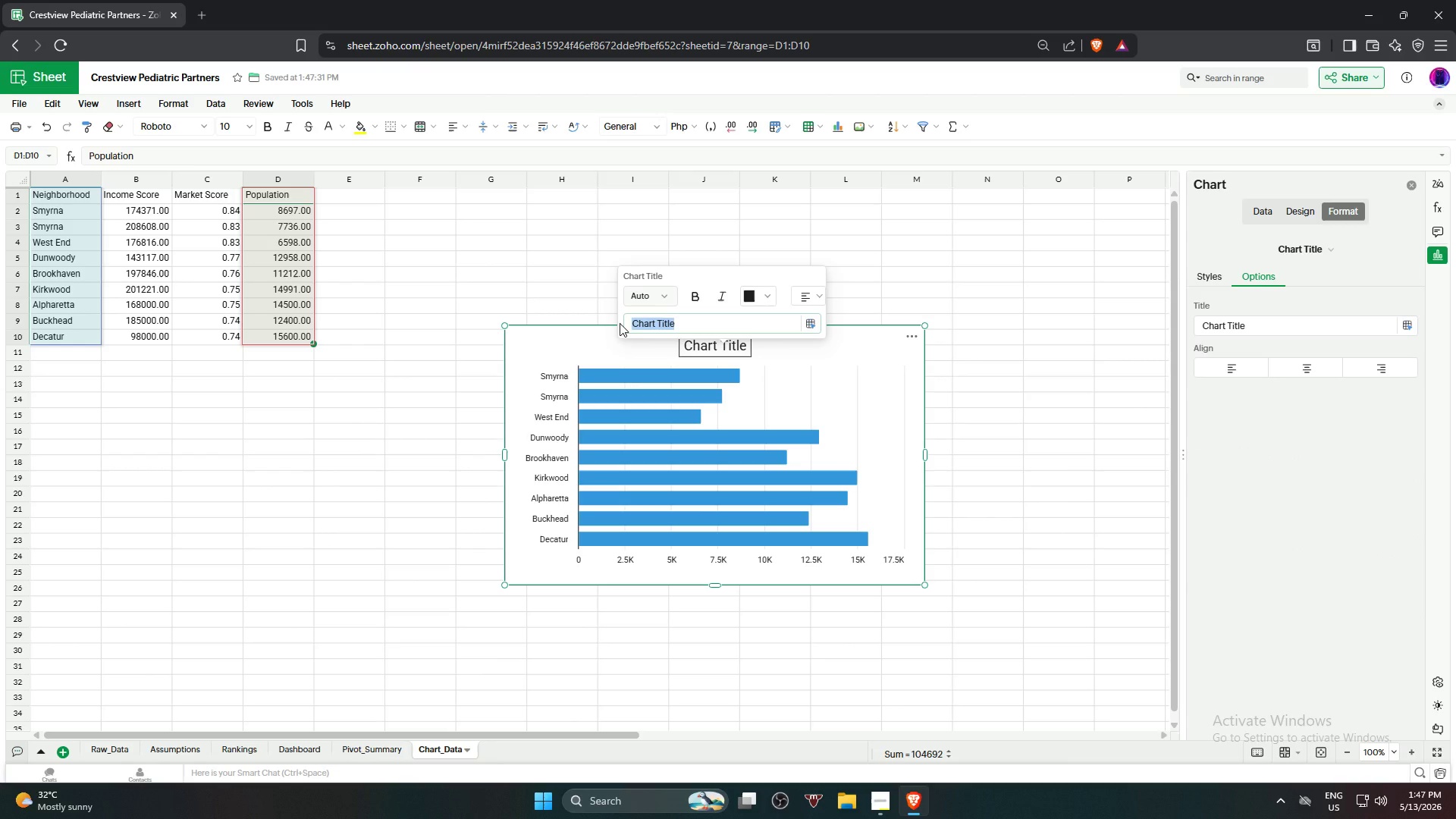 
type(Population u)
key(Backspace)
type(Under 18 by Neighborhood)
 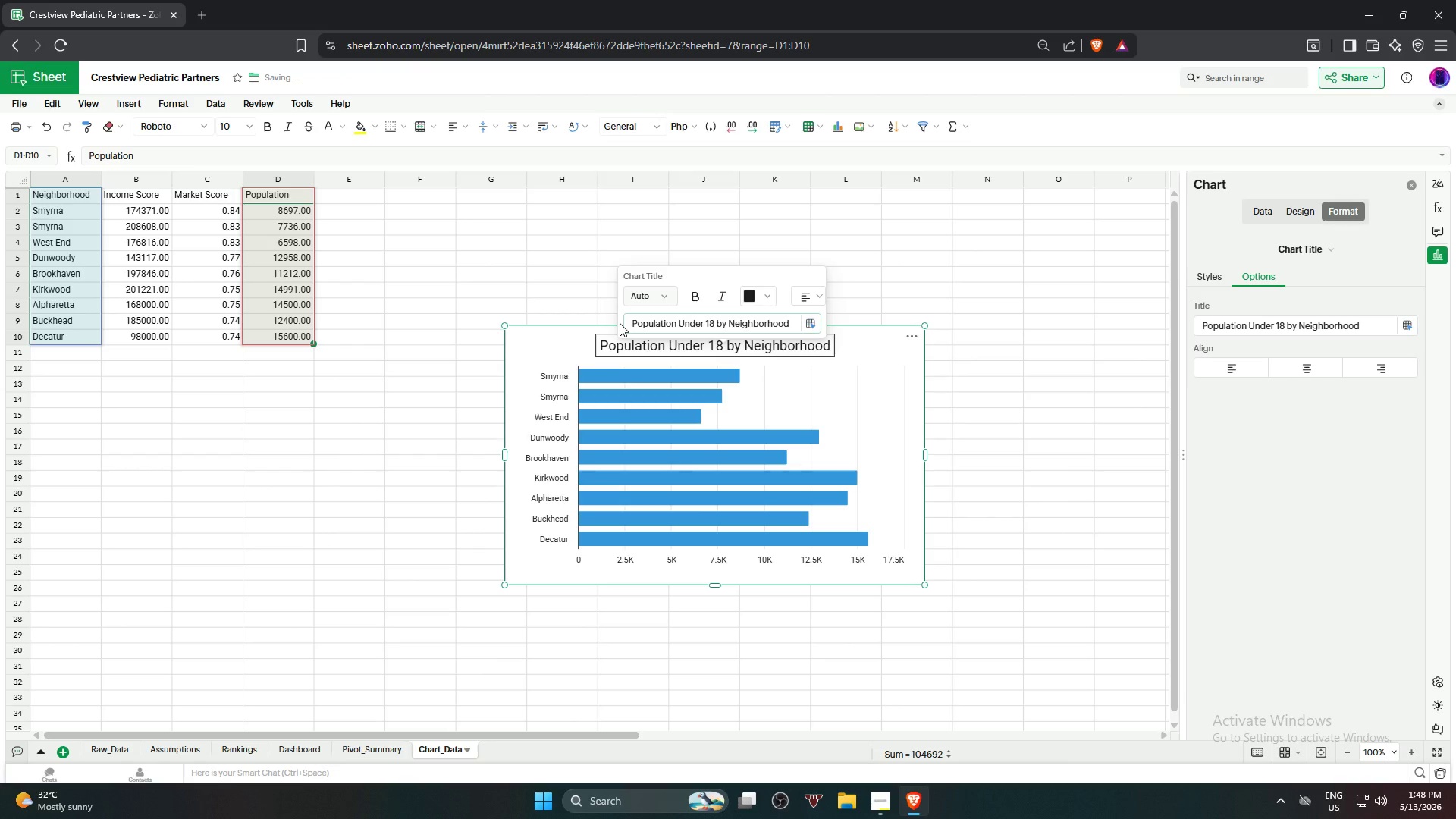 
wait(5.14)
 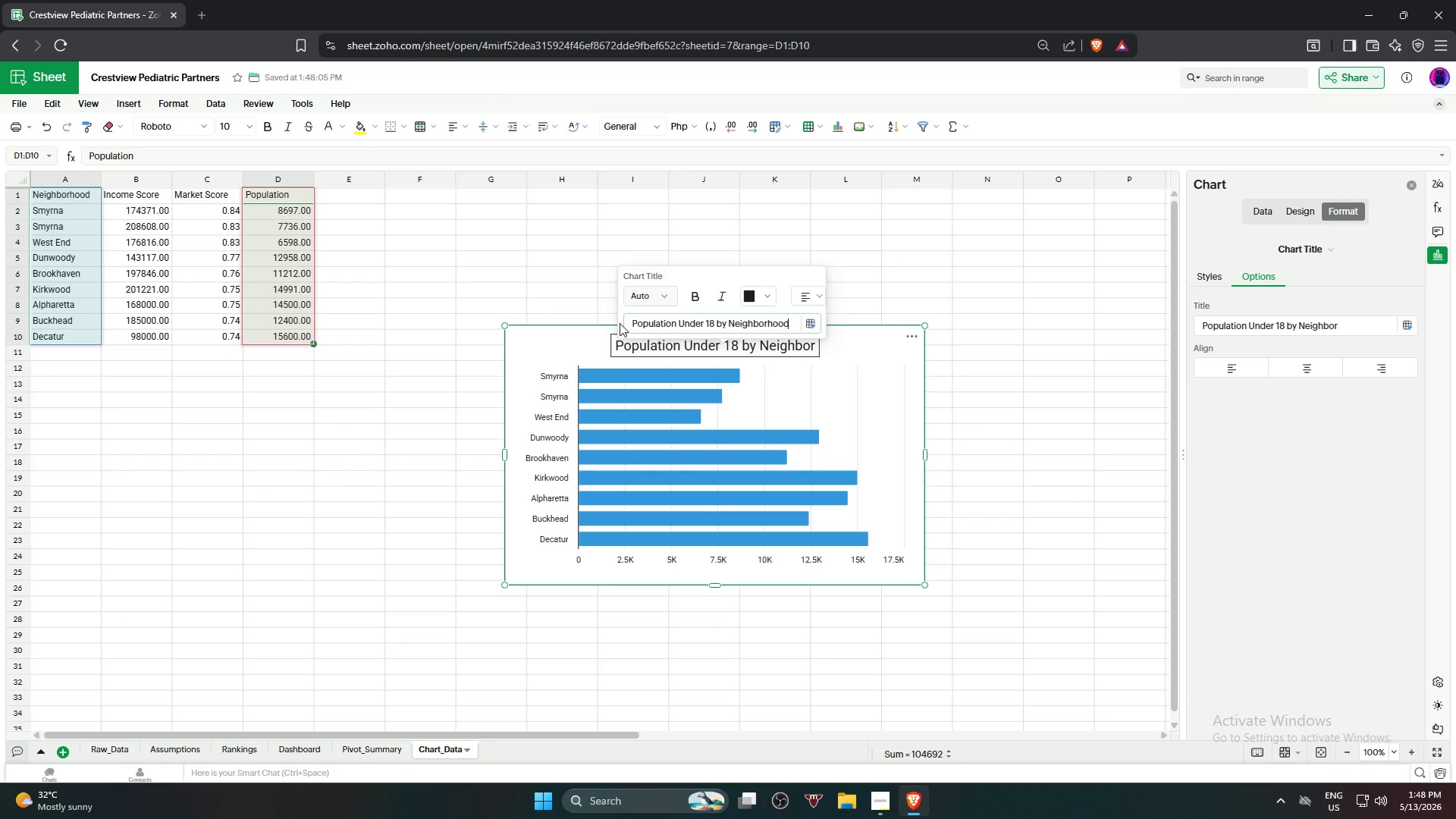 
left_click([704, 299])
 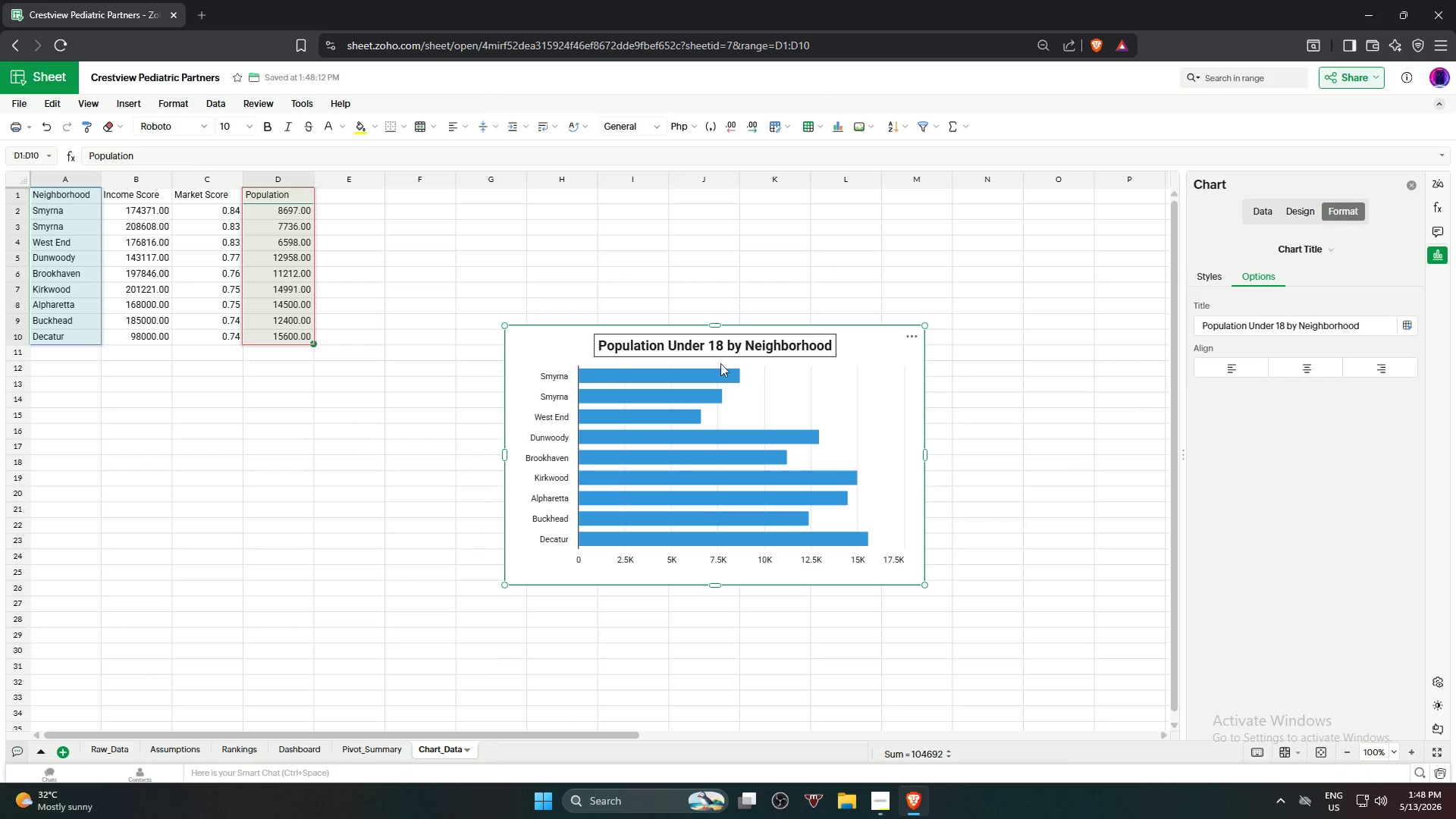 
left_click([729, 345])
 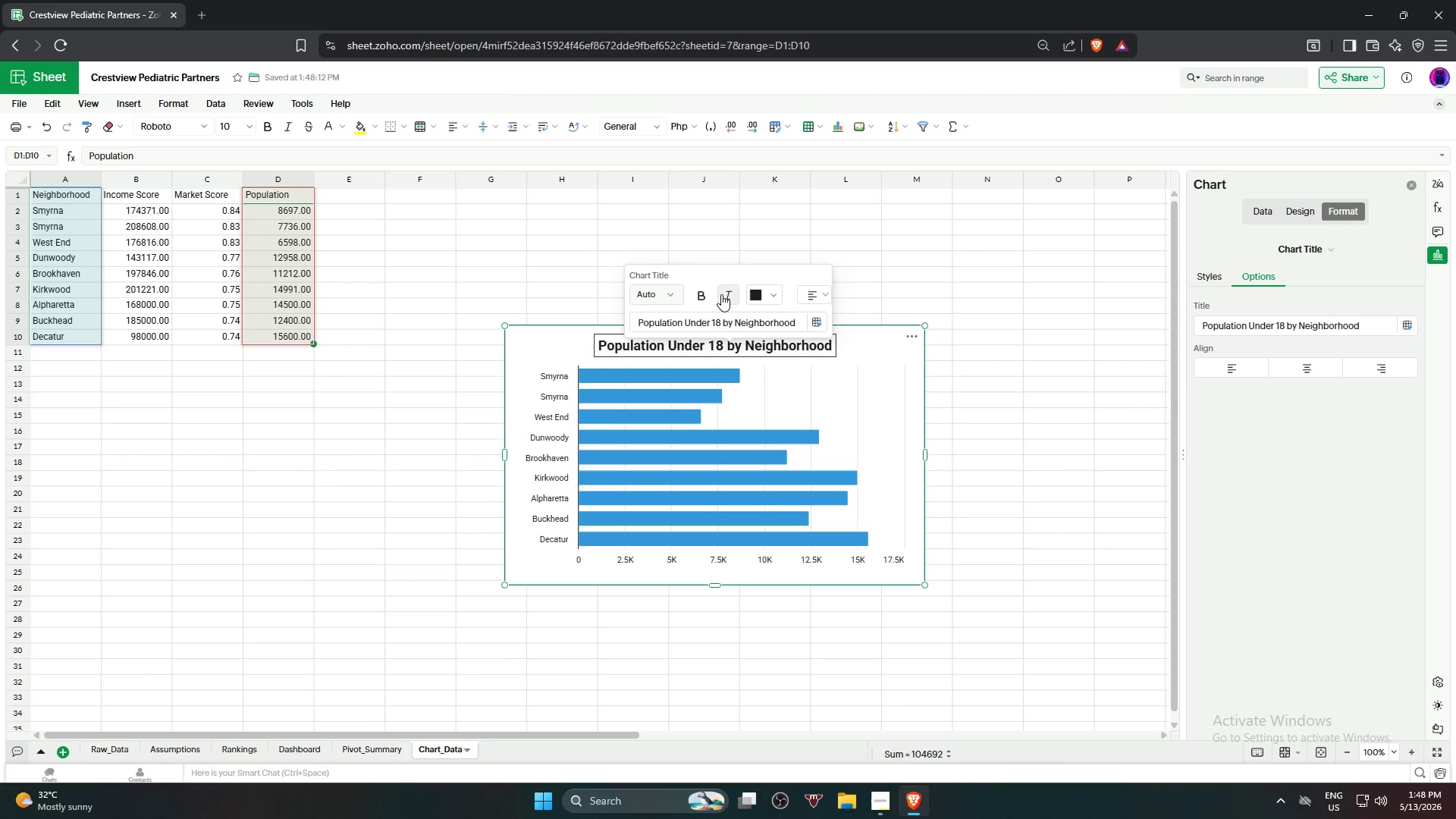 
left_click([722, 294])
 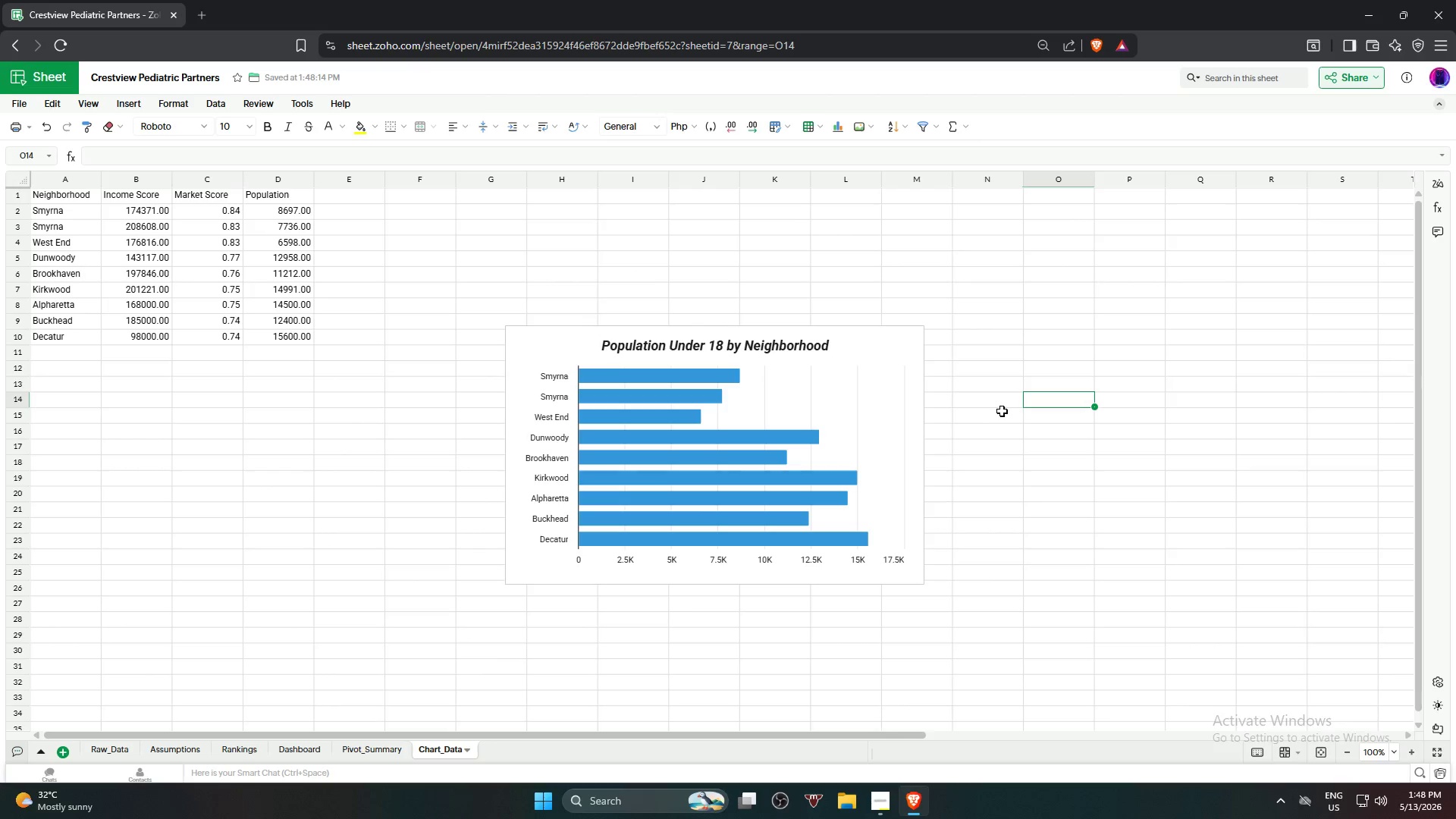 
wait(5.39)
 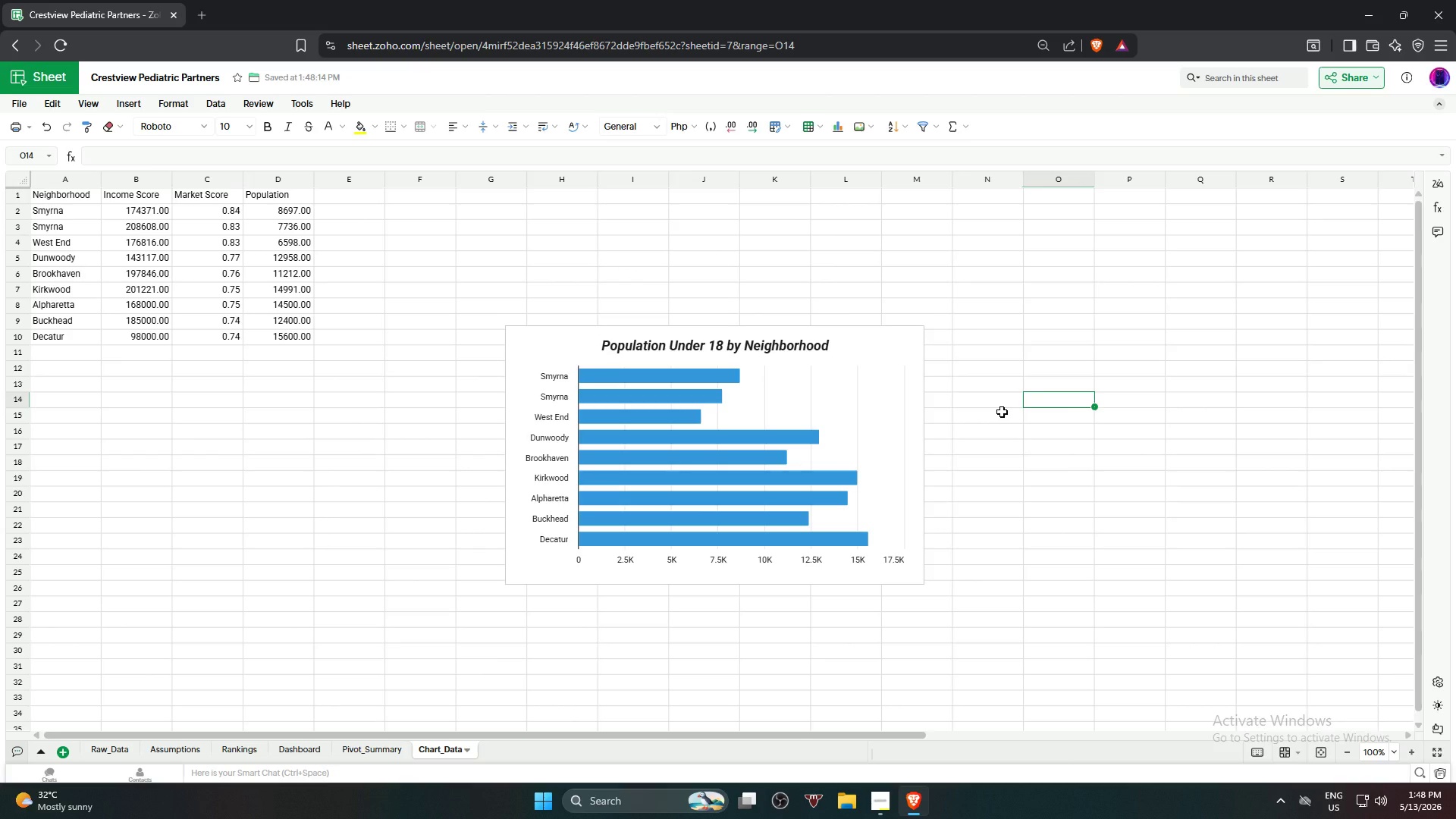 
left_click([54, 196])
 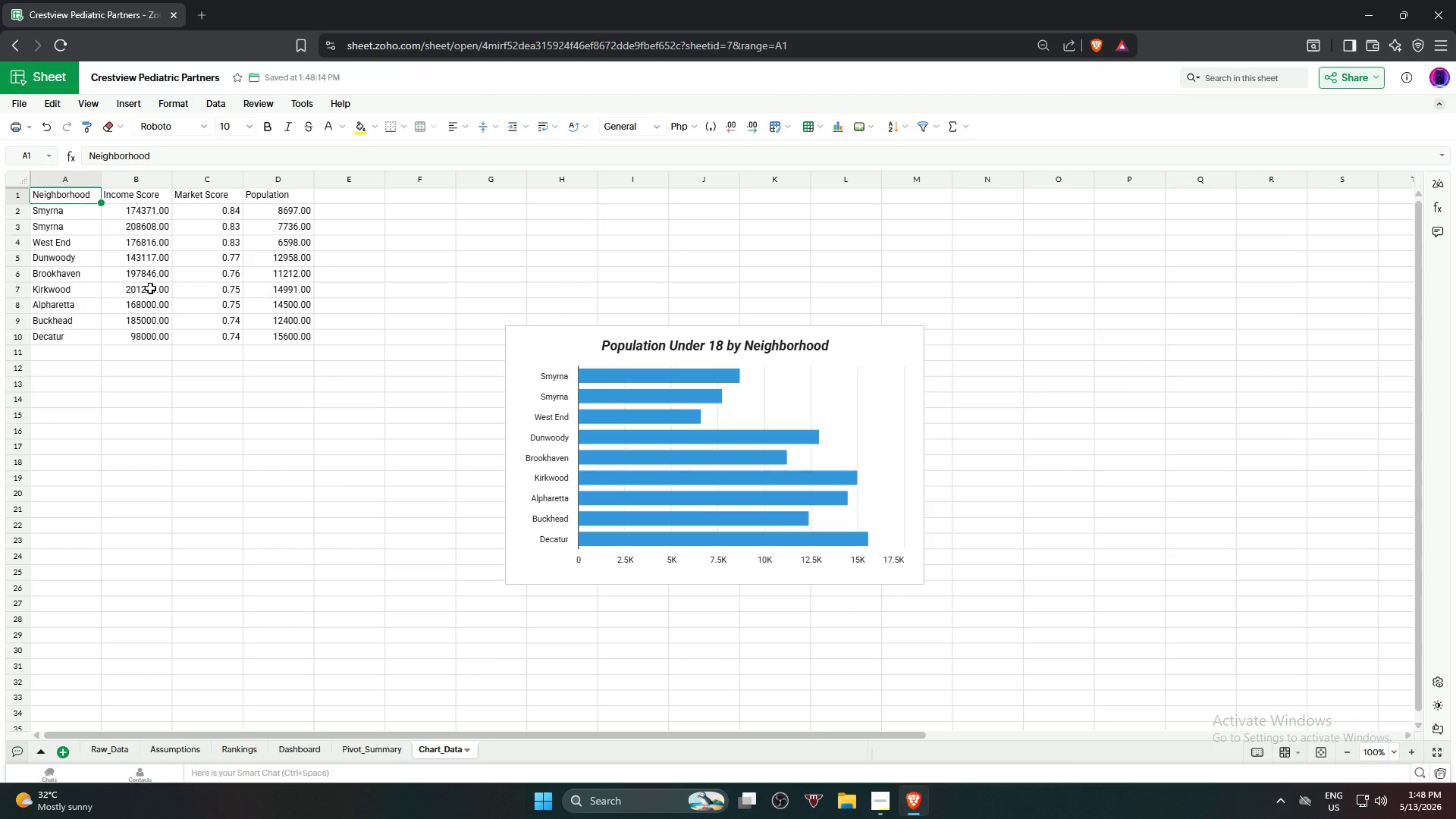 
hold_key(key=ShiftLeft, duration=1.08)
 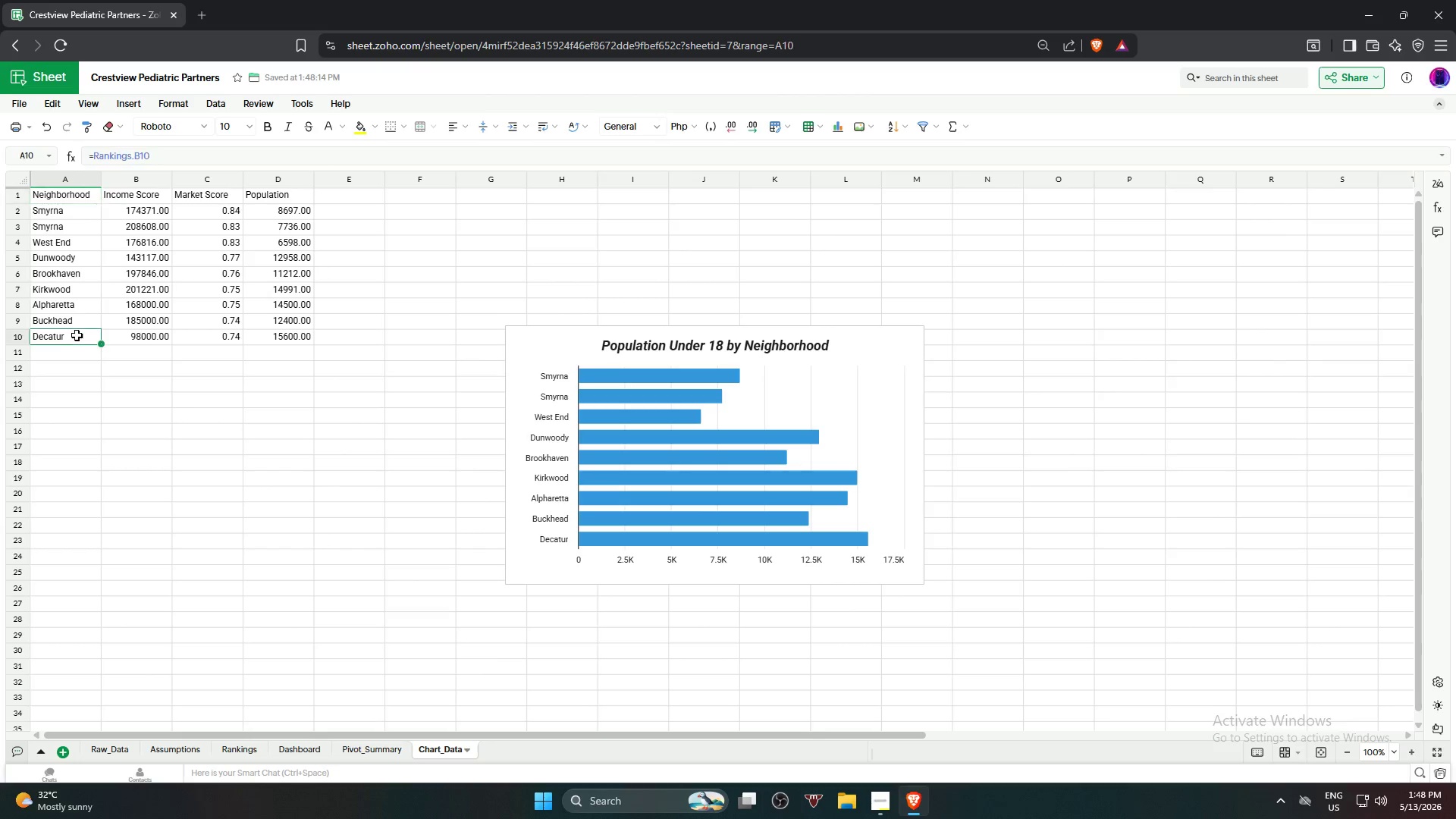 
key(Shift+ShiftLeft)
 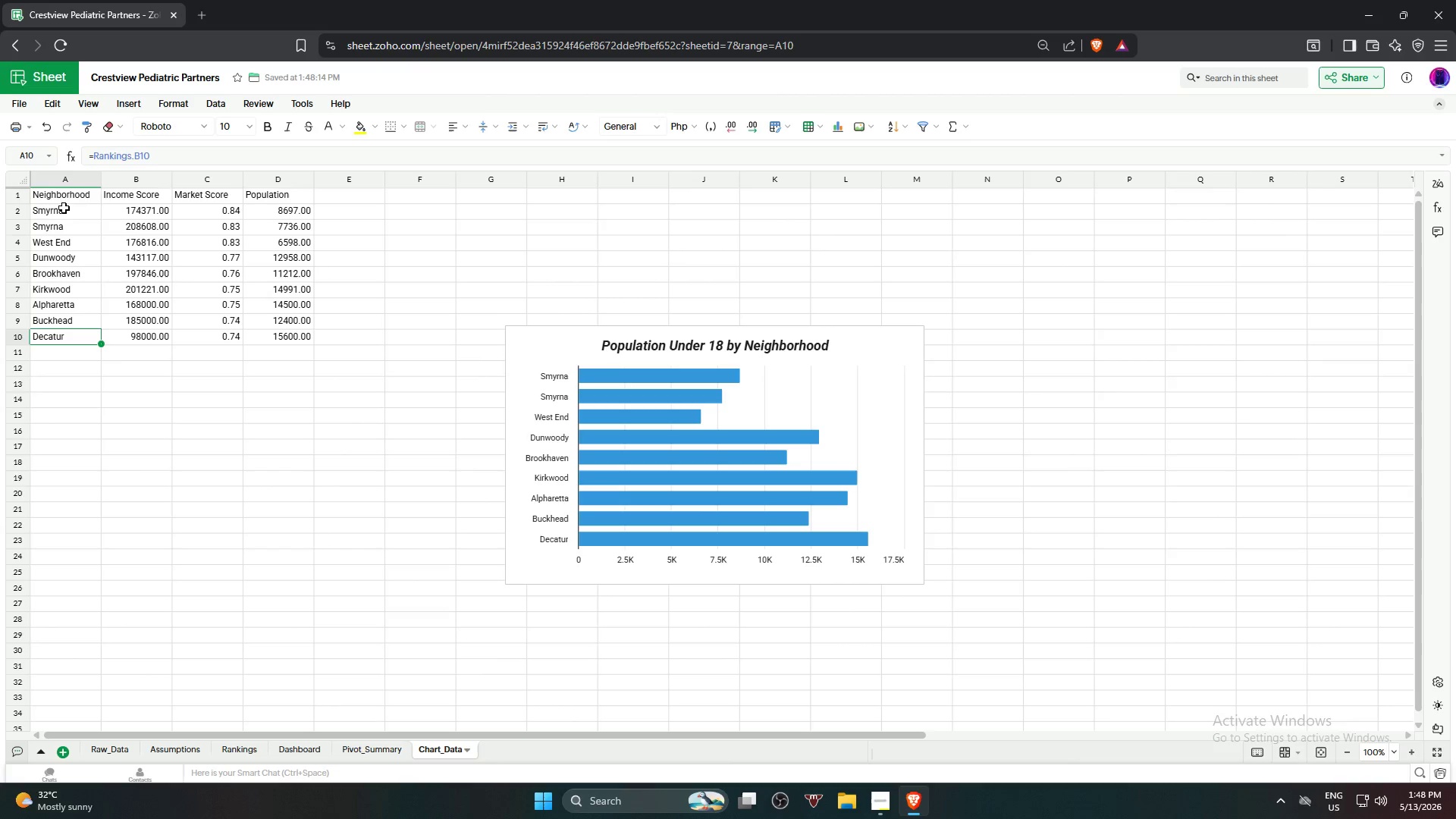 
left_click([61, 198])
 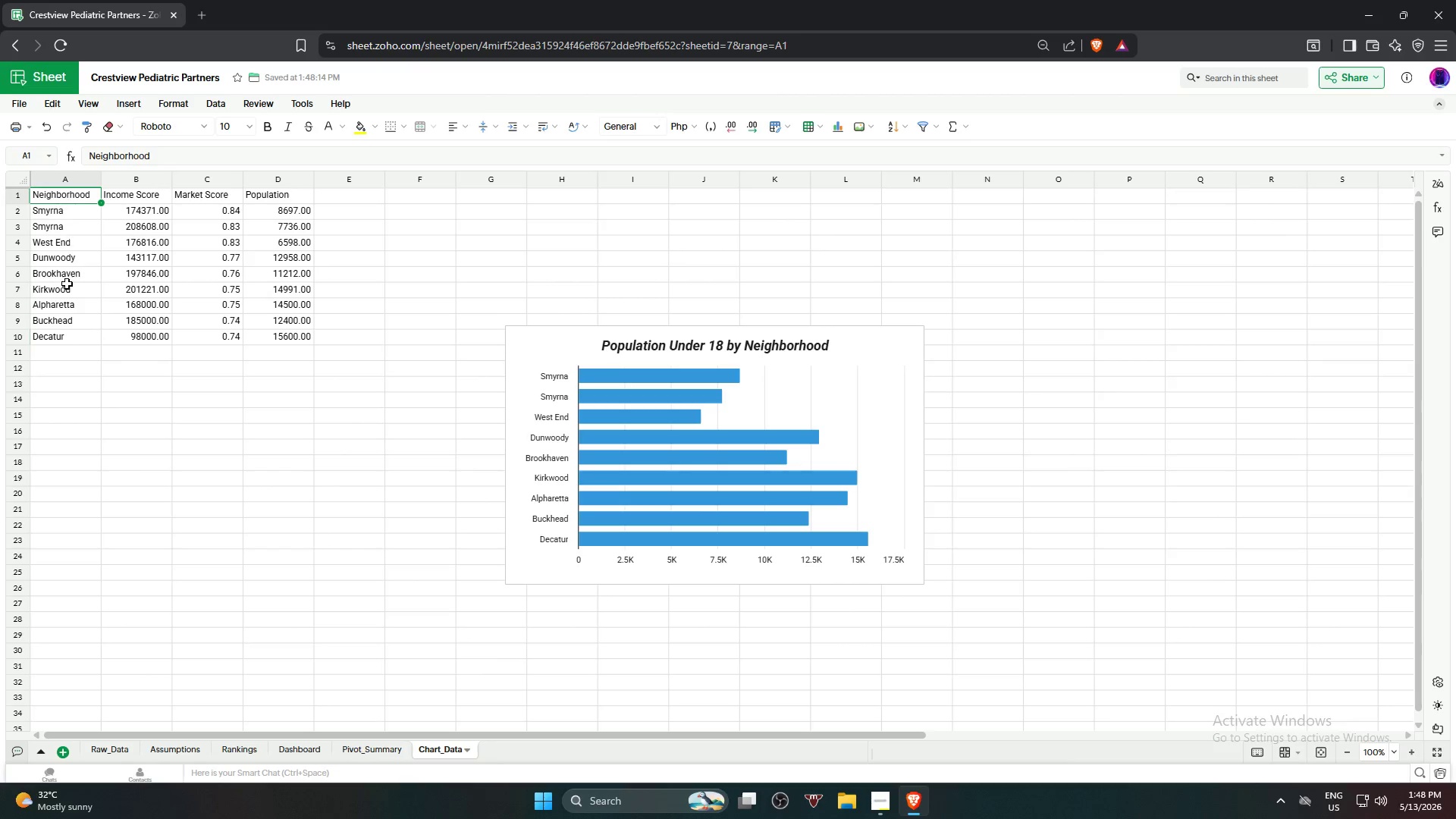 
hold_key(key=ShiftLeft, duration=0.59)
 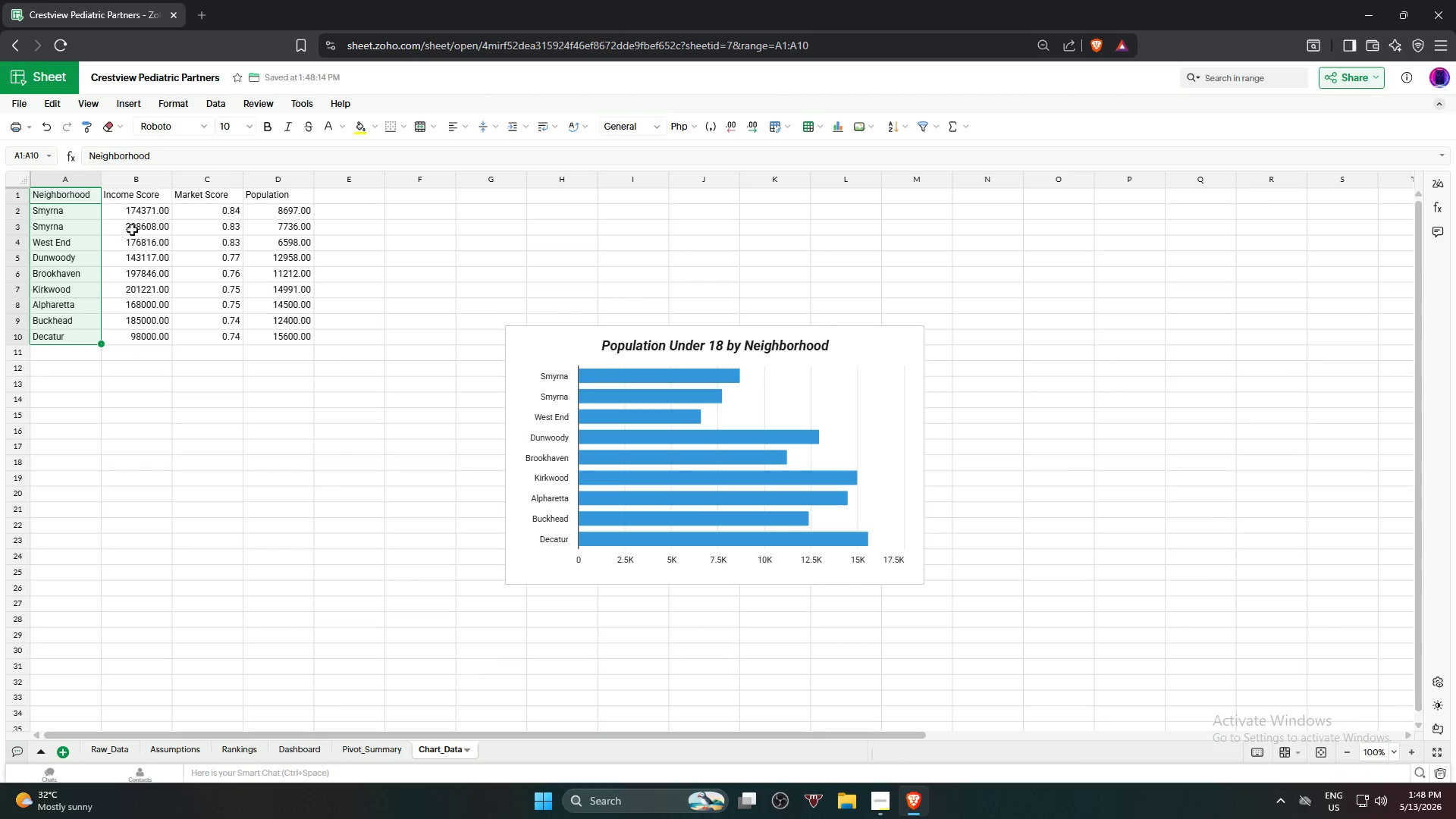 
hold_key(key=ControlLeft, duration=1.25)
left_click_drag(start_coordinate=[142, 194], to_coordinate=[141, 332])
 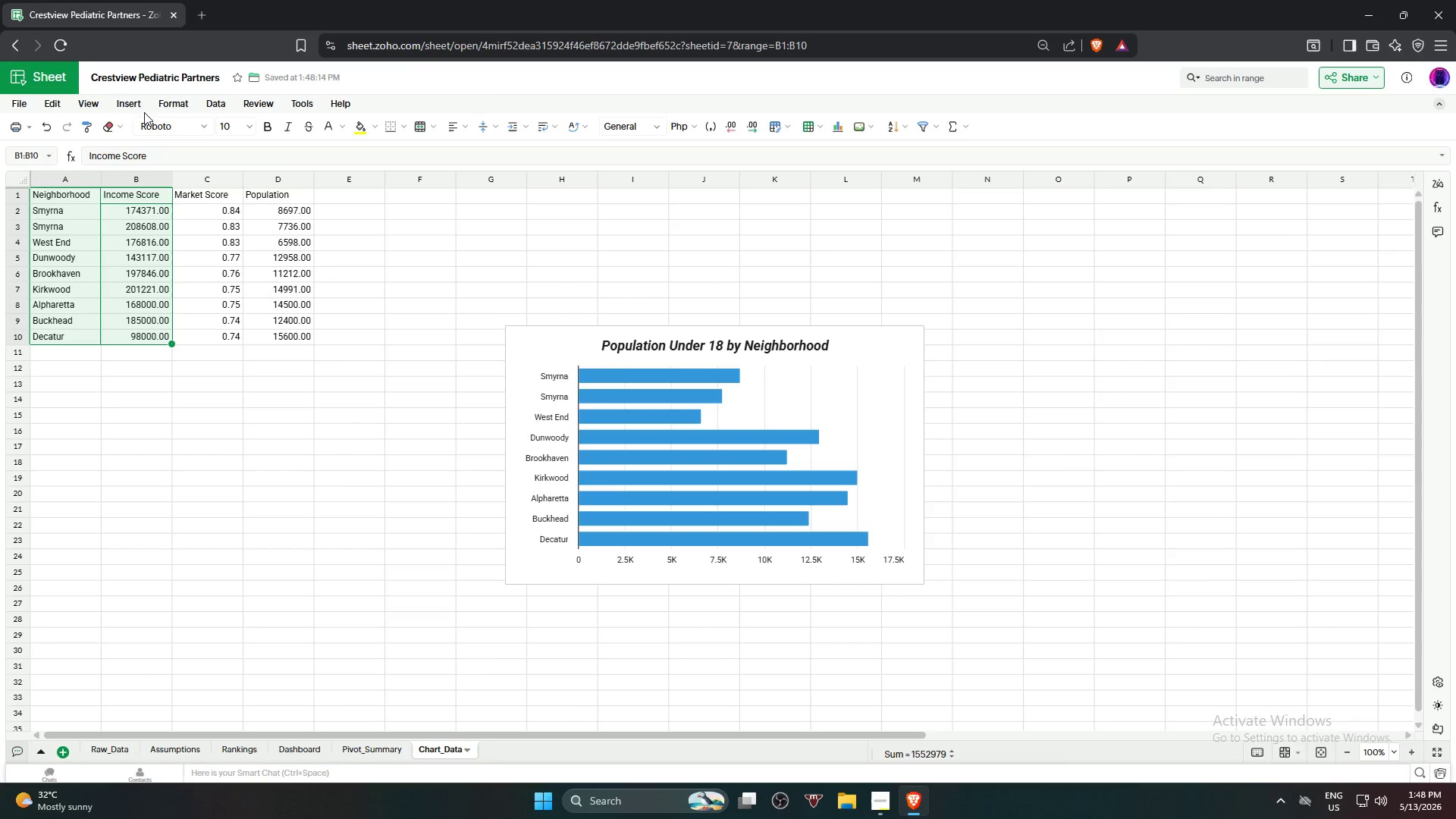 
left_click([119, 105])
 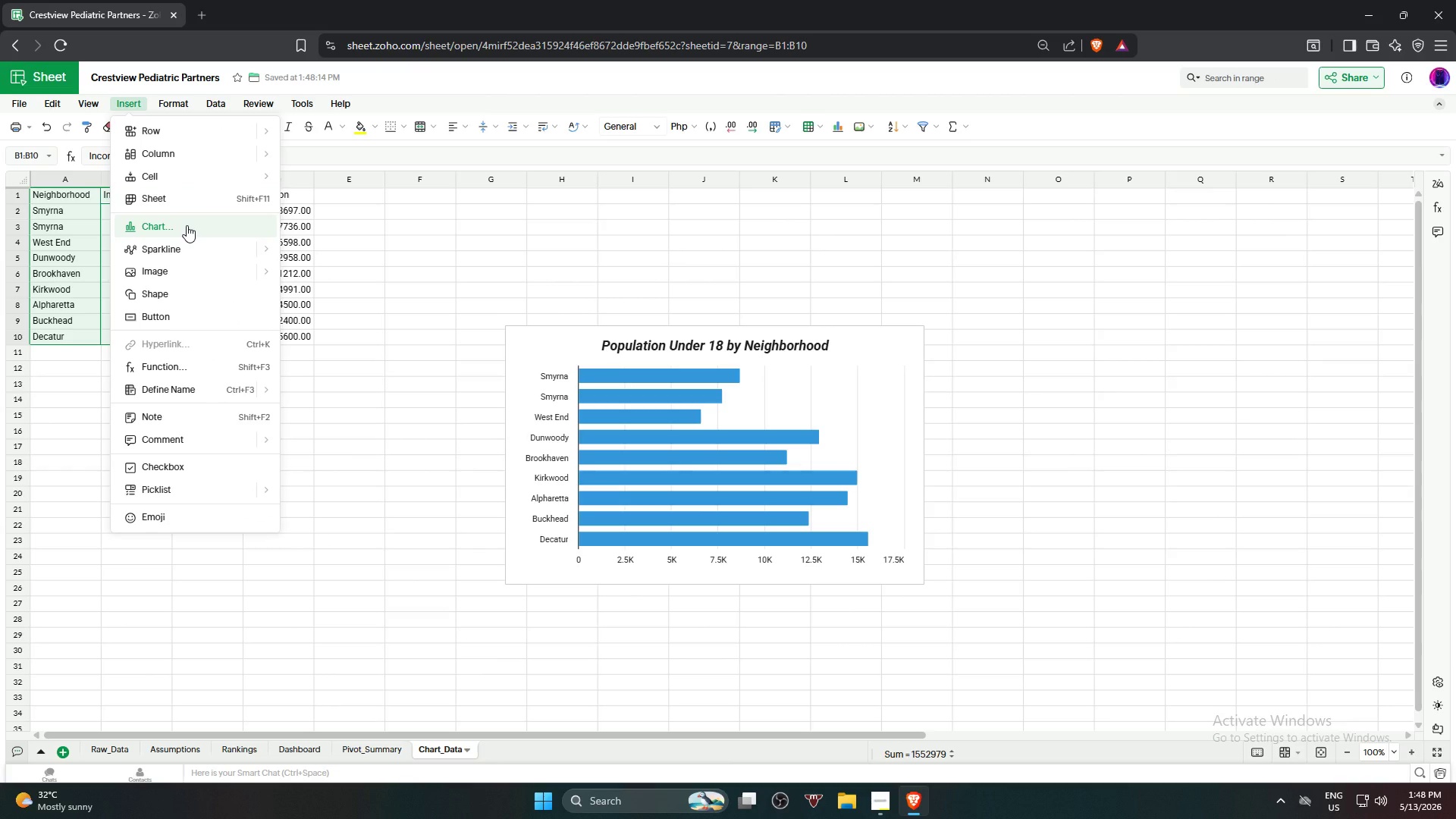 
wait(9.91)
 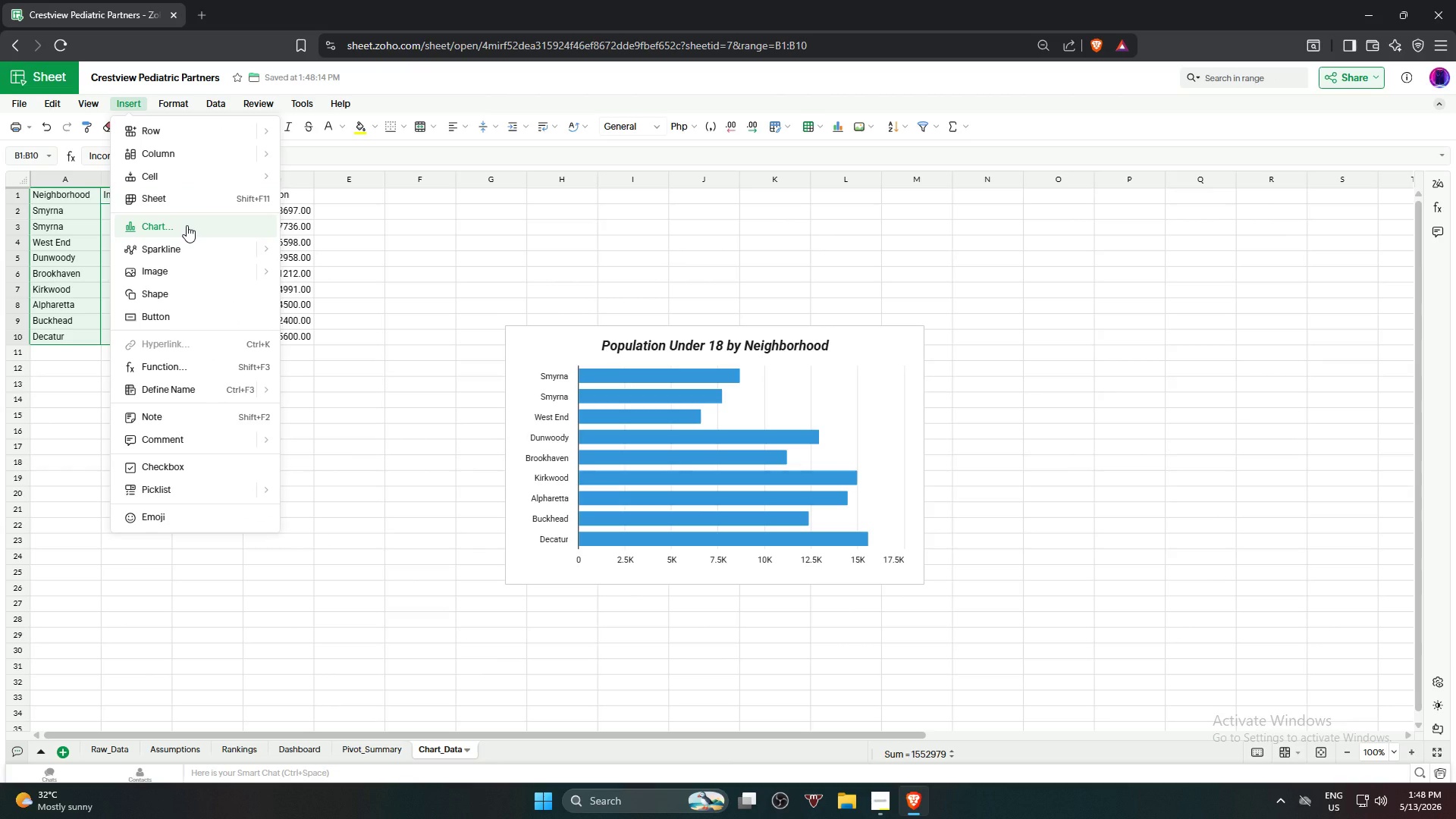 
left_click([190, 217])
 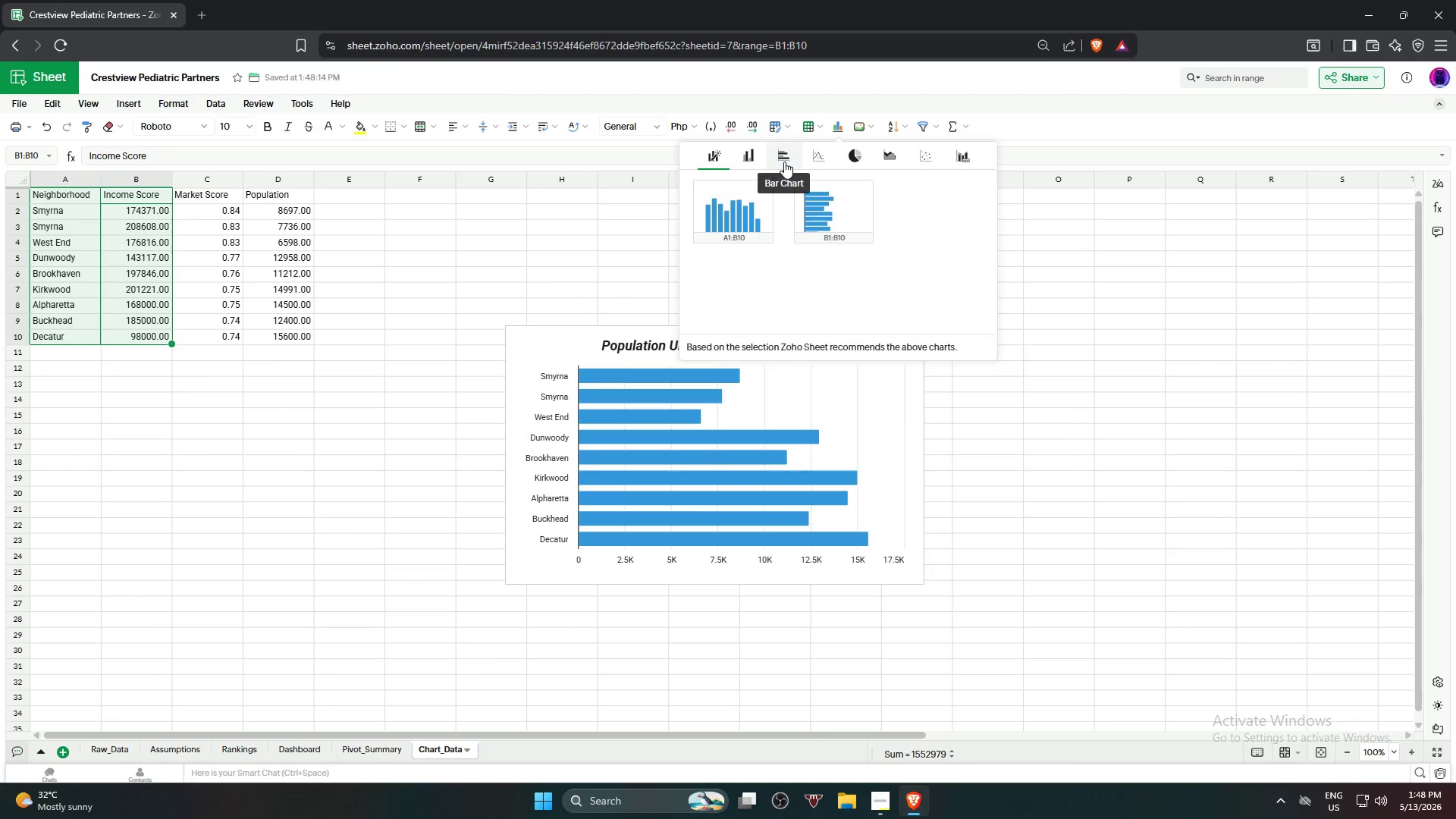 
left_click([784, 162])
 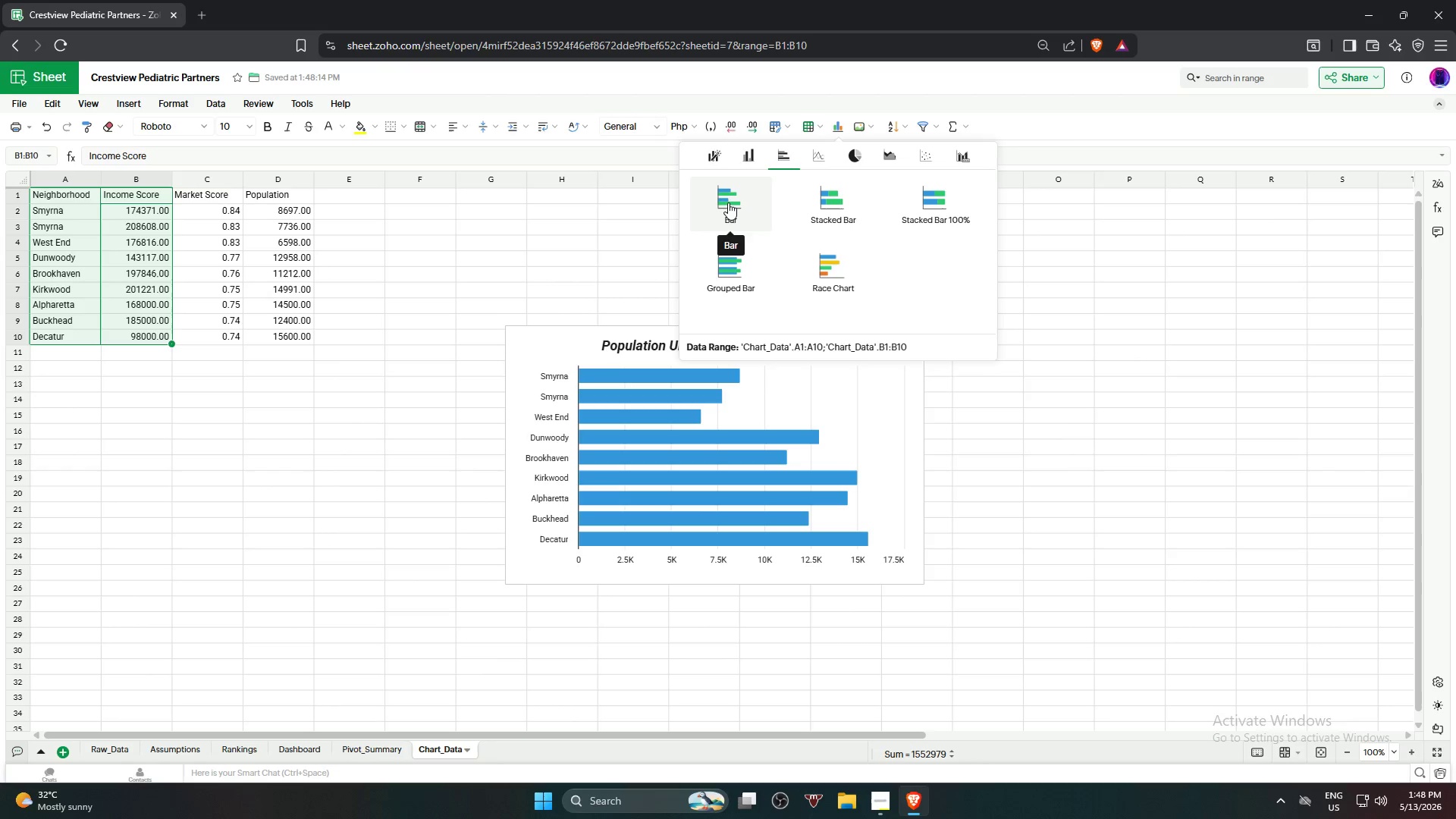 
left_click([730, 200])
 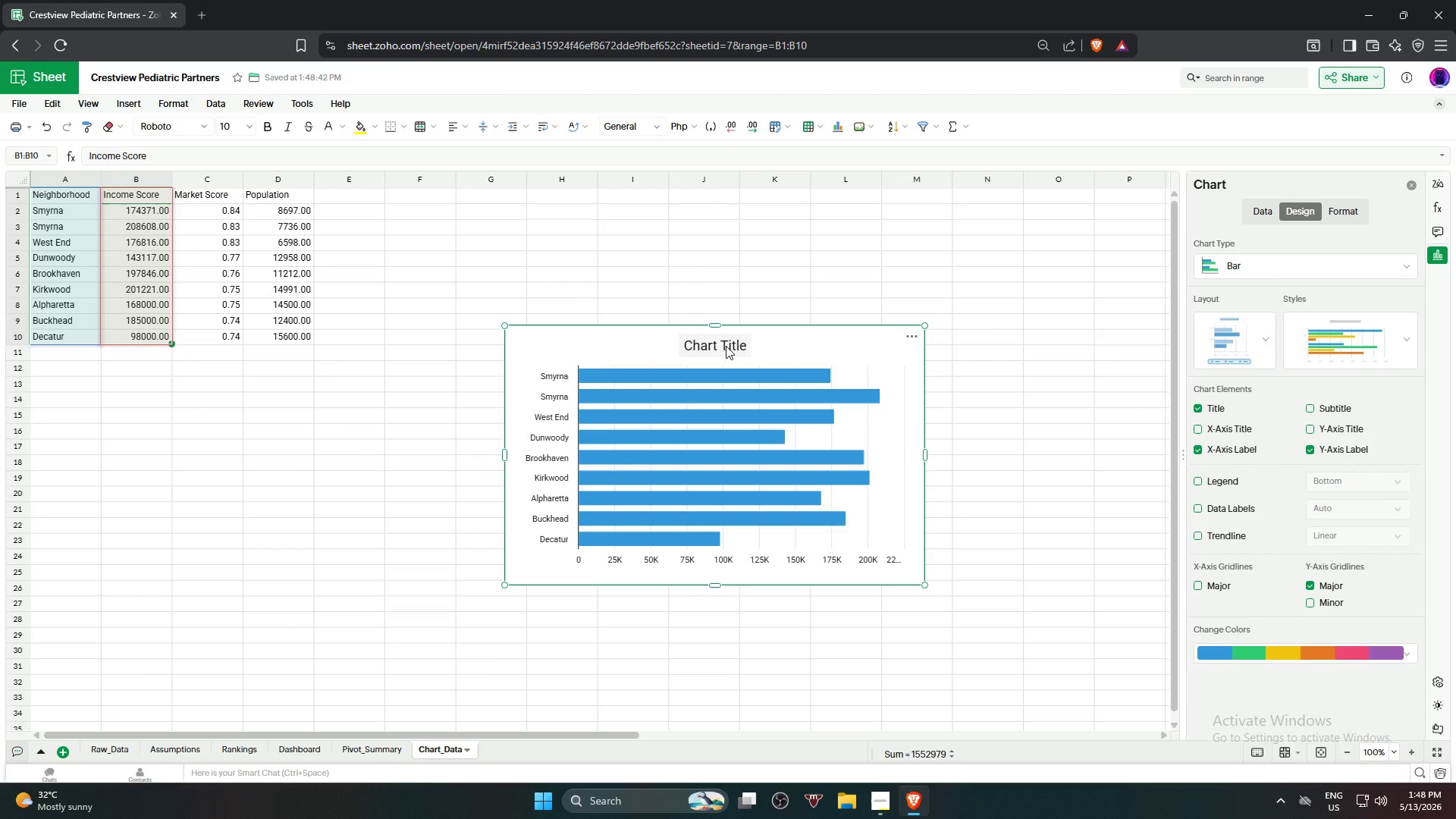 
wait(5.7)
 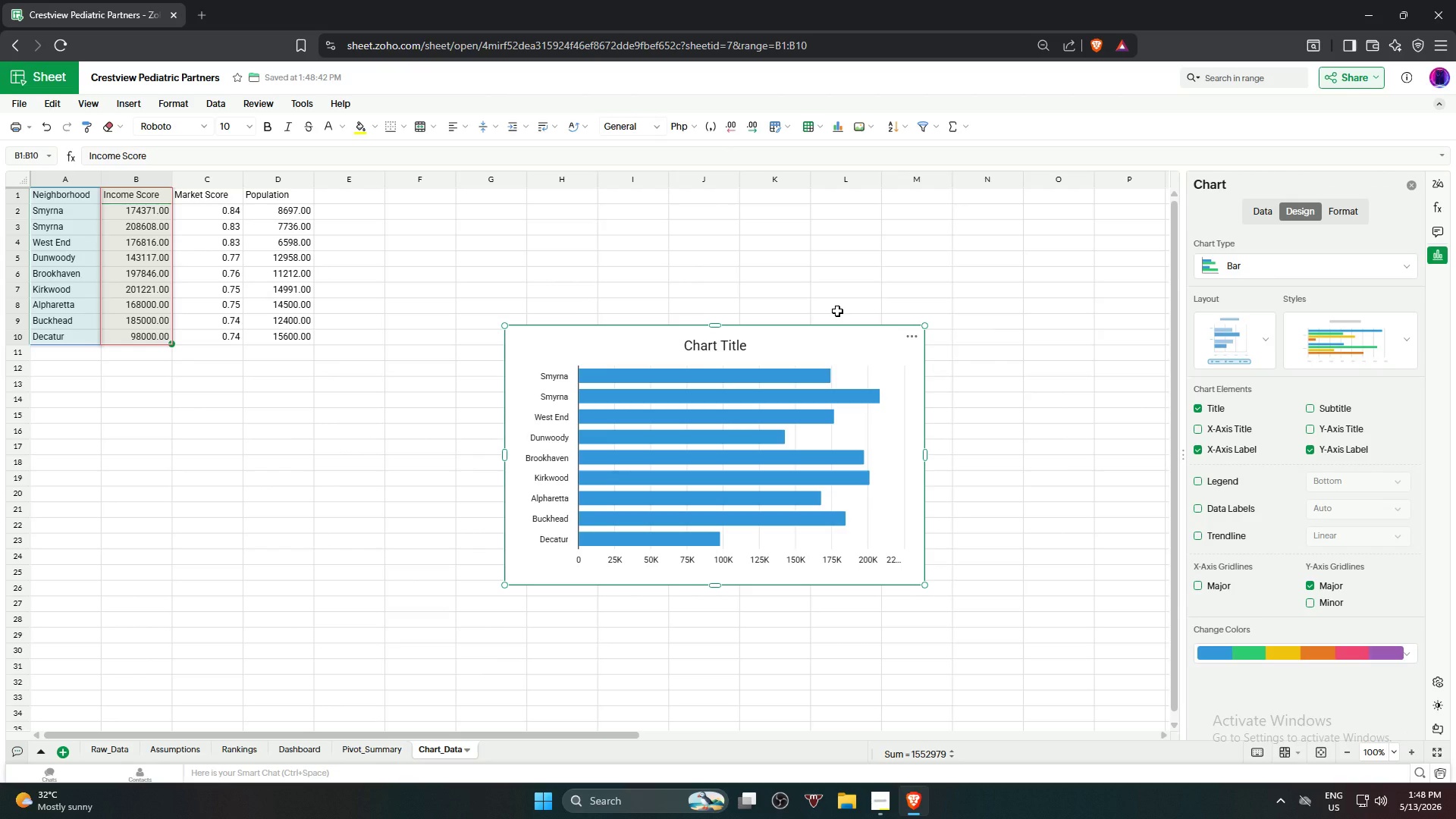 
double_click([726, 346])
 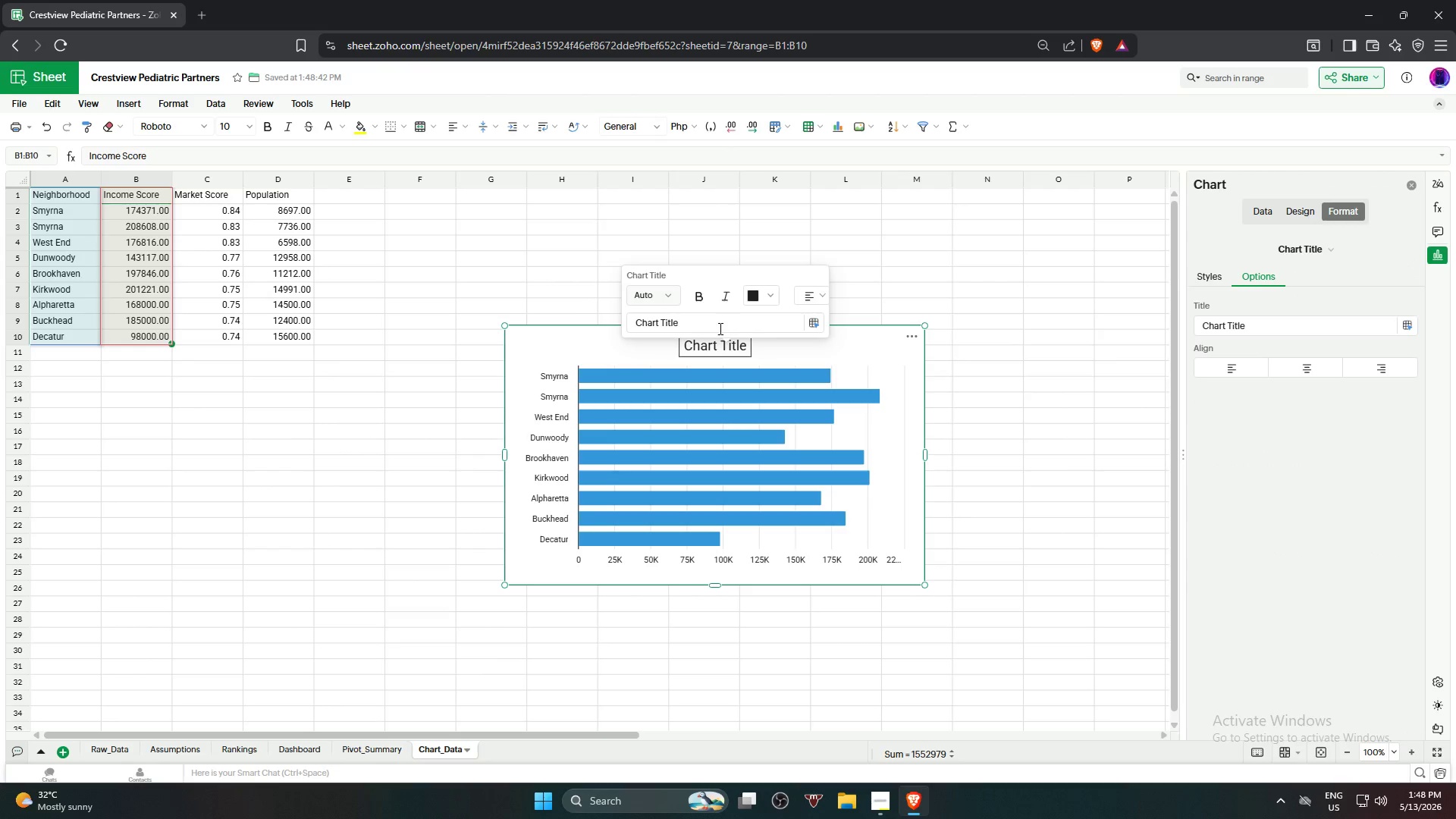 
left_click_drag(start_coordinate=[714, 327], to_coordinate=[632, 329])
 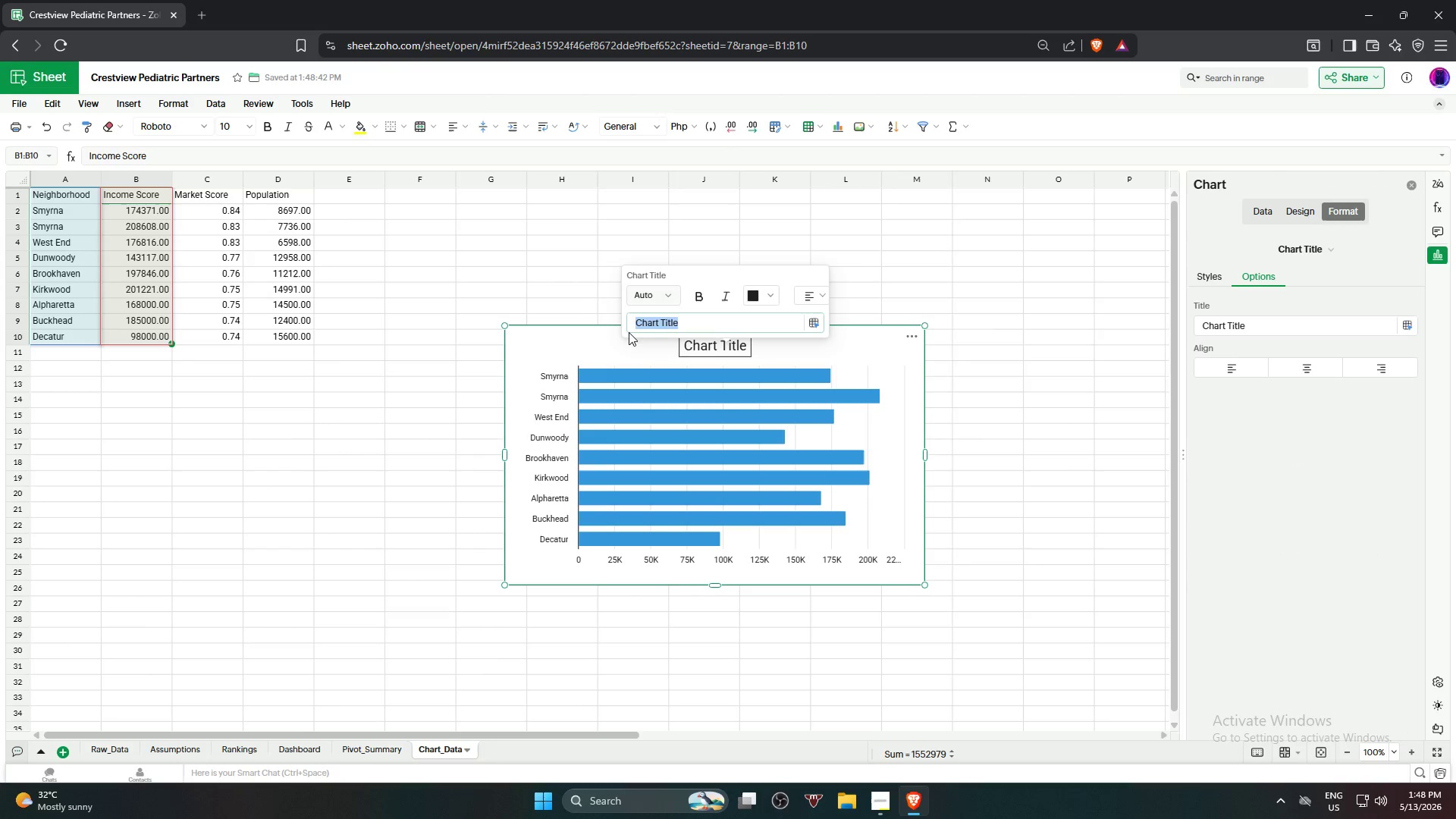 
type(HO)
key(Backspace)
type(ousehold Income by Neighborhood)
 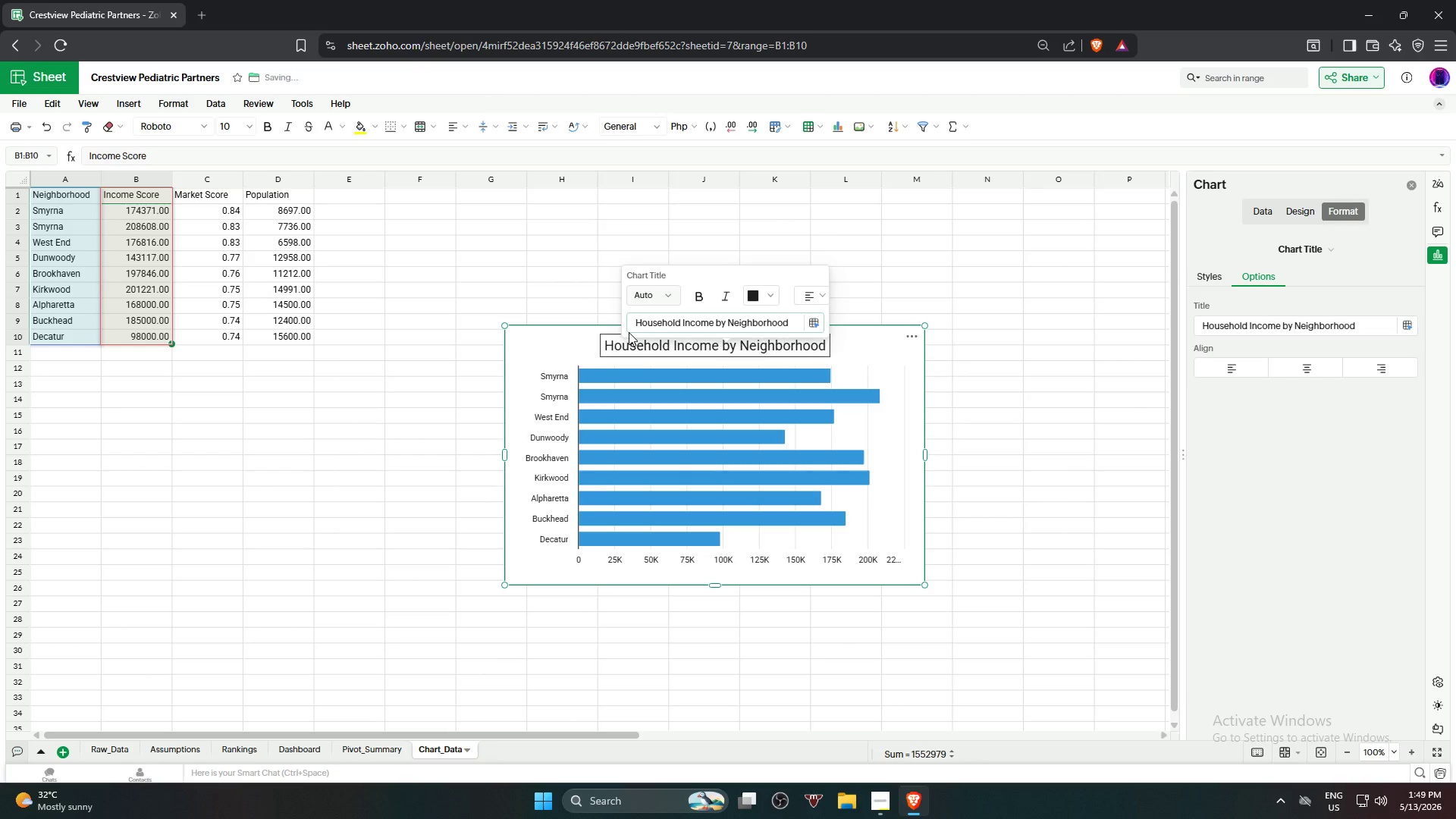 
left_click([695, 300])
 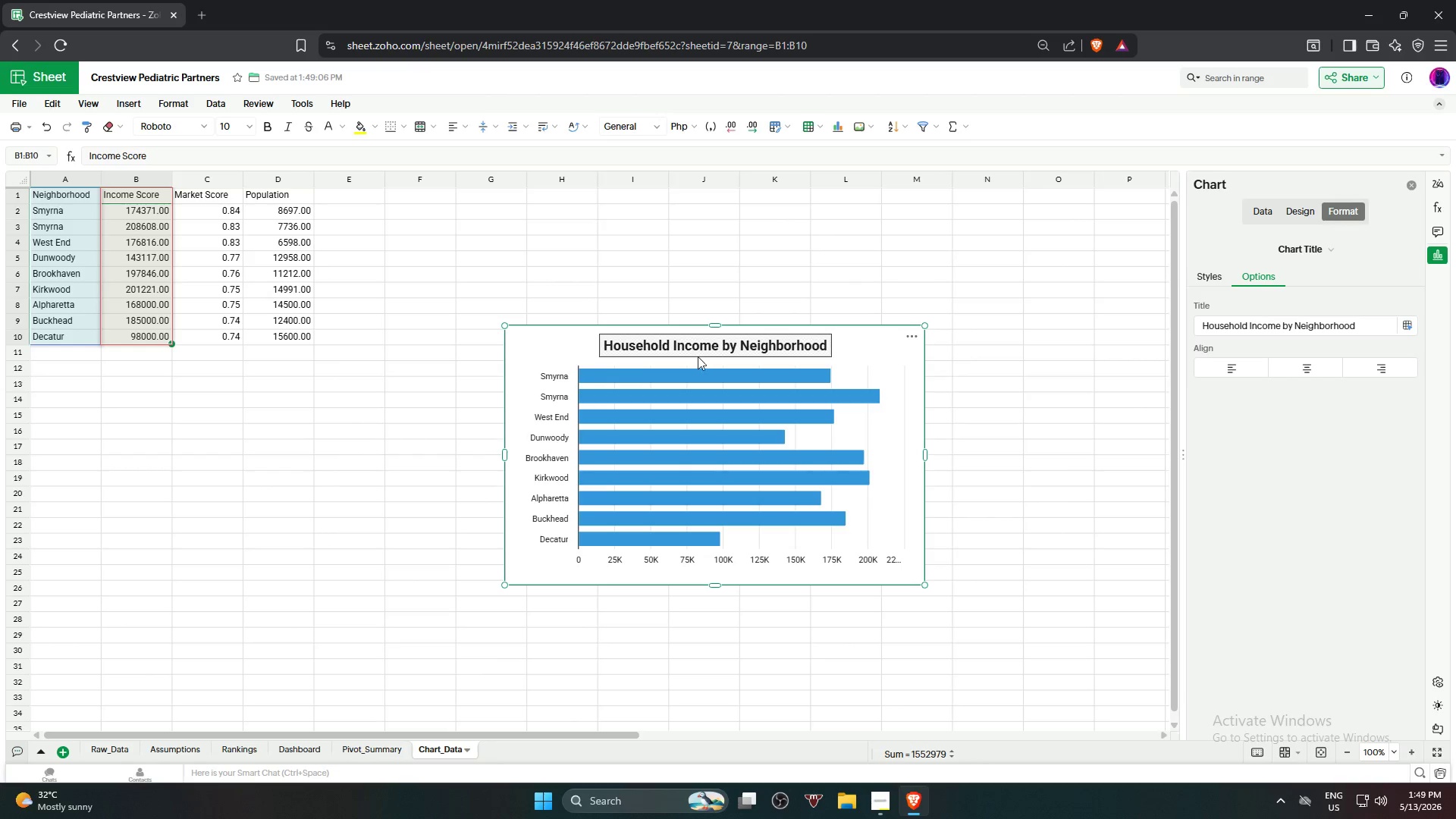 
left_click([705, 342])
 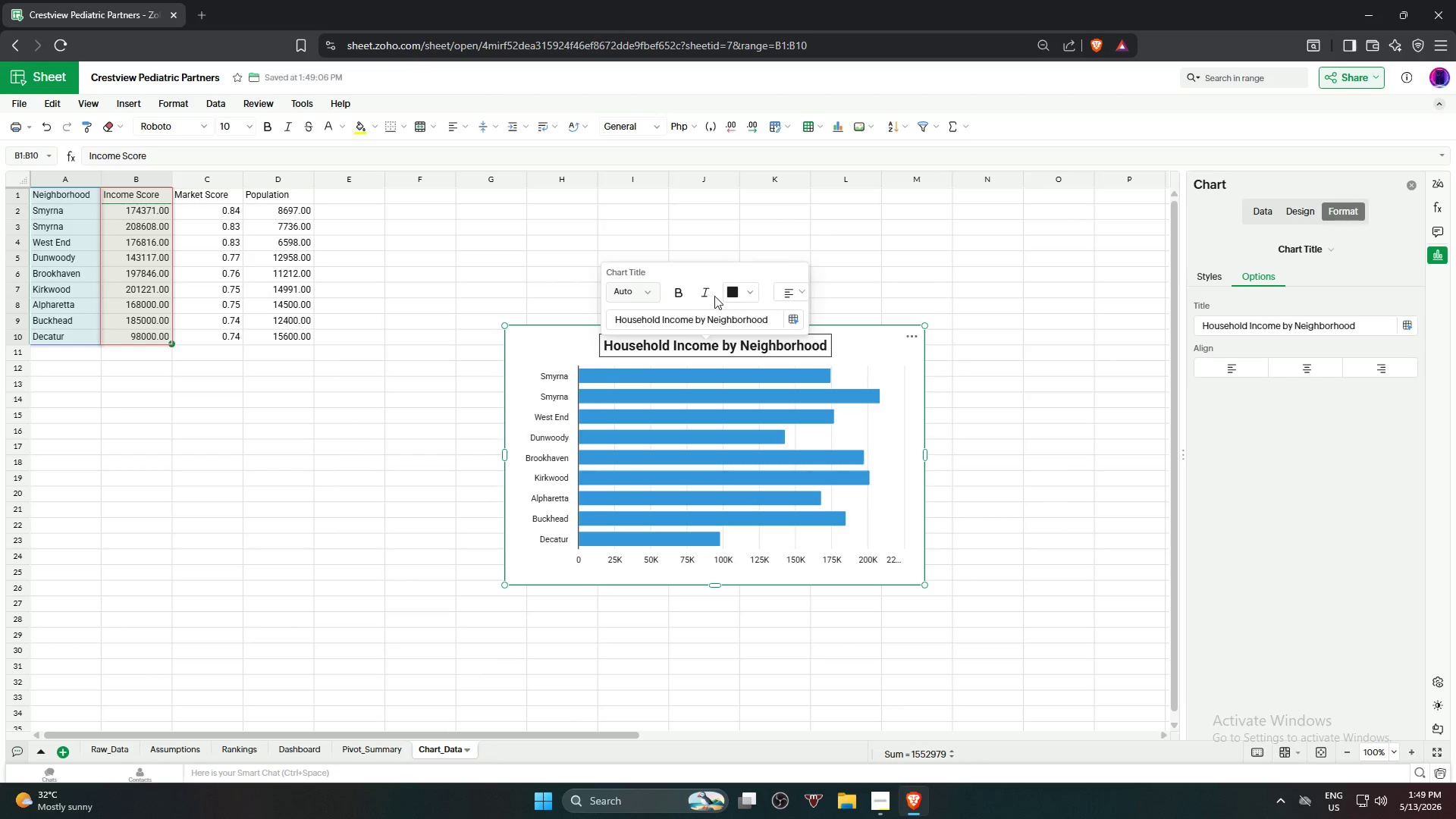 
left_click([711, 292])
 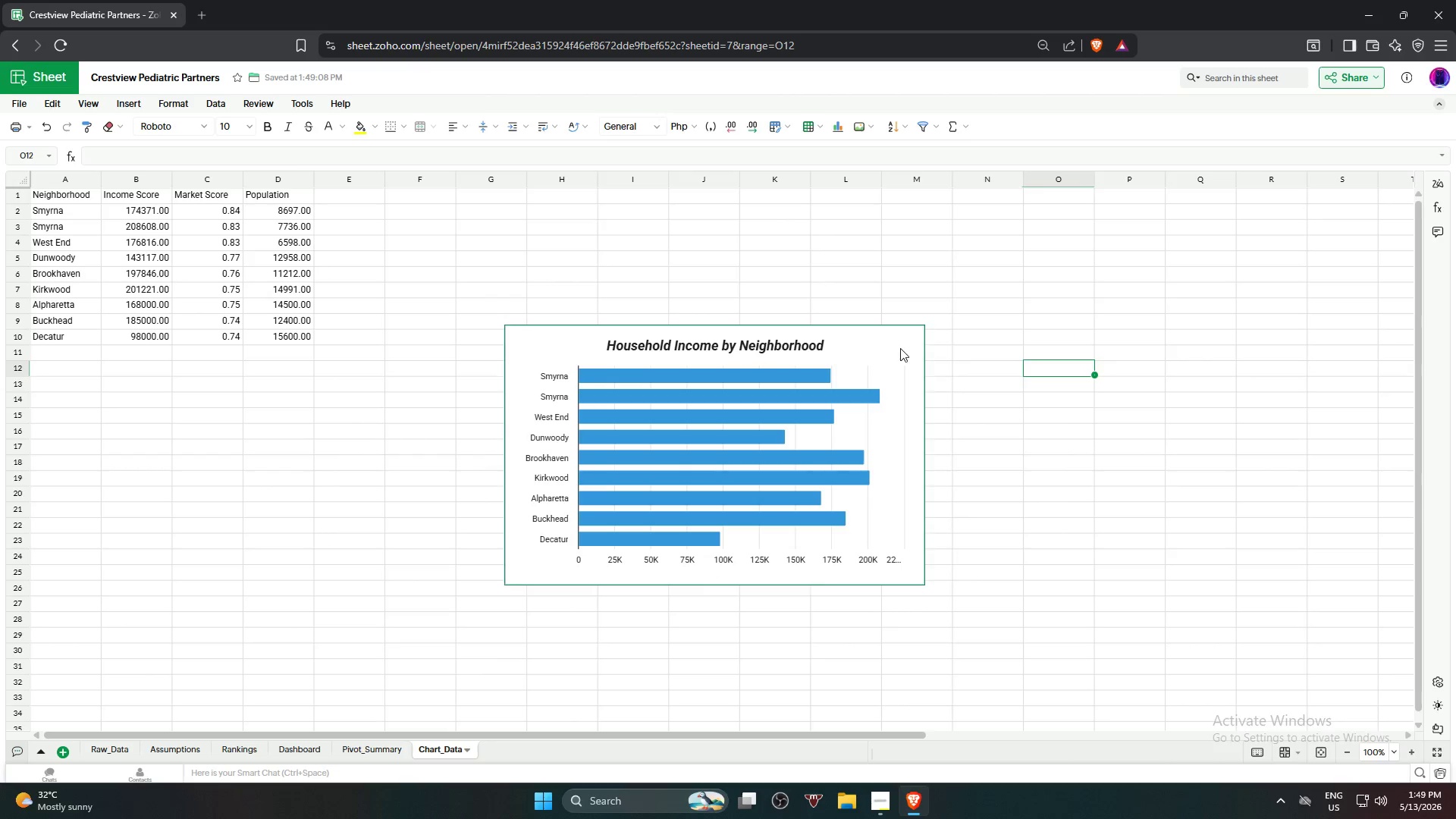 
double_click([912, 334])
 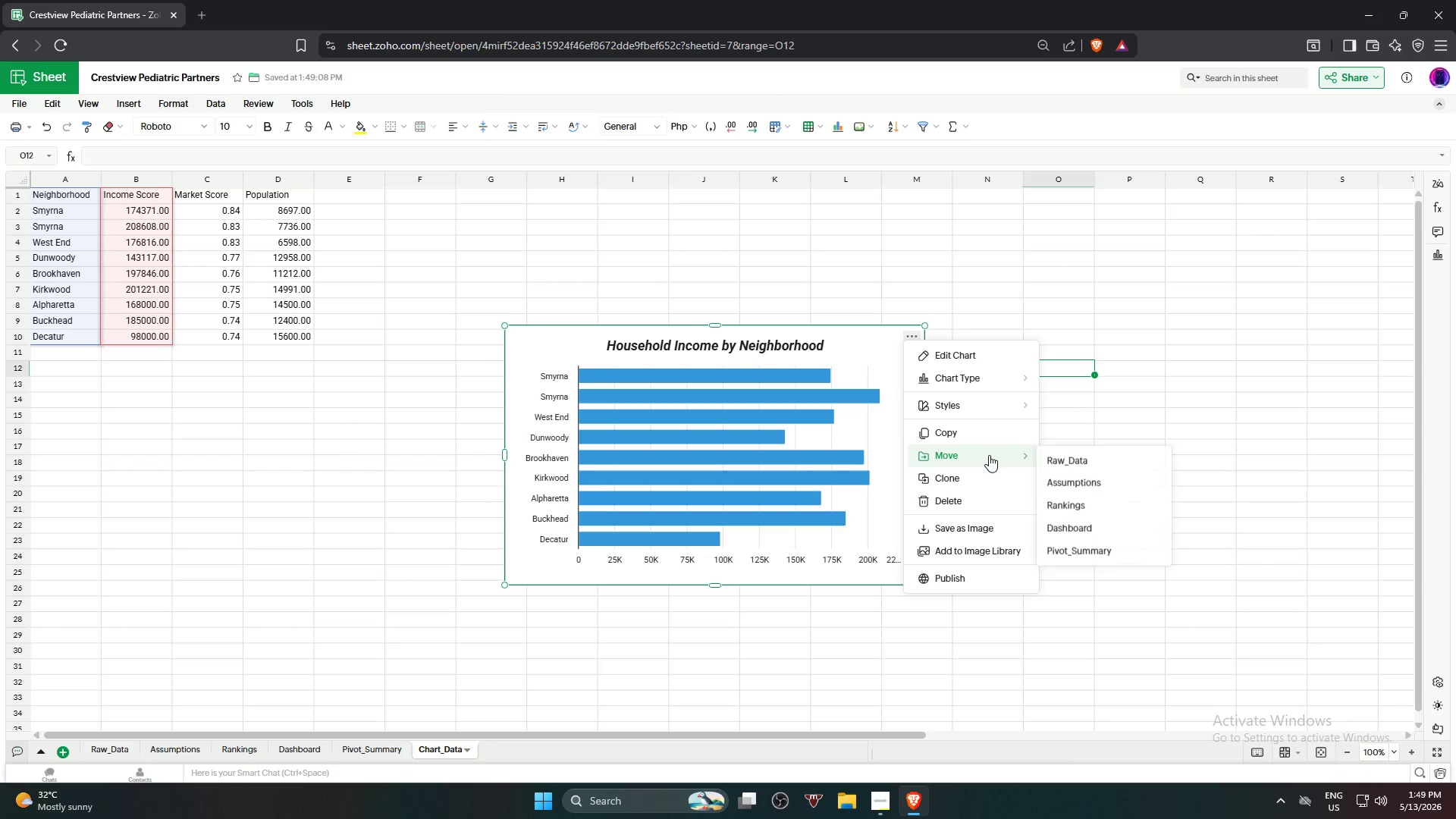 
left_click([1088, 532])
 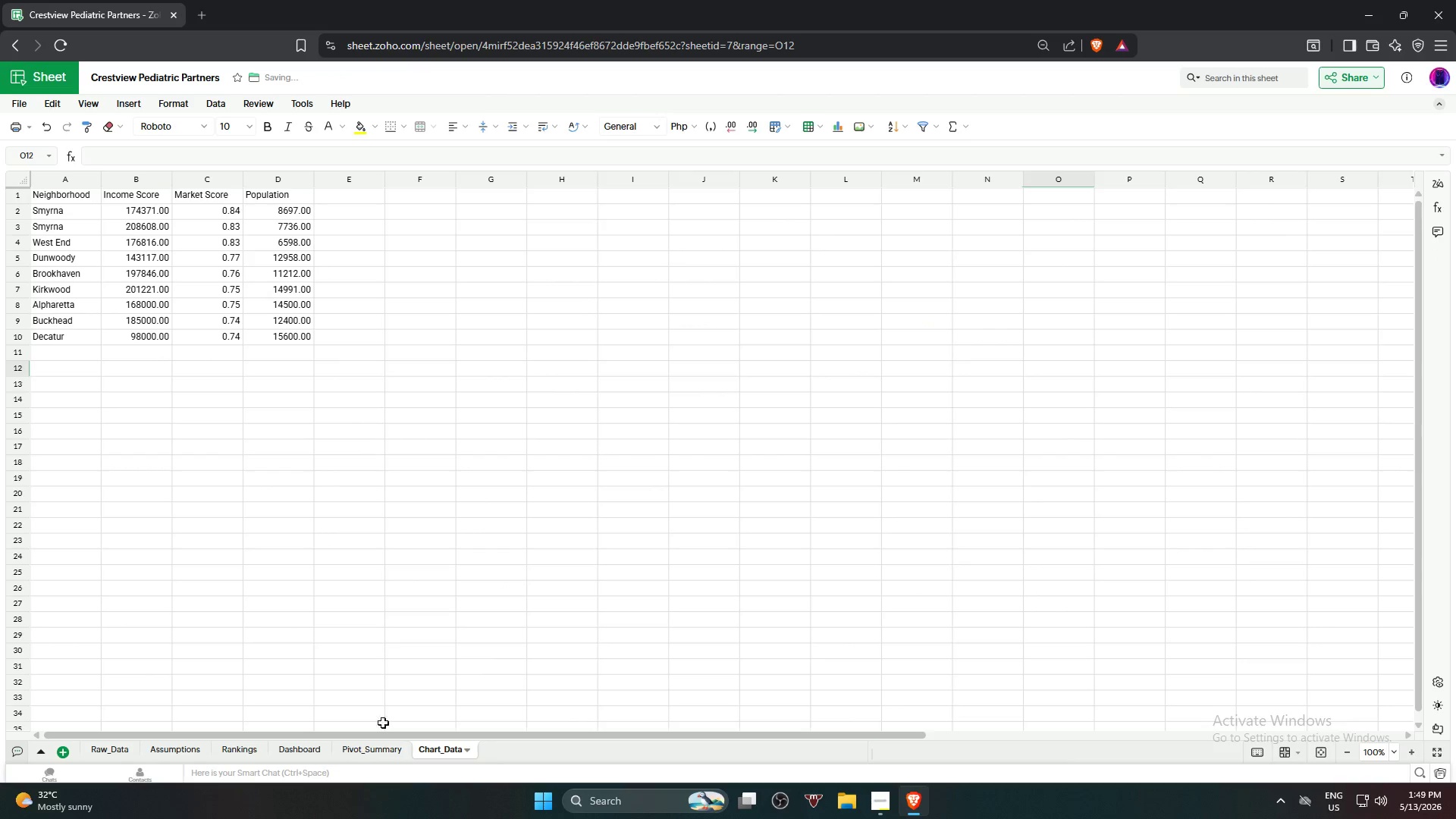 
double_click([361, 752])
 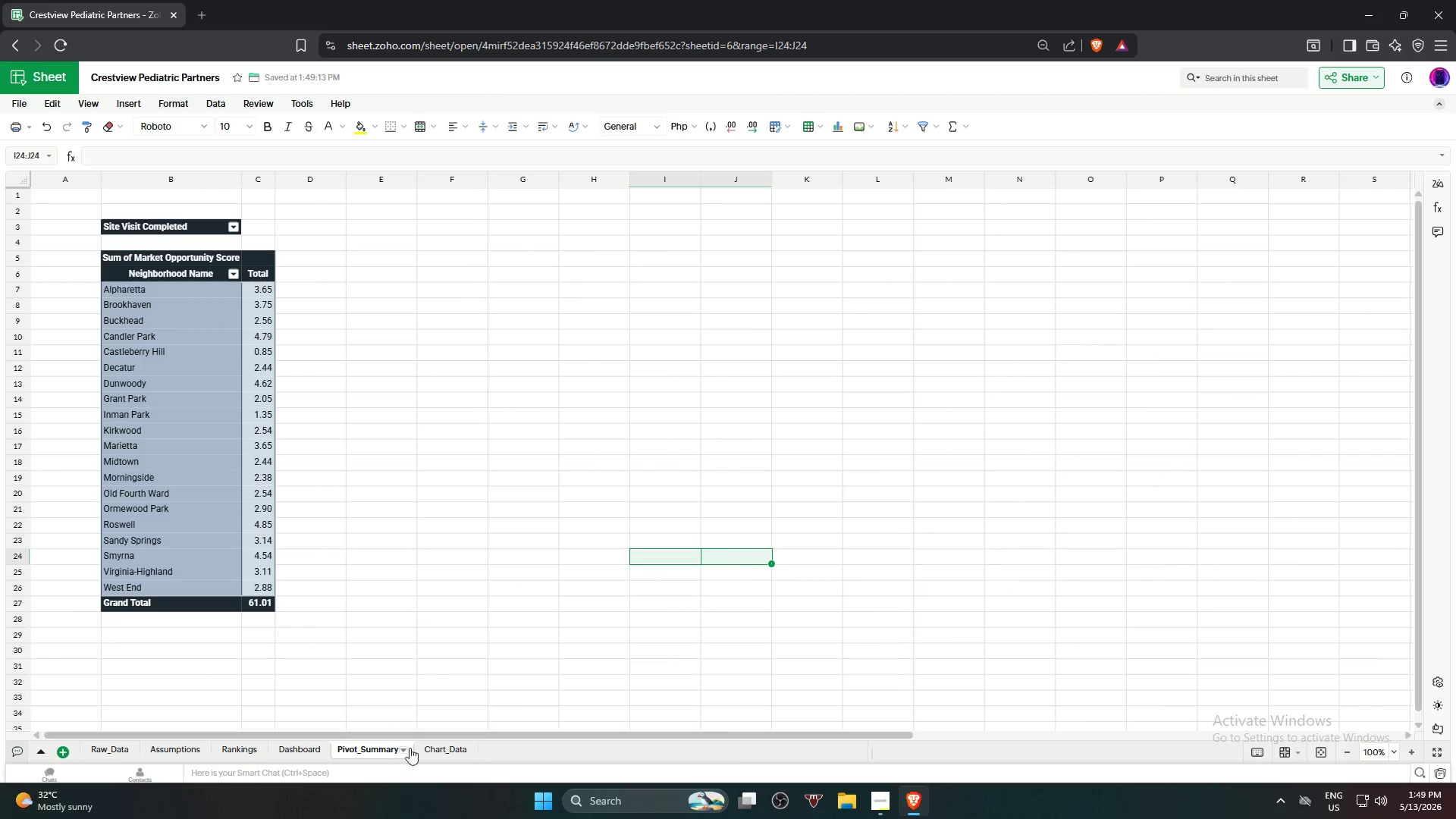 
left_click([437, 745])
 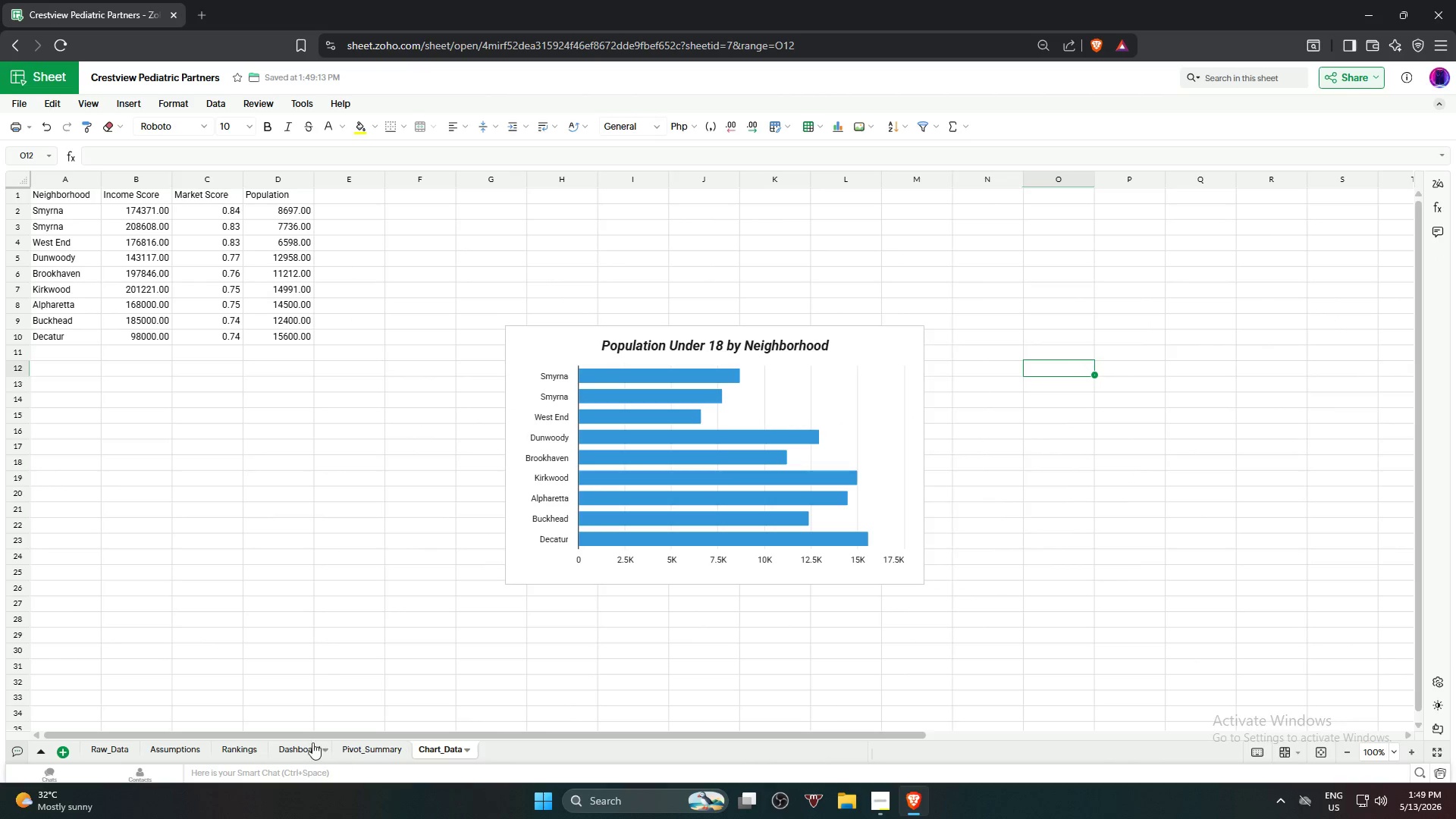 
left_click([300, 742])
 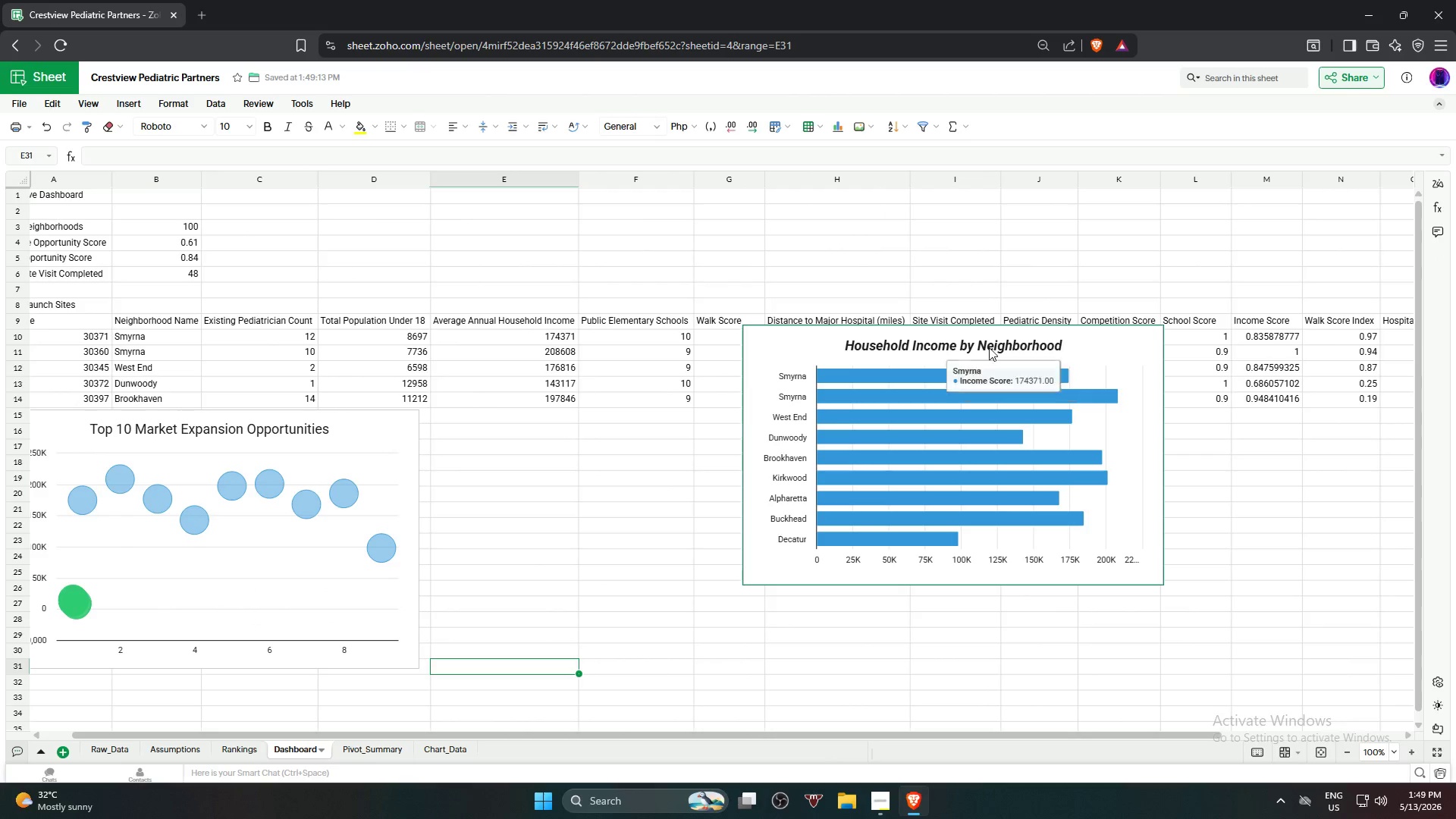 
left_click([1084, 351])
 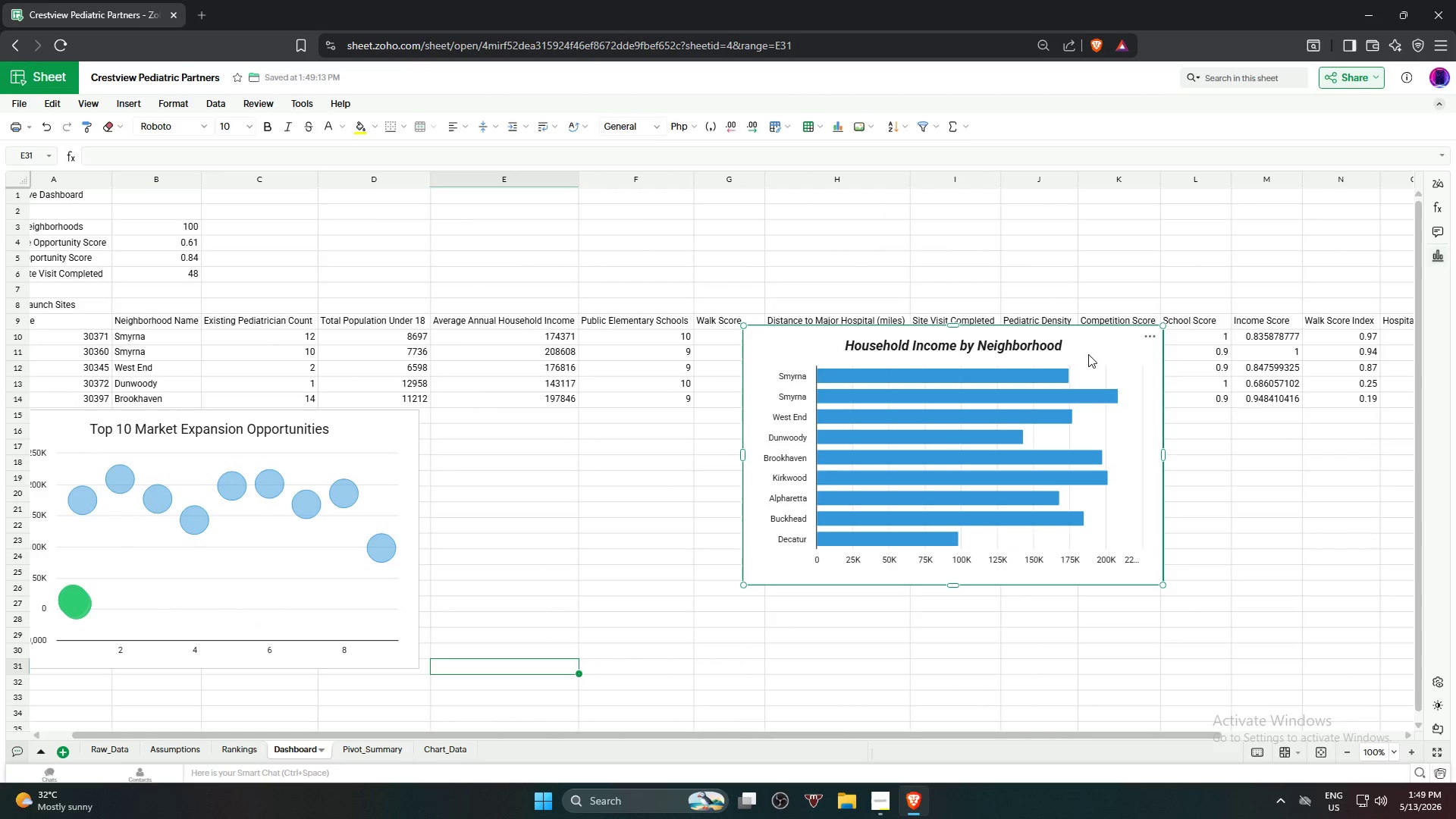 
left_click_drag(start_coordinate=[1087, 350], to_coordinate=[777, 438])
 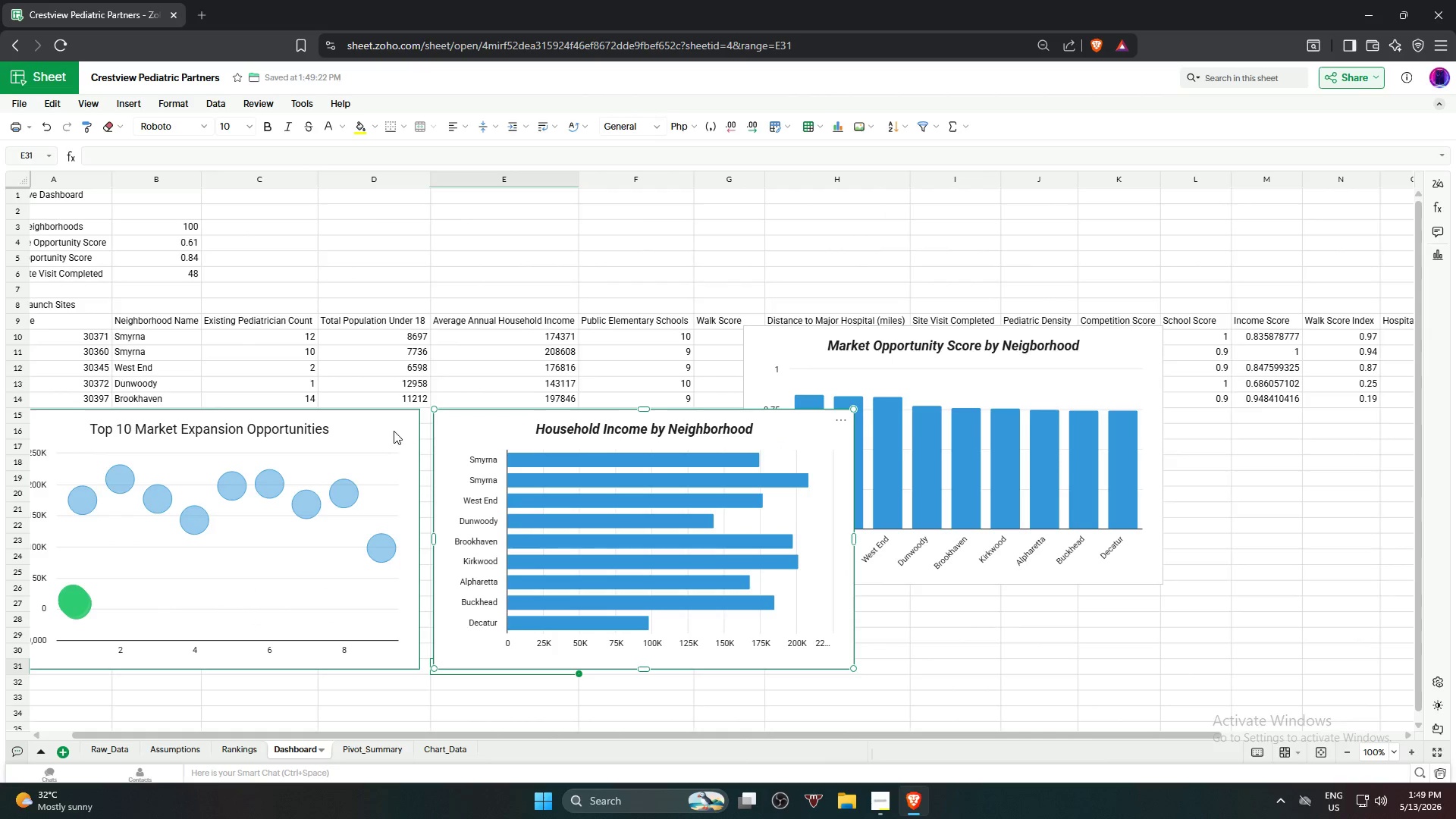 
left_click([373, 430])
 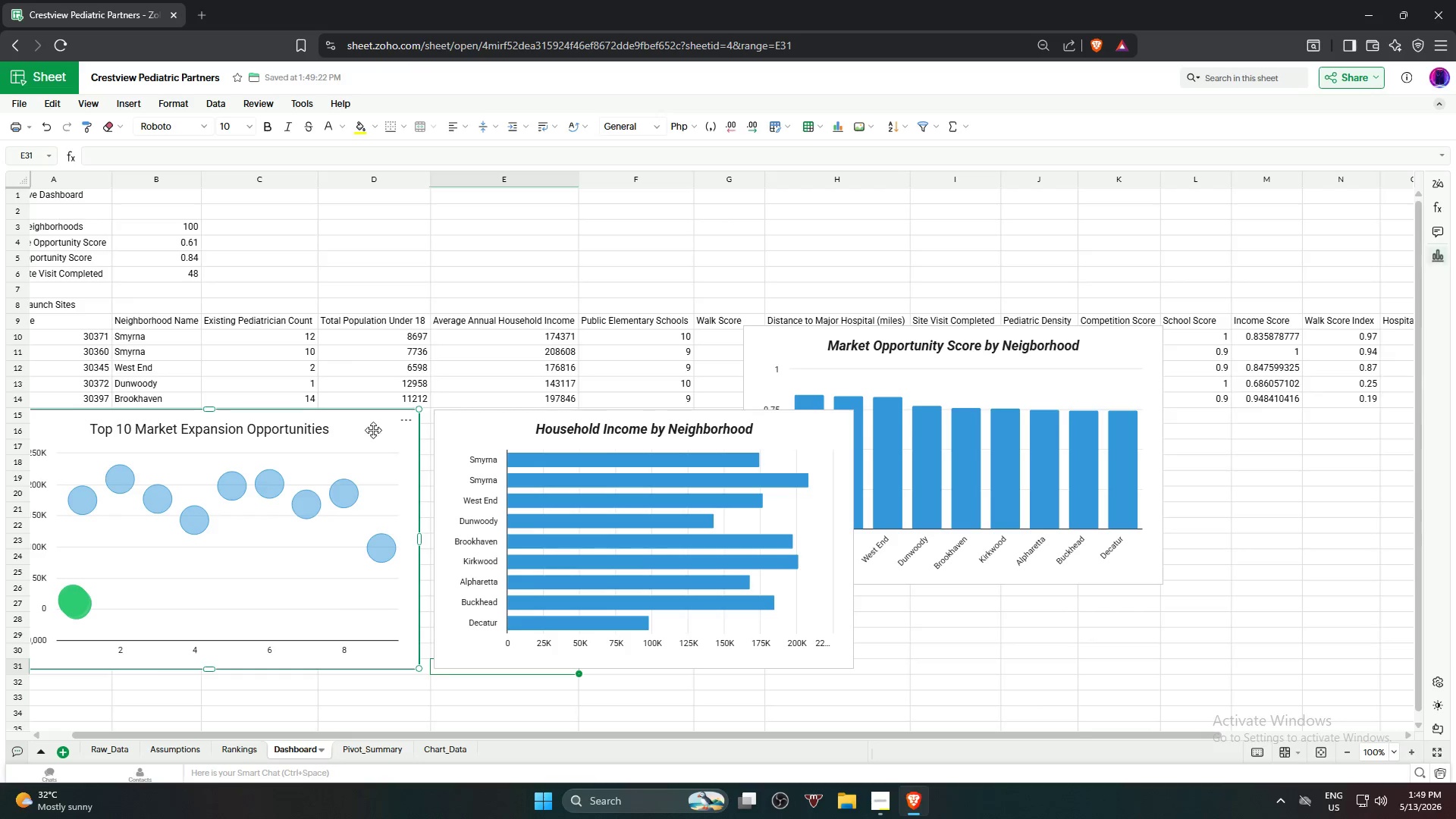 
left_click_drag(start_coordinate=[373, 430], to_coordinate=[409, 431])
 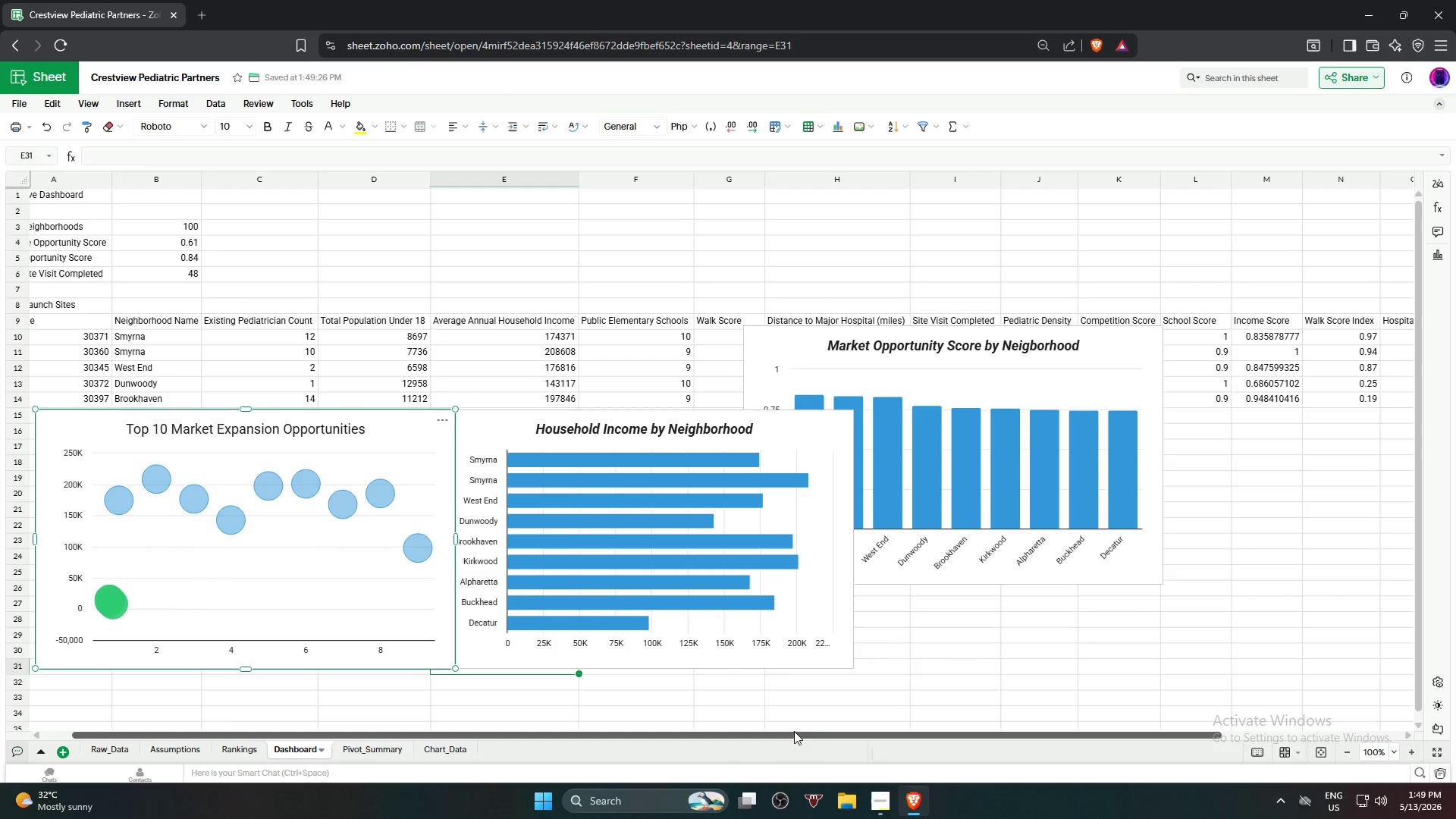 
left_click_drag(start_coordinate=[791, 736], to_coordinate=[617, 724])
 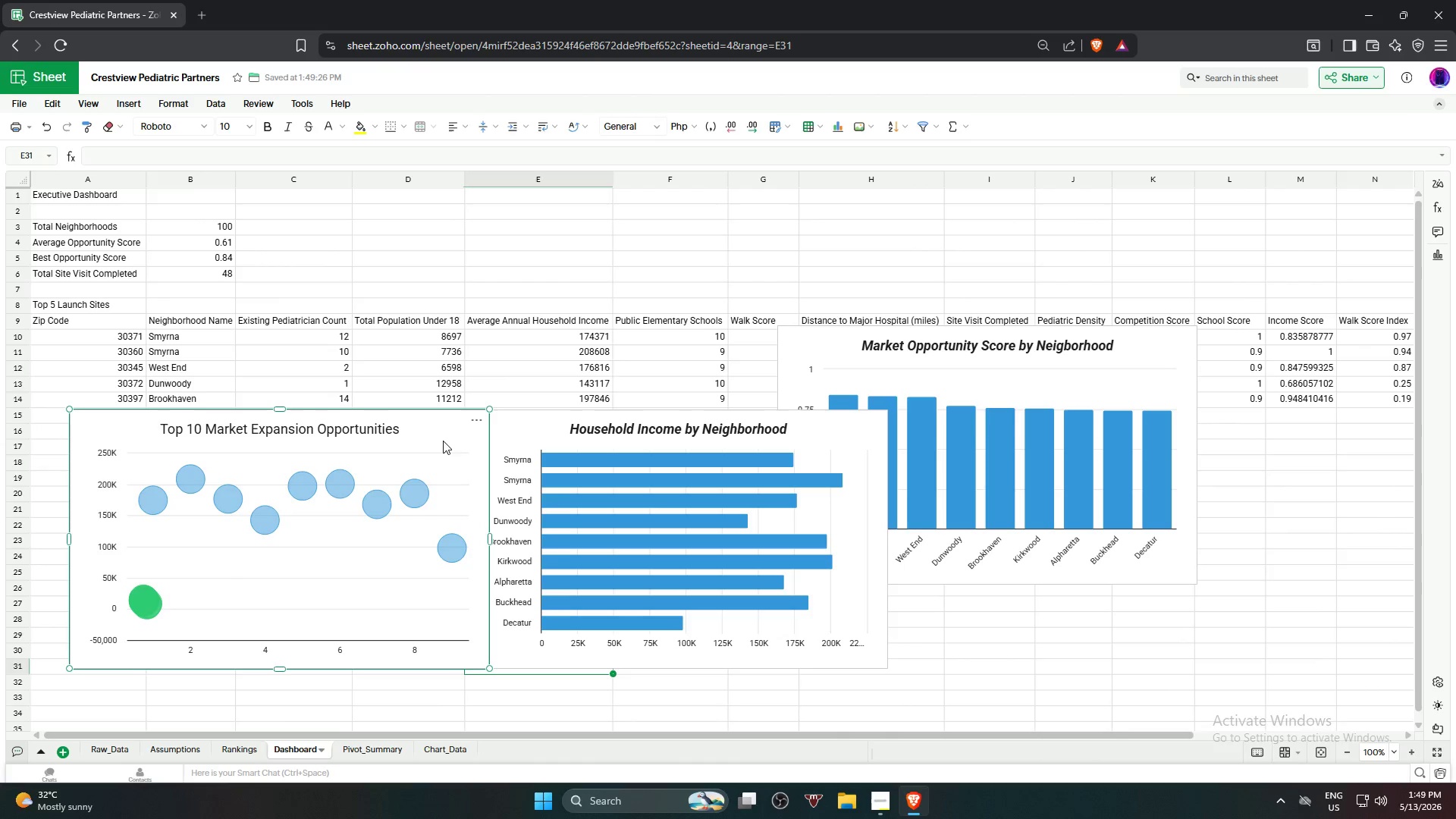 
left_click_drag(start_coordinate=[444, 436], to_coordinate=[411, 439])
 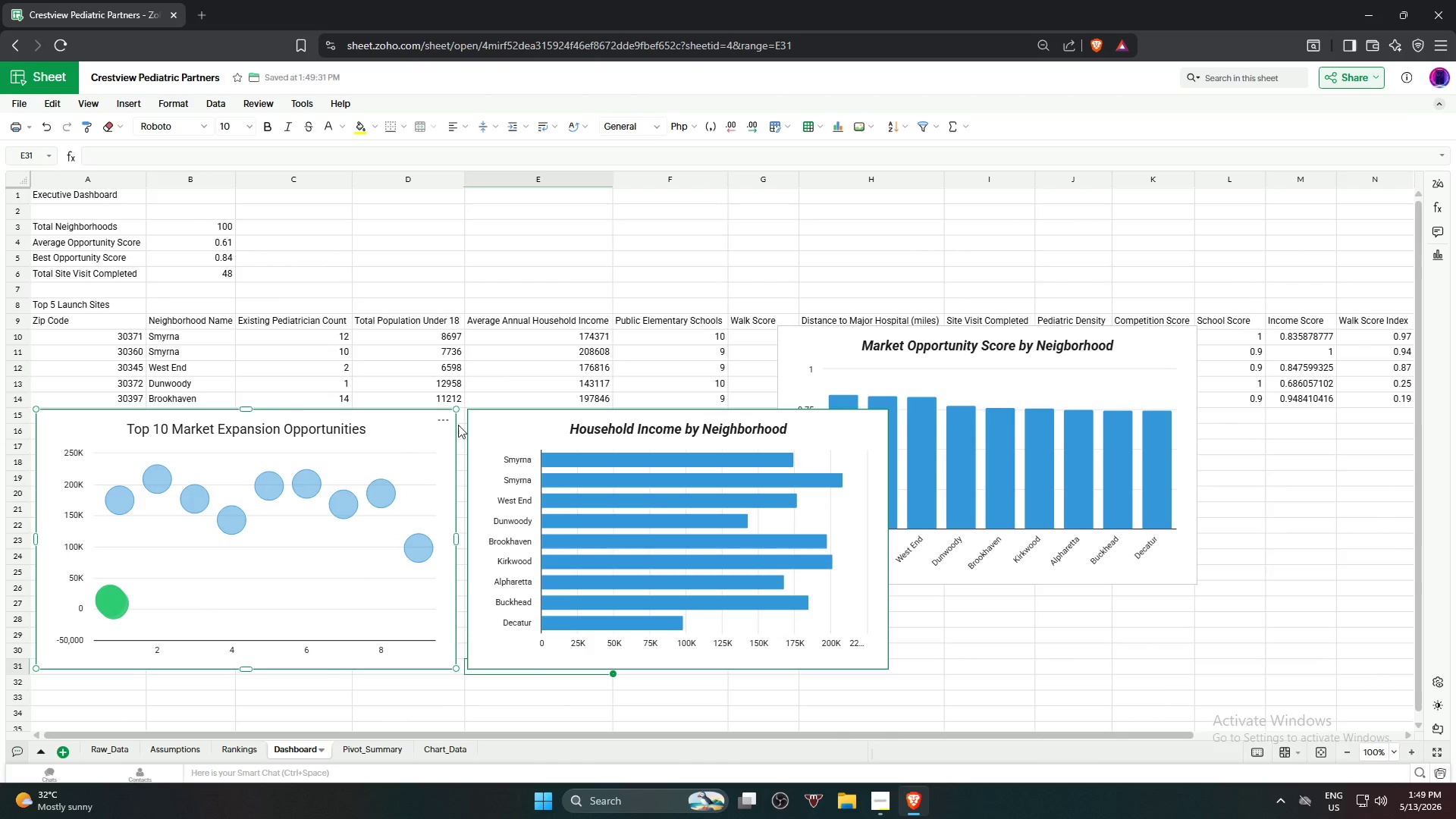 
left_click_drag(start_coordinate=[410, 425], to_coordinate=[416, 441])
 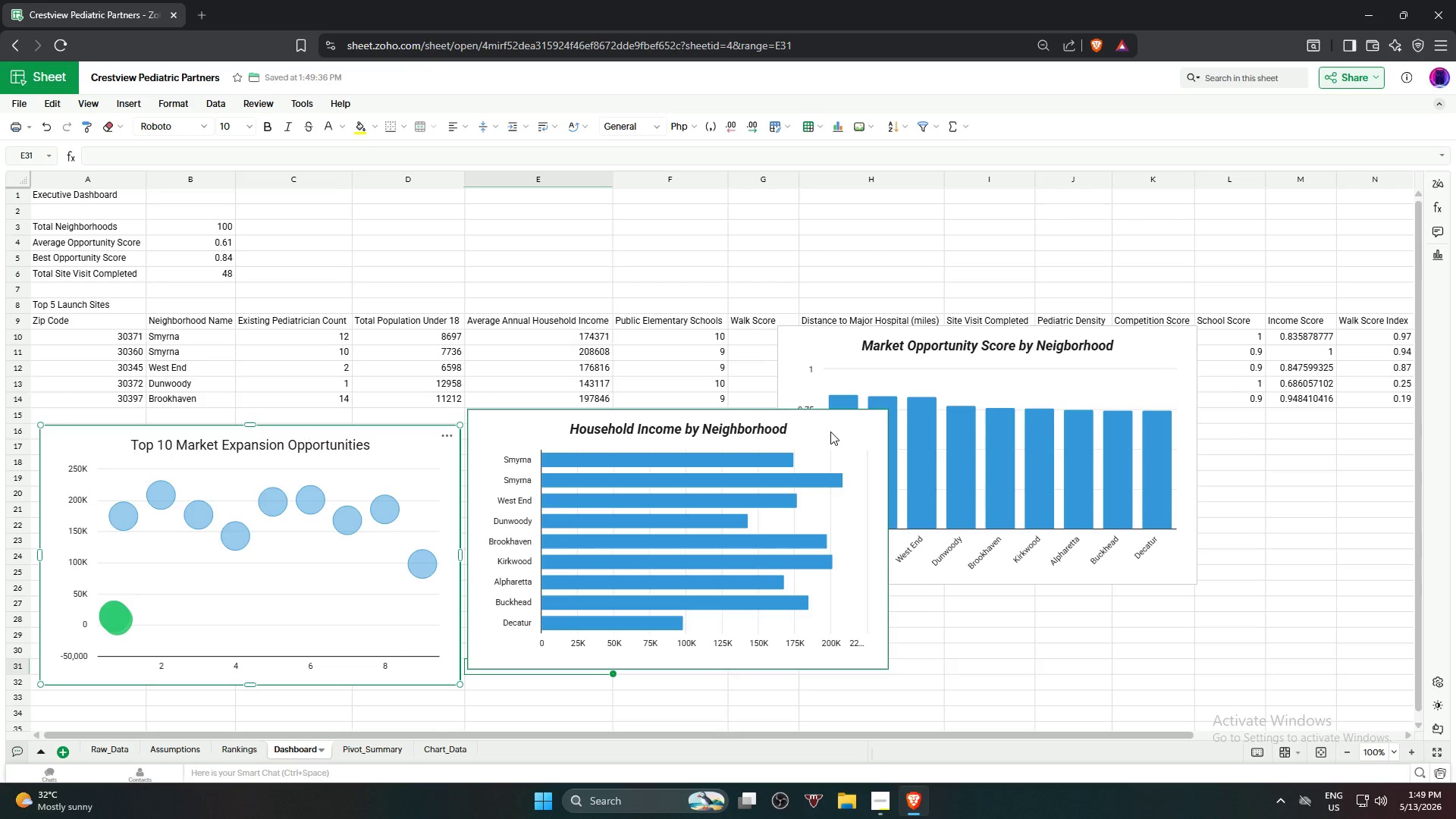 
left_click_drag(start_coordinate=[830, 431], to_coordinate=[834, 446])
 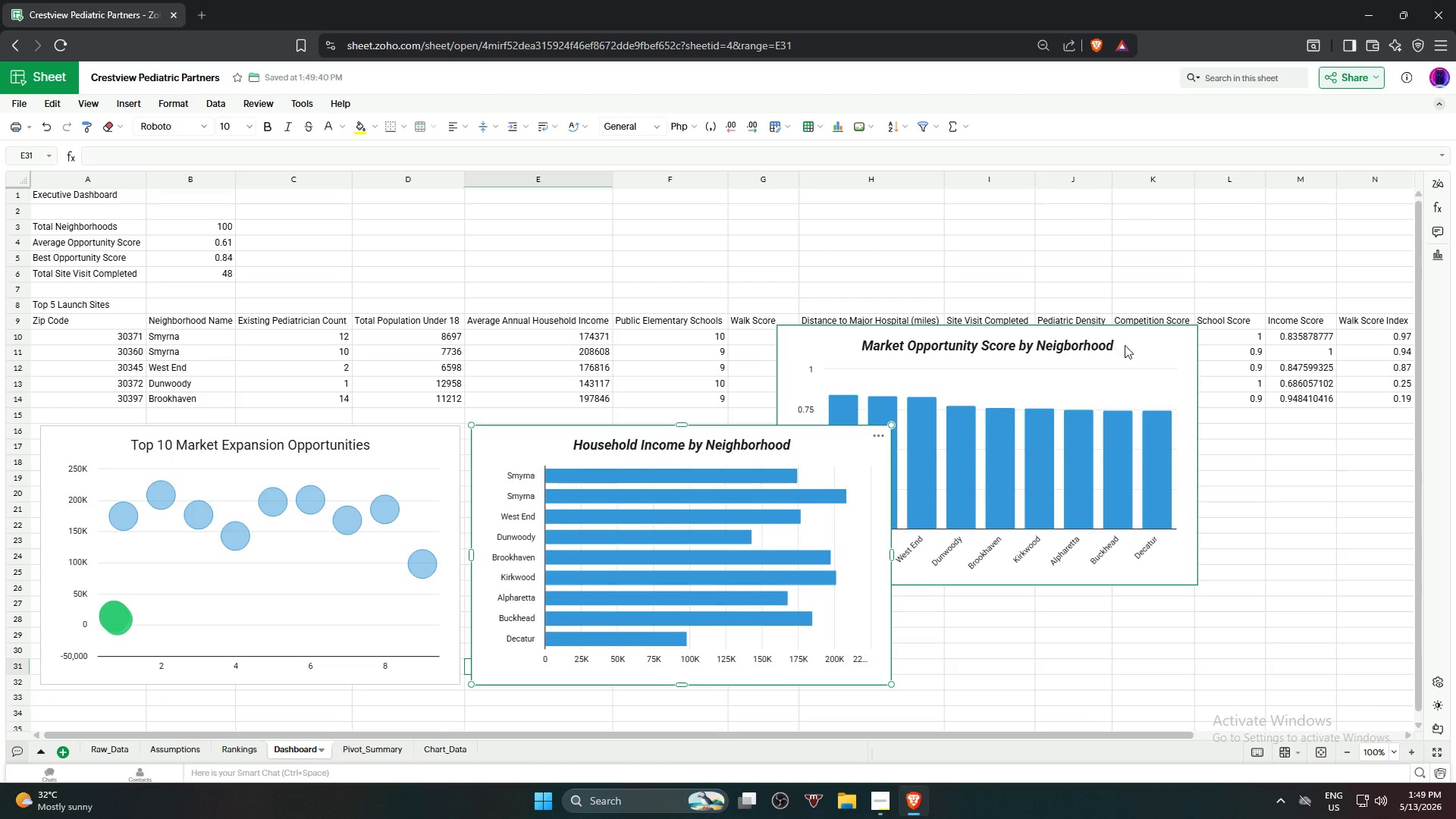 
left_click_drag(start_coordinate=[1144, 347], to_coordinate=[1263, 452])
 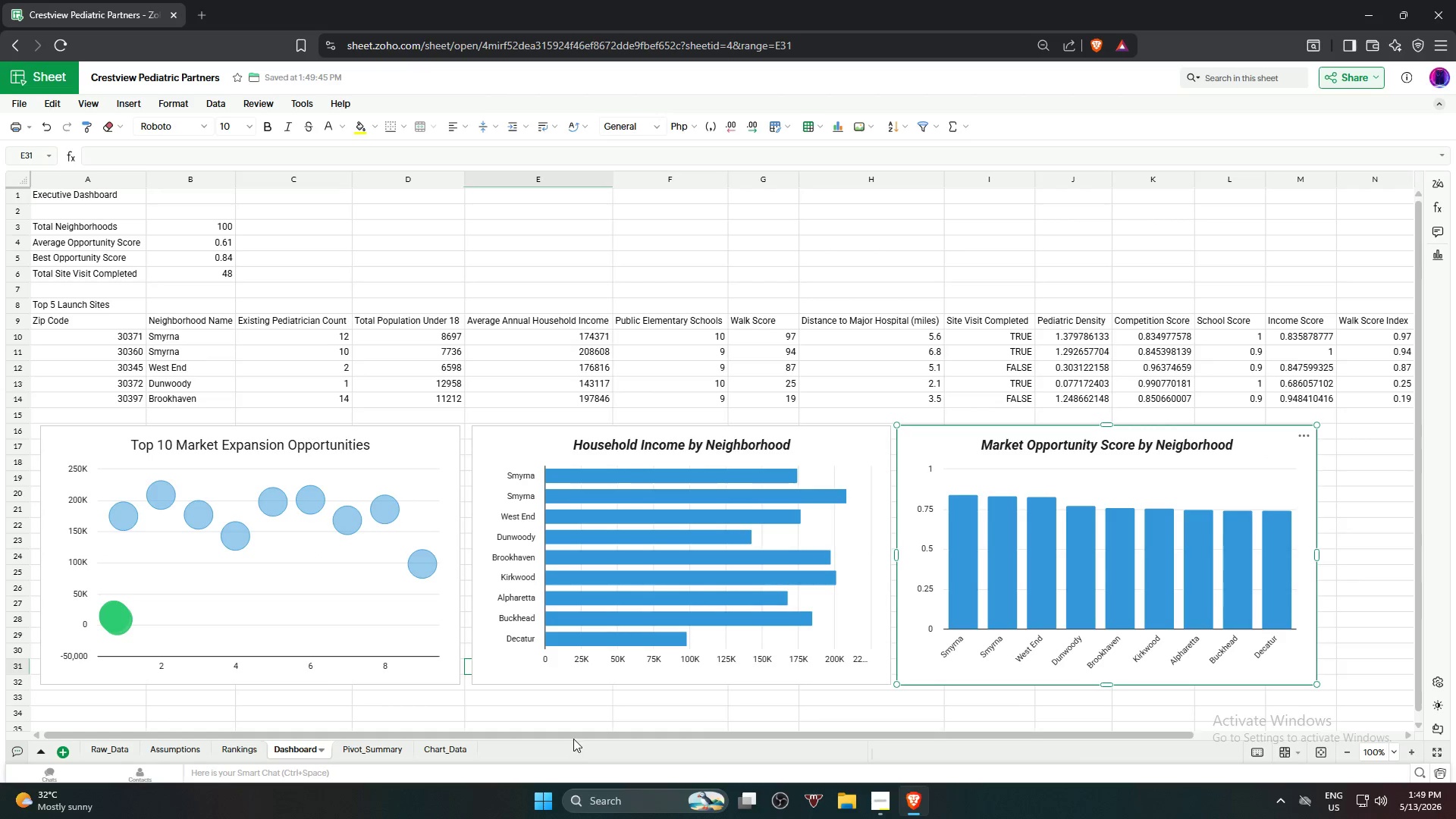 
left_click_drag(start_coordinate=[579, 735], to_coordinate=[918, 720])
 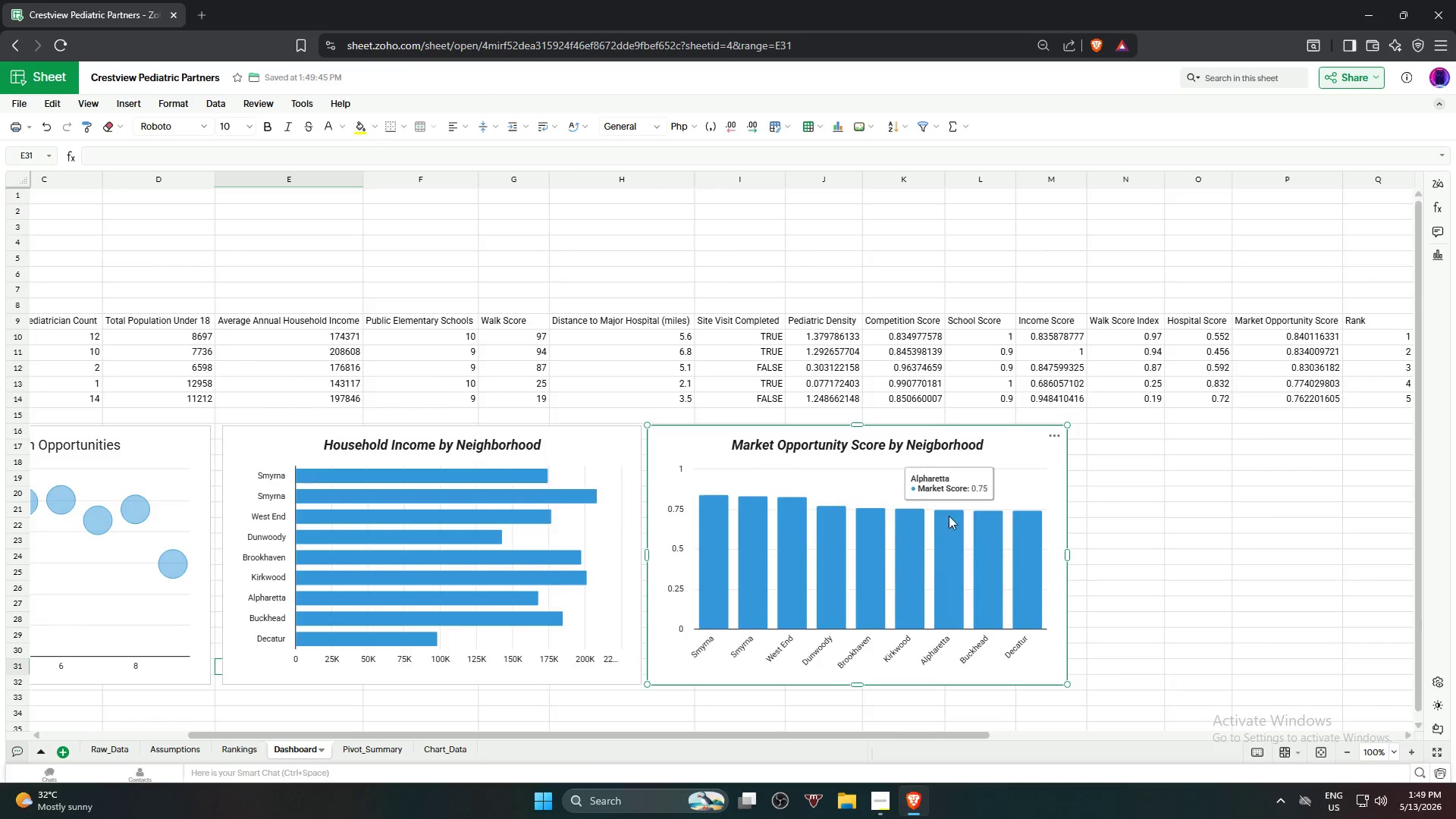 
scroll: coordinate [667, 655], scroll_direction: down, amount: 35.0
 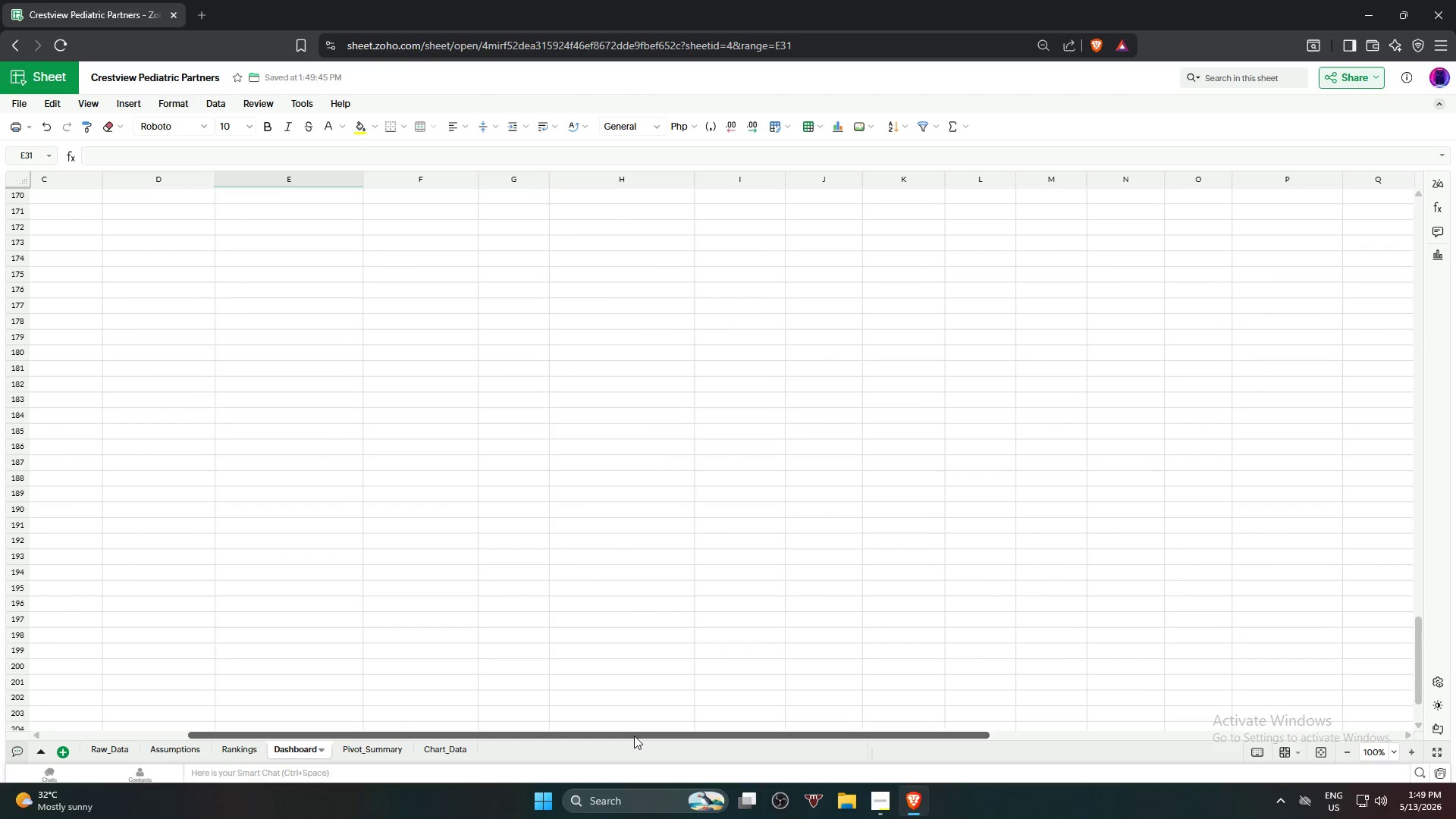 
left_click_drag(start_coordinate=[634, 736], to_coordinate=[274, 683])
 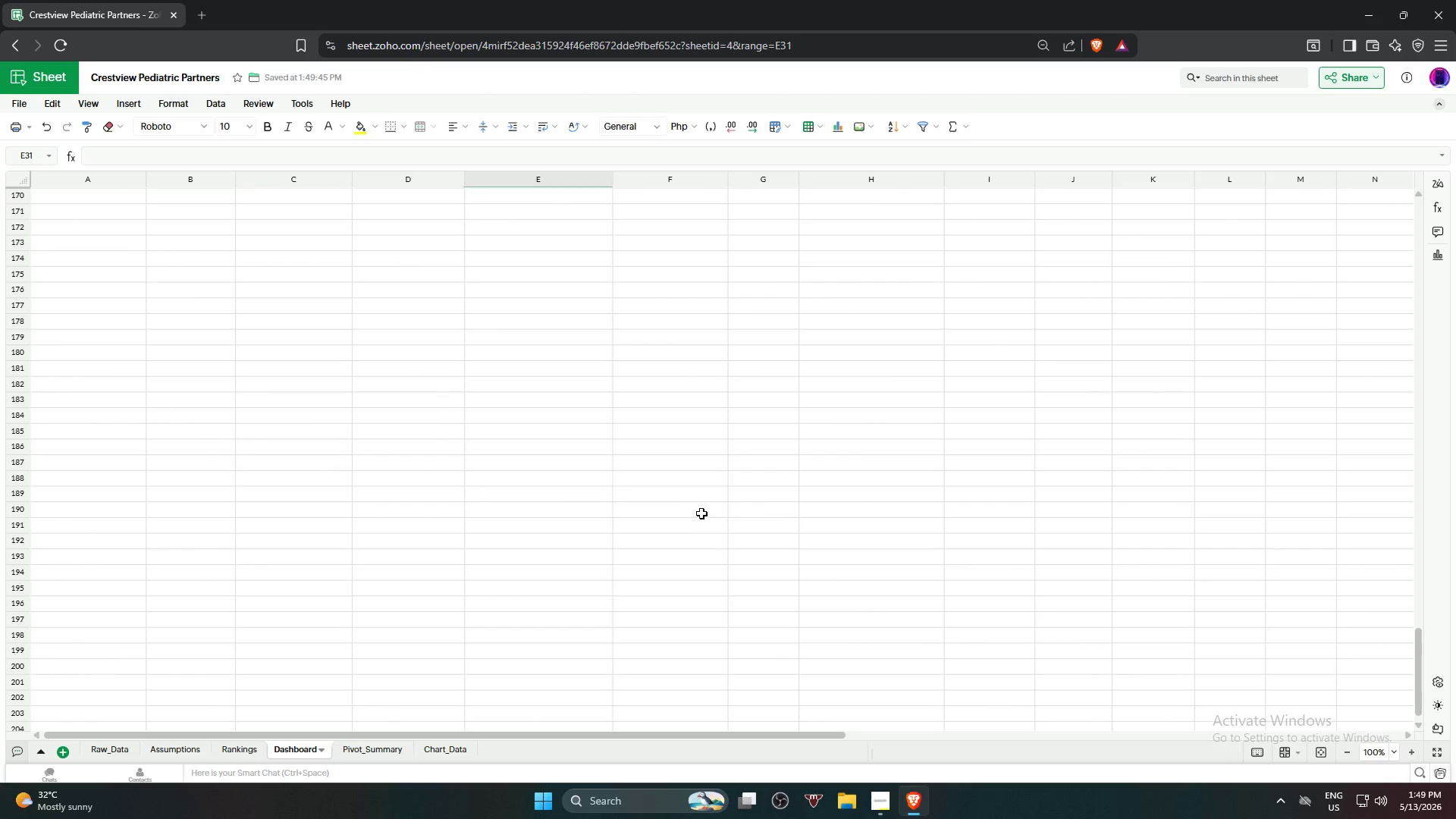 
hold_key(key=ControlLeft, duration=1.05)
scroll: coordinate [701, 513], scroll_direction: down, amount: 6.0
 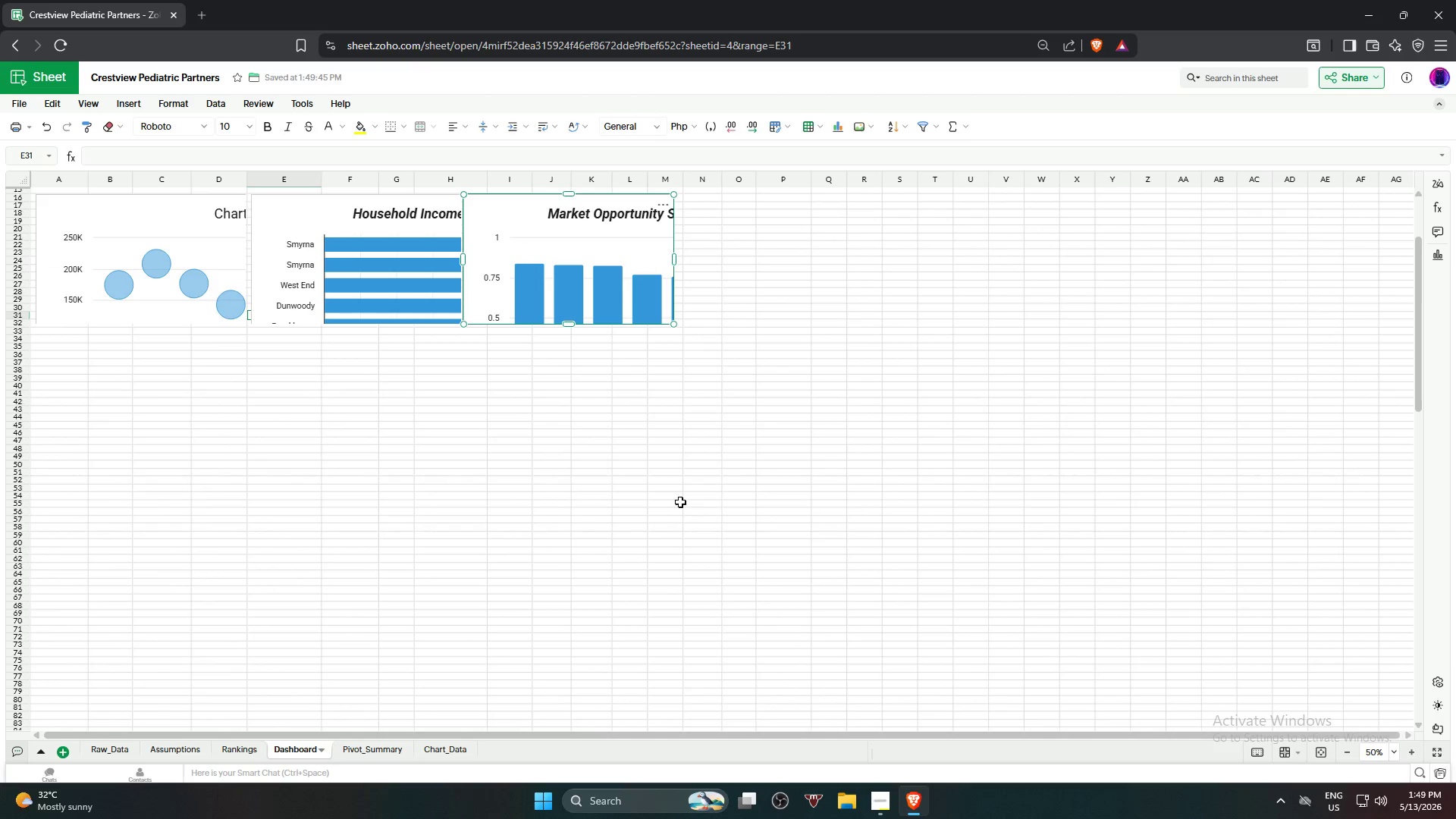 
scroll: coordinate [665, 499], scroll_direction: up, amount: 5.0
 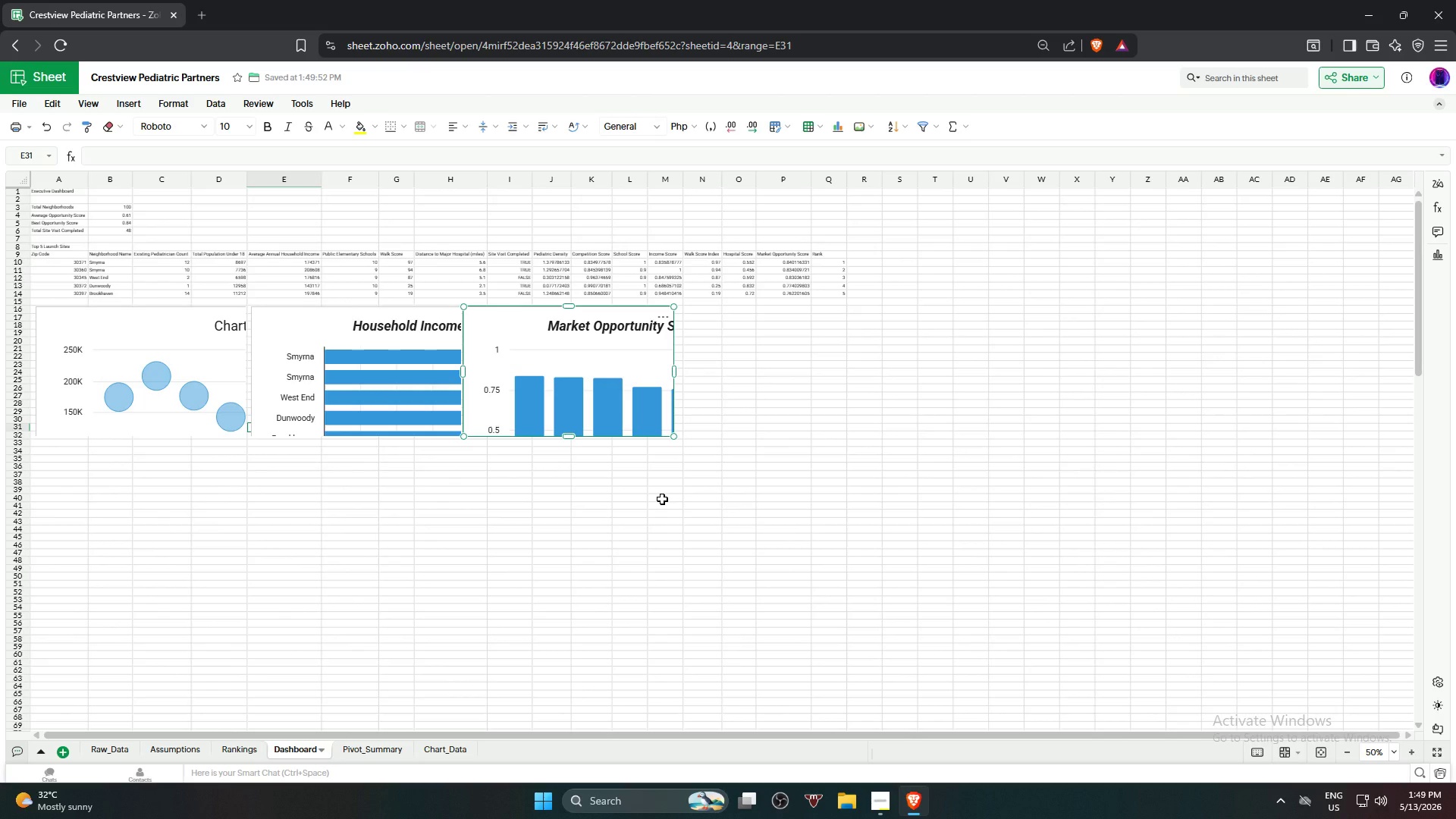 
hold_key(key=ControlLeft, duration=0.44)
 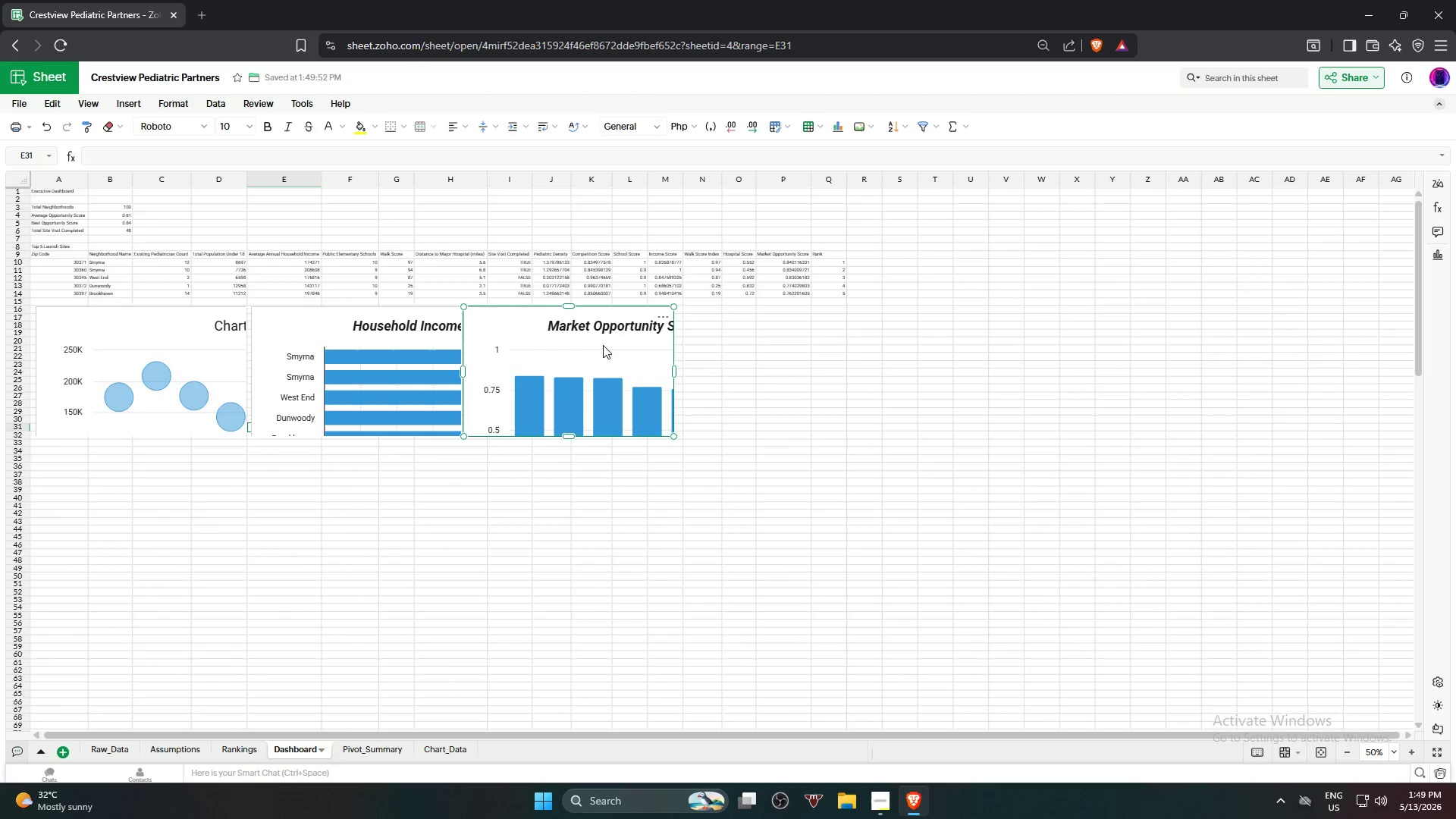 
left_click_drag(start_coordinate=[605, 345], to_coordinate=[809, 411])
 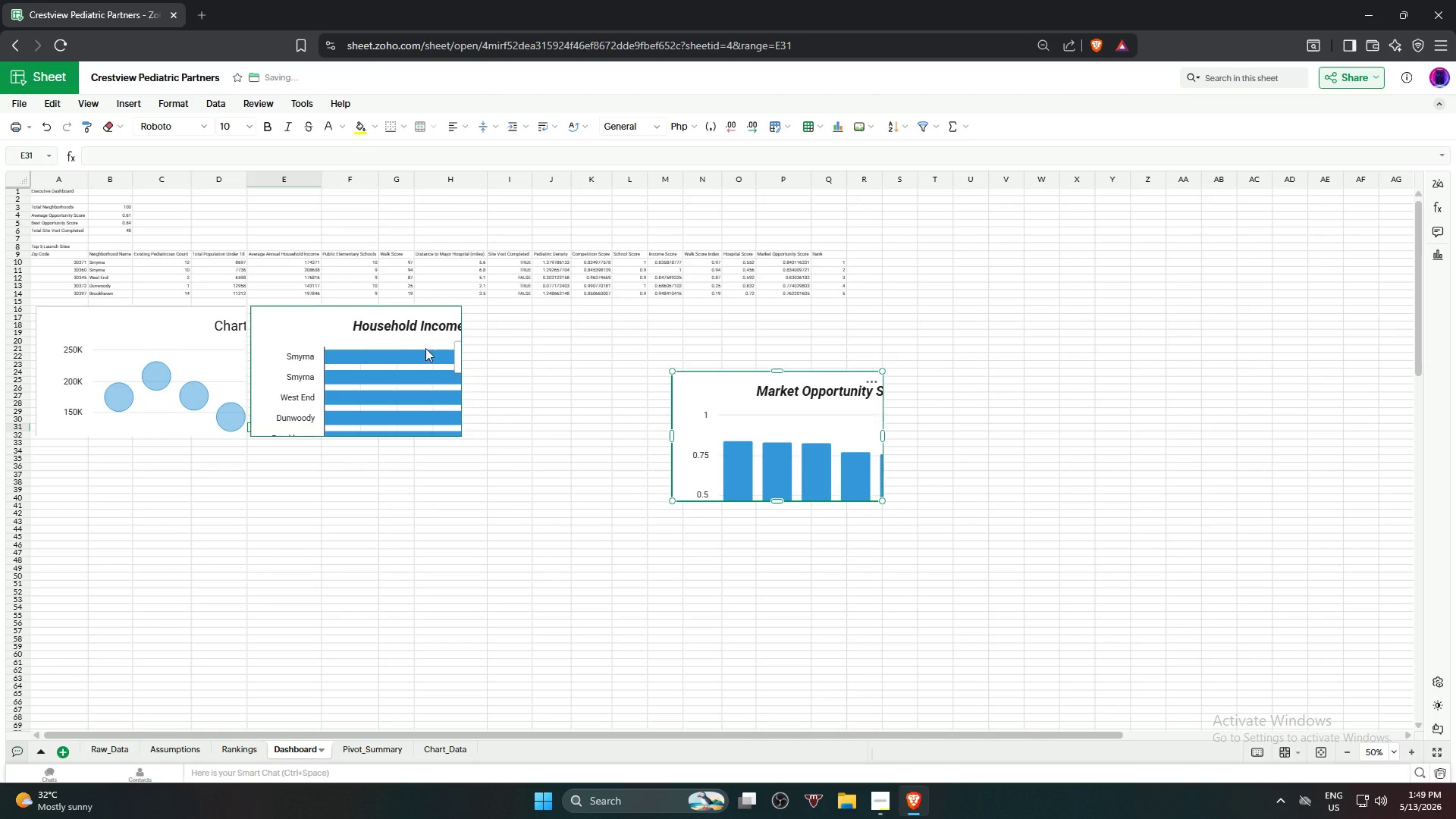 
left_click_drag(start_coordinate=[394, 336], to_coordinate=[485, 450])
 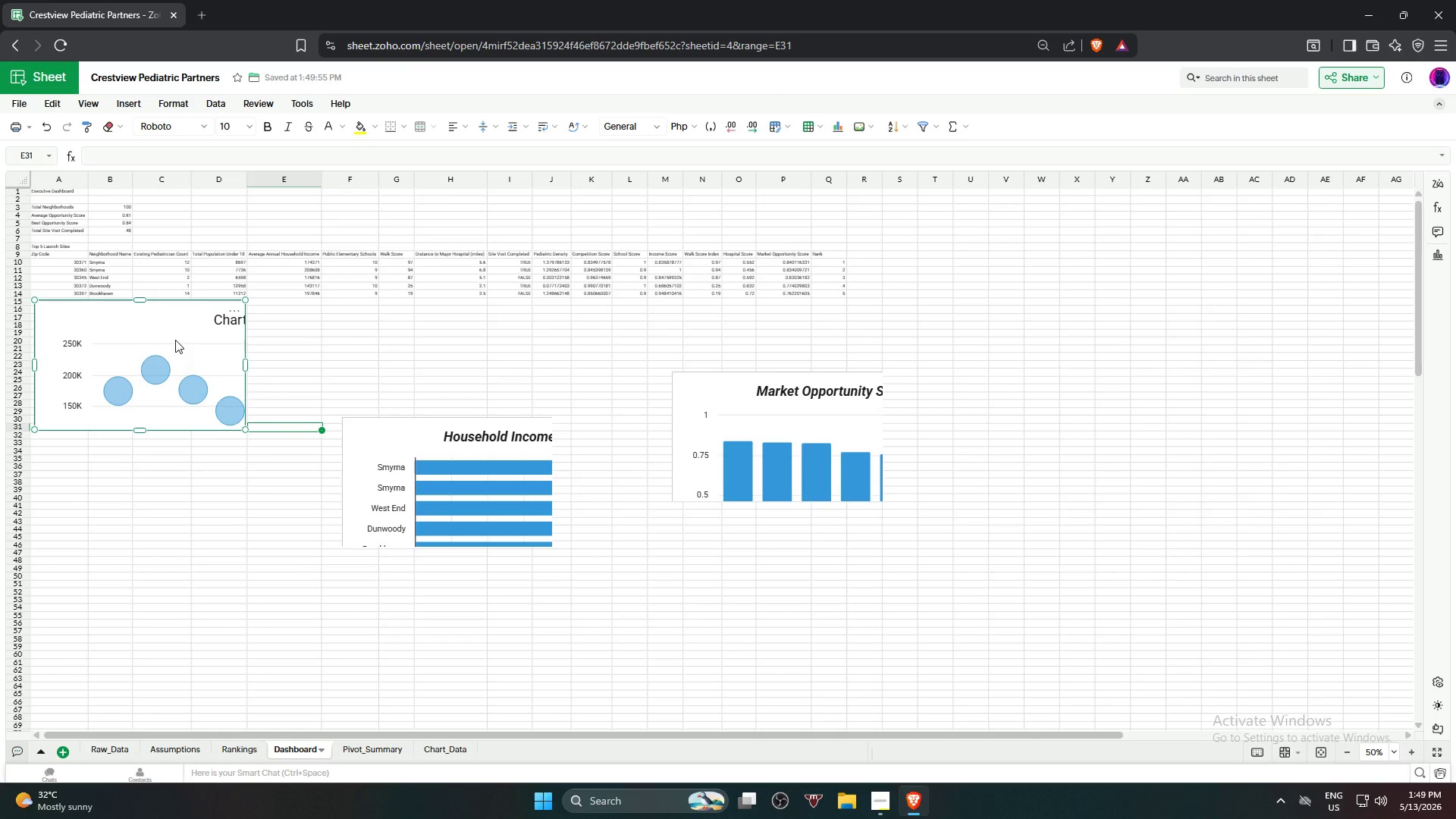 
hold_key(key=ControlLeft, duration=0.95)
scroll: coordinate [309, 425], scroll_direction: up, amount: 1.0
 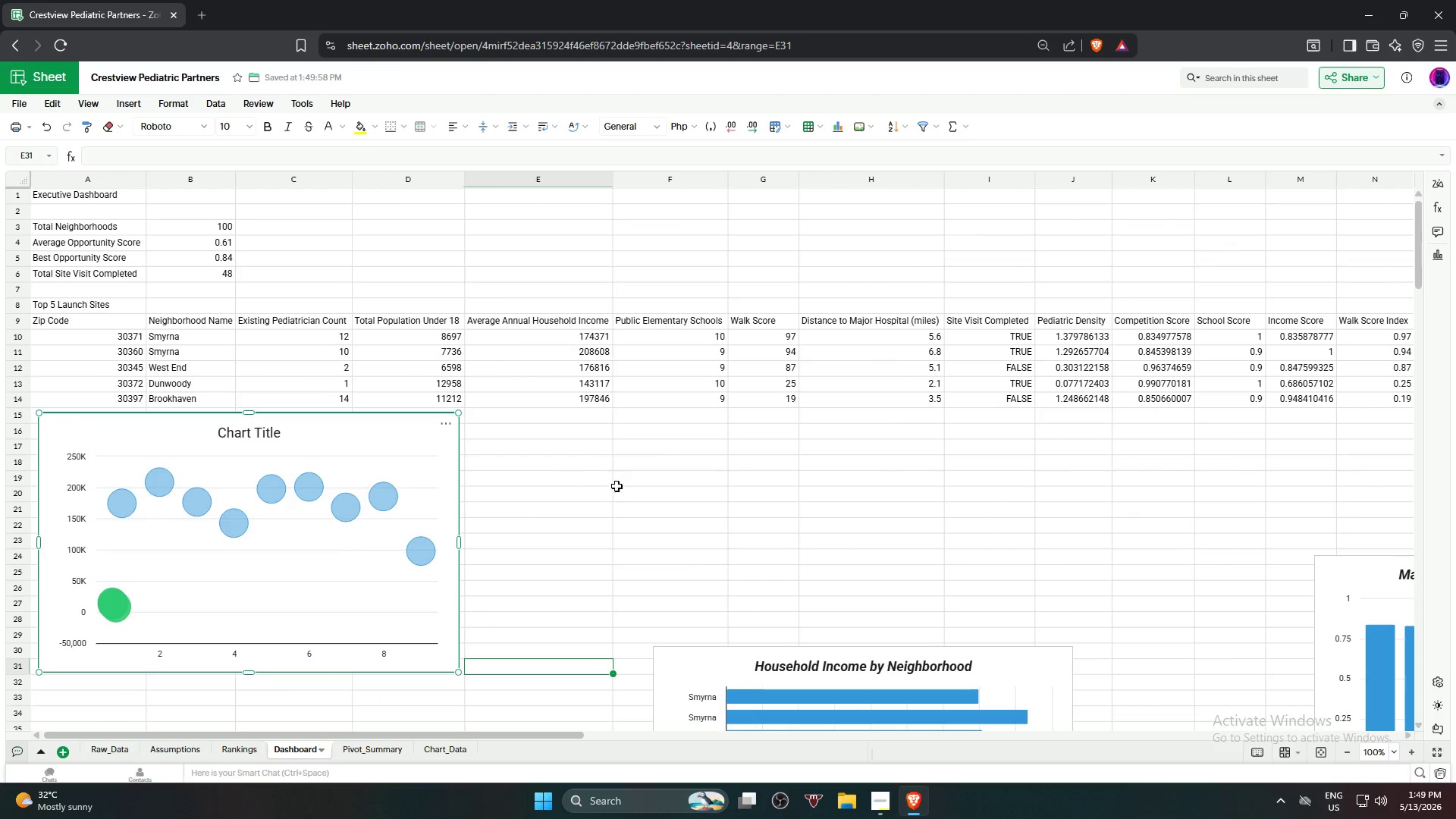 
hold_key(key=ControlLeft, duration=1.75)
 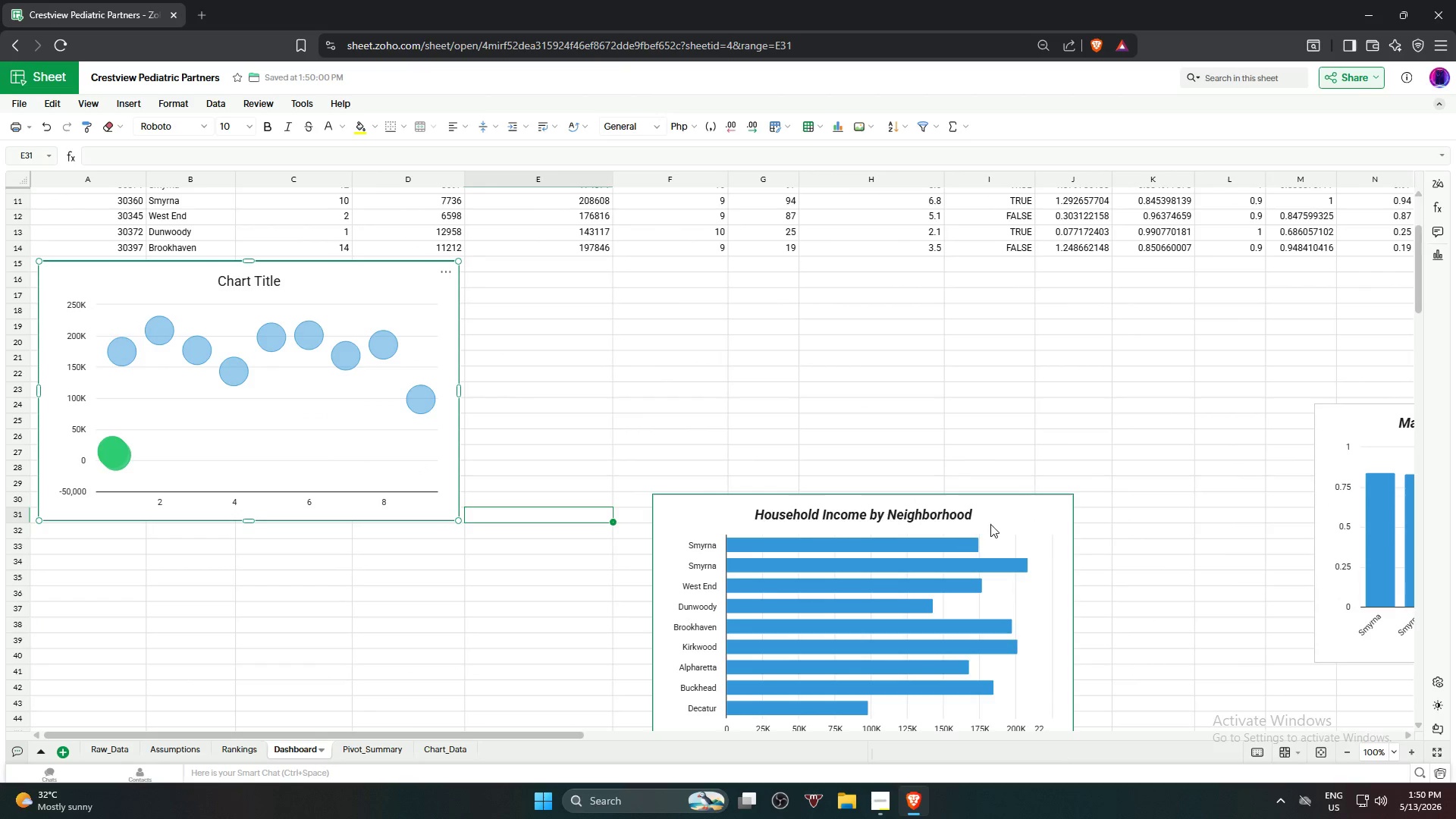 
scroll: coordinate [629, 480], scroll_direction: down, amount: 2.0
 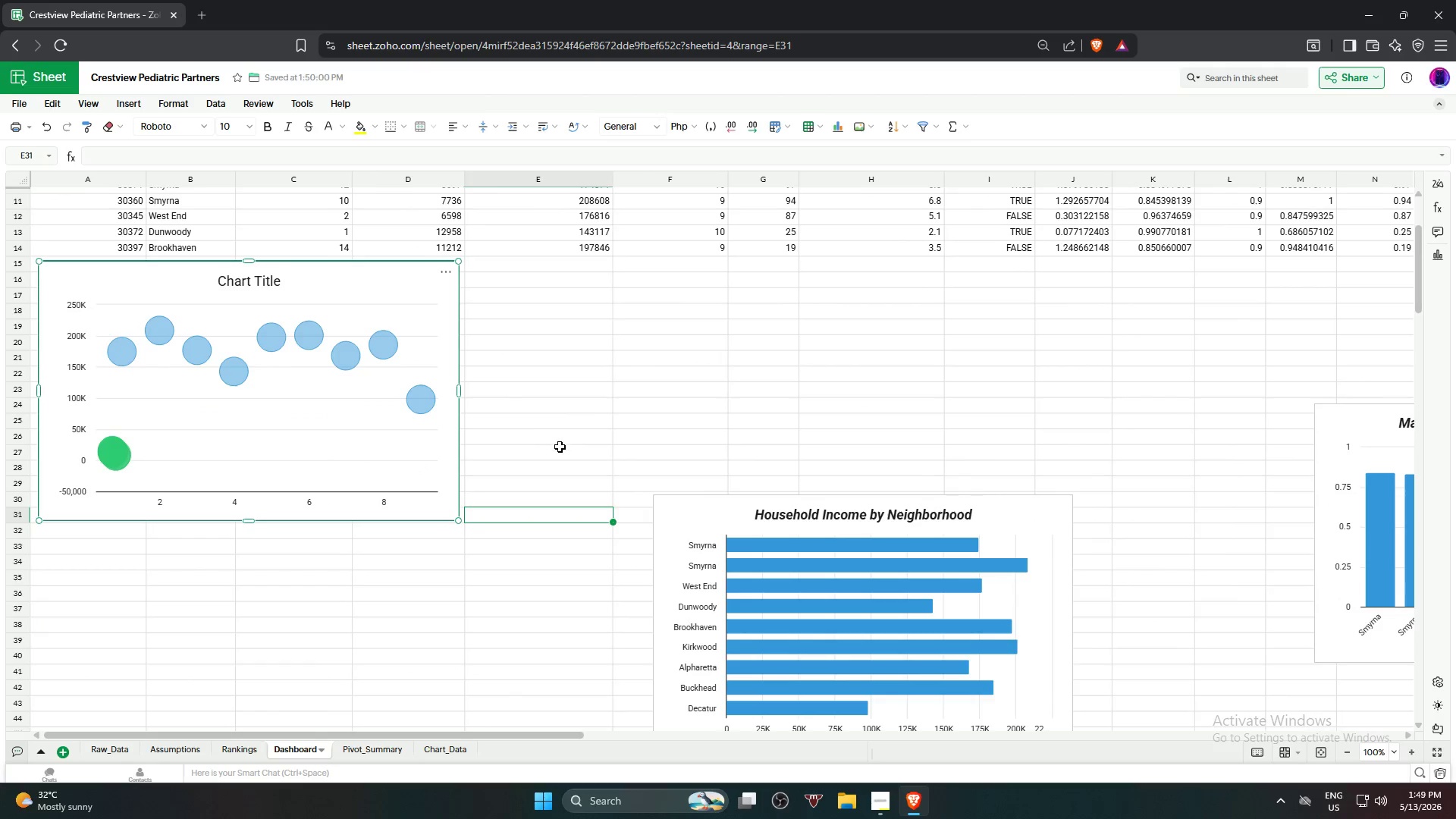 
left_click_drag(start_coordinate=[993, 524], to_coordinate=[810, 288])
 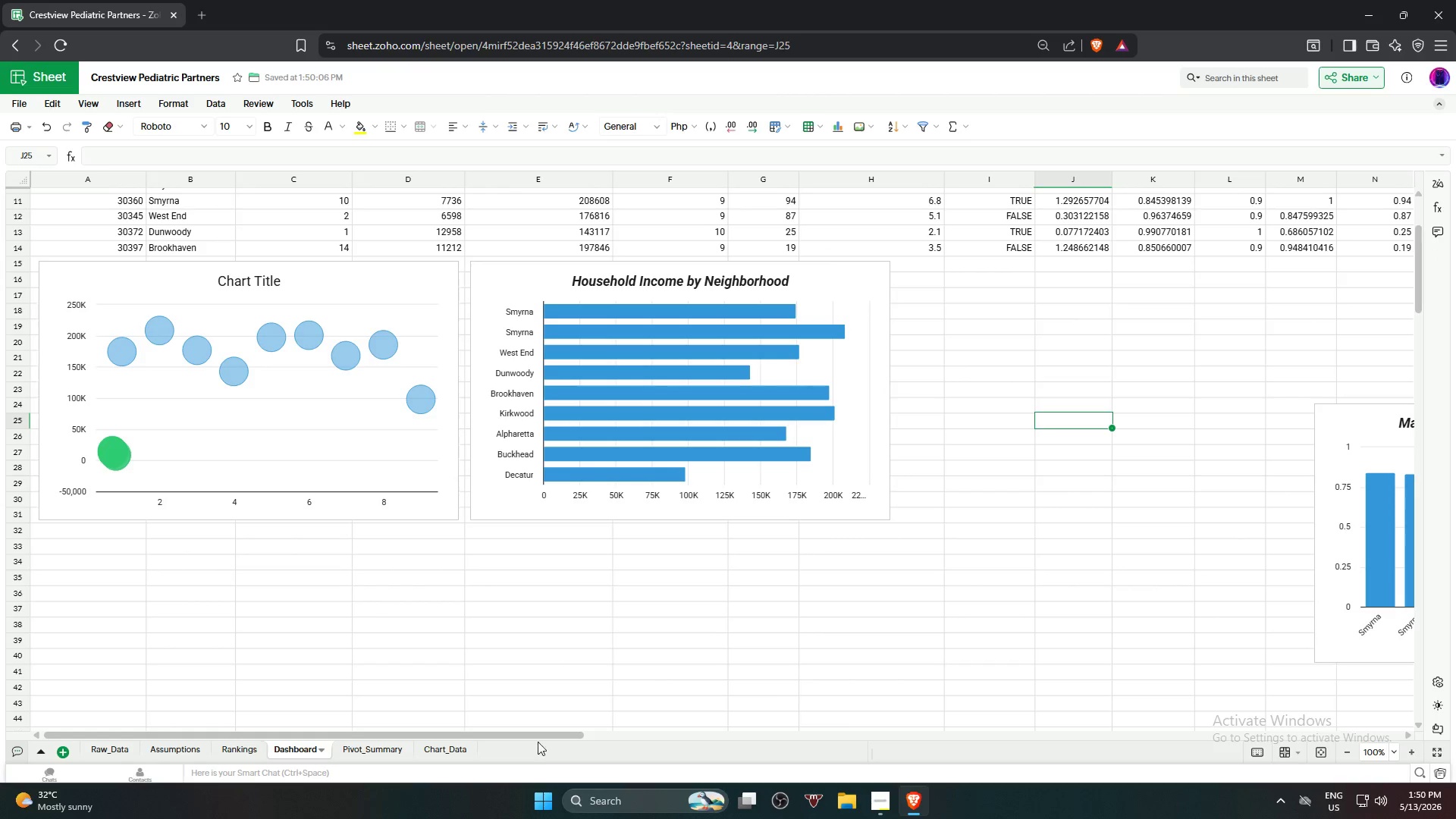 
left_click_drag(start_coordinate=[537, 736], to_coordinate=[757, 714])
 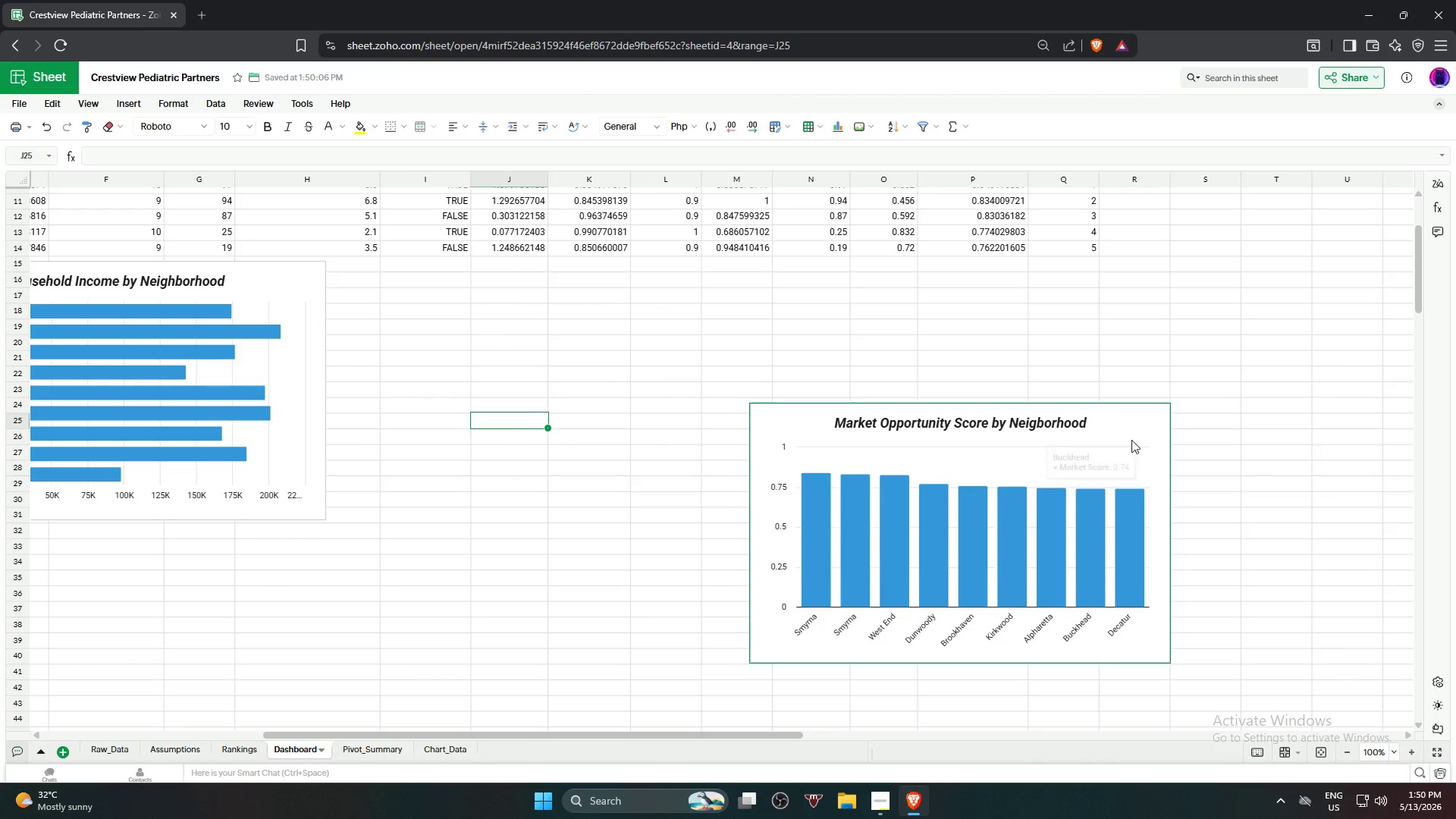 
left_click_drag(start_coordinate=[1135, 437], to_coordinate=[721, 298])
 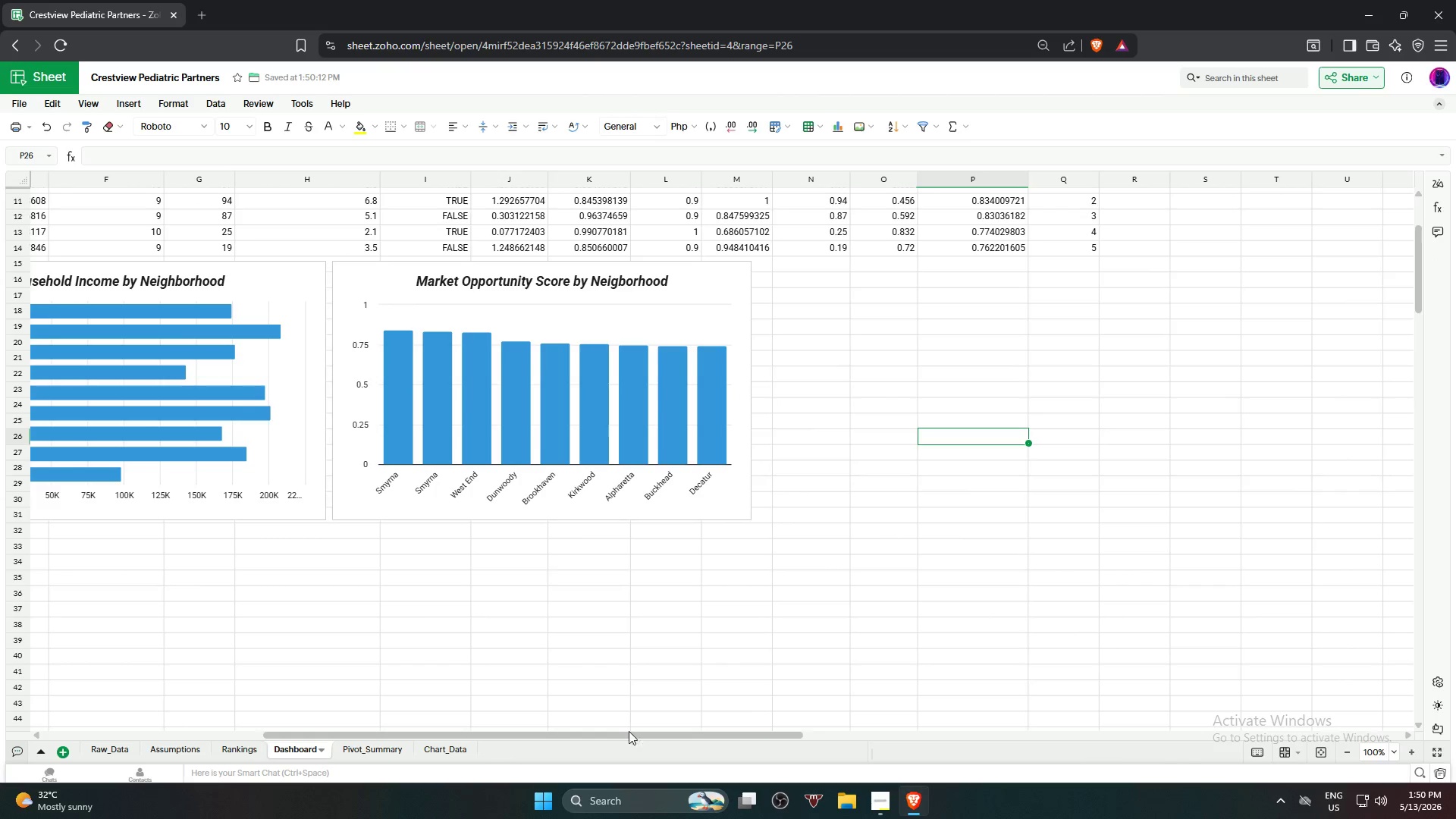 
left_click_drag(start_coordinate=[623, 736], to_coordinate=[367, 733])
 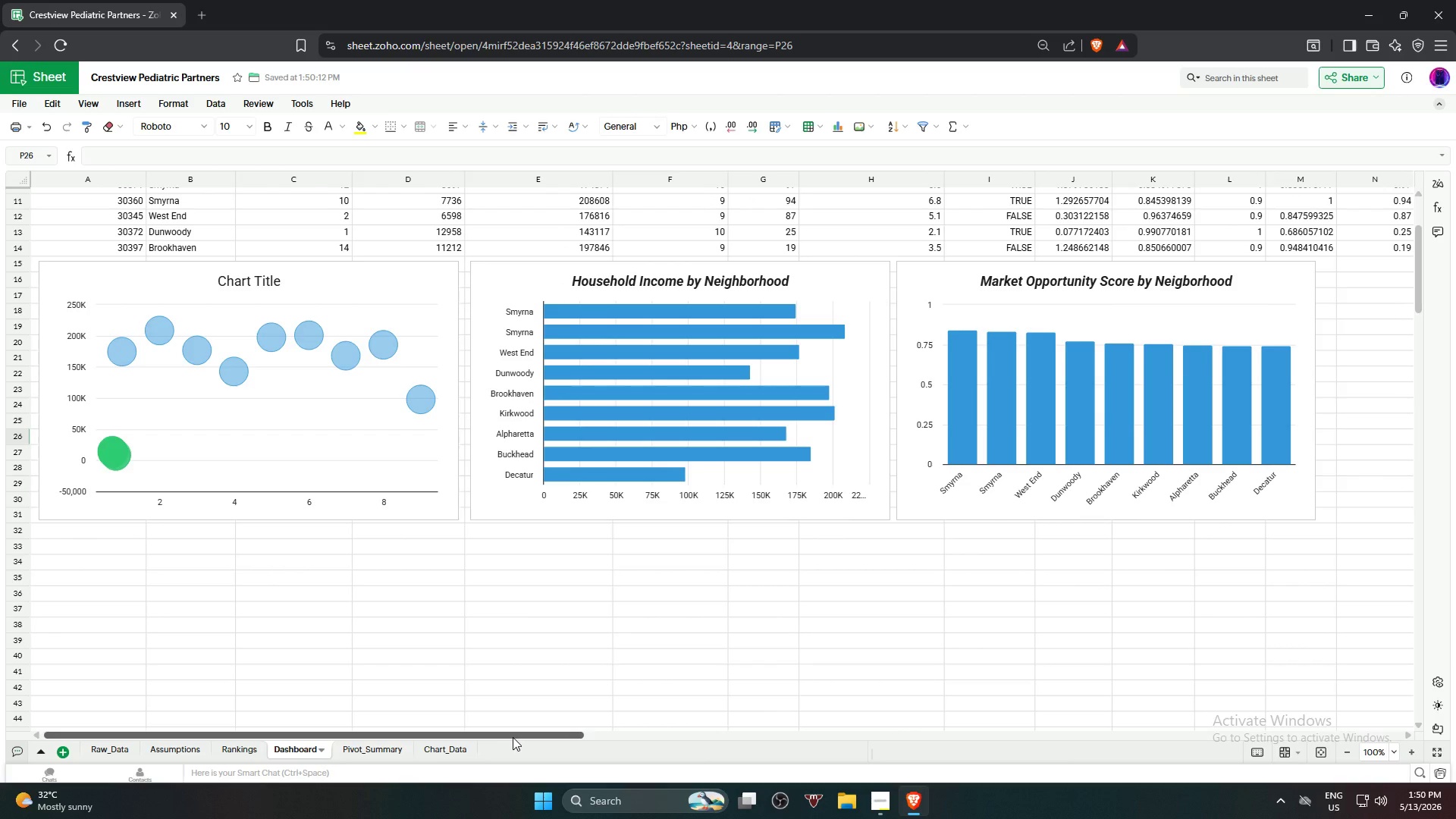 
wait(8.98)
 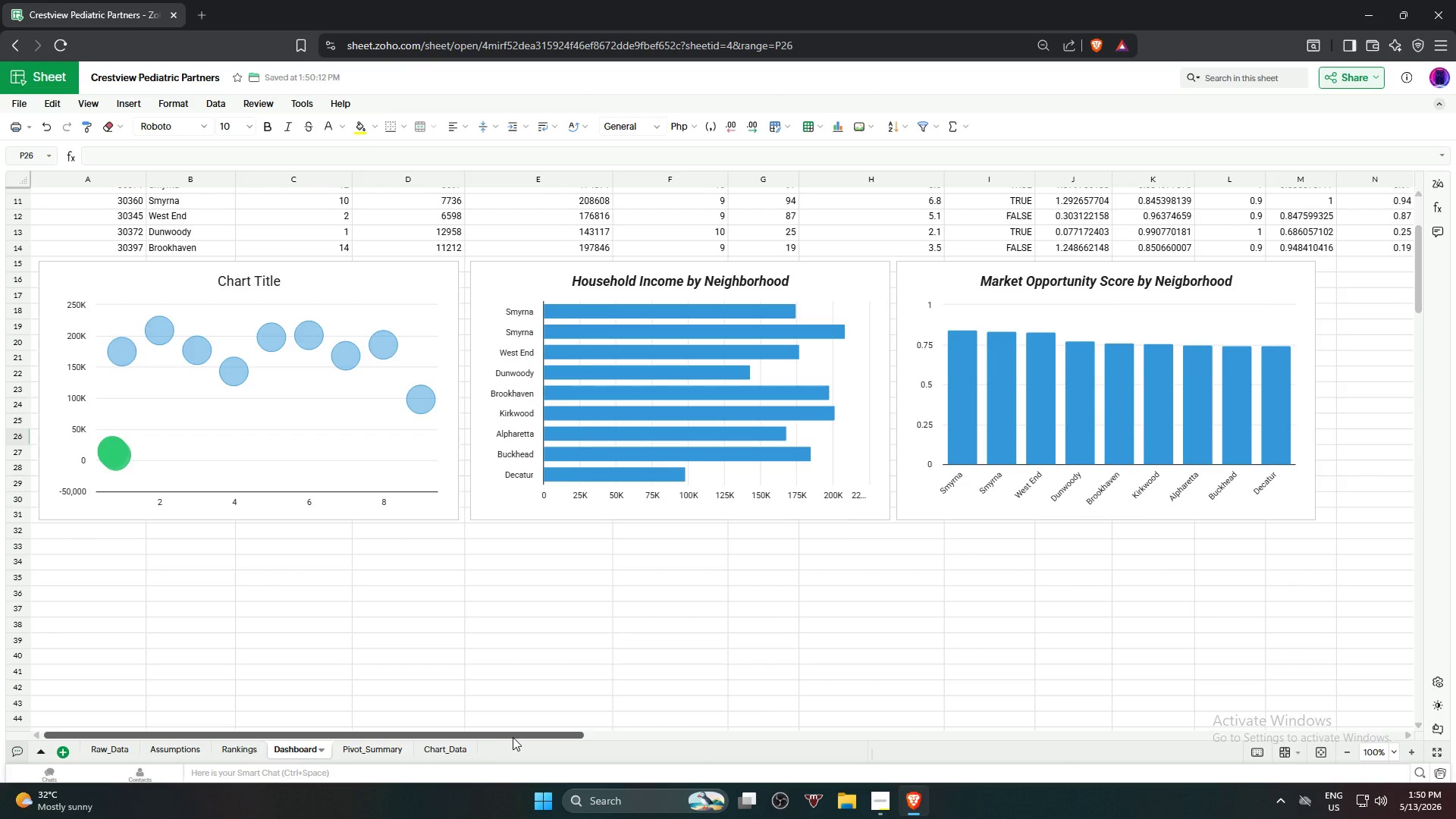 
left_click([436, 745])
 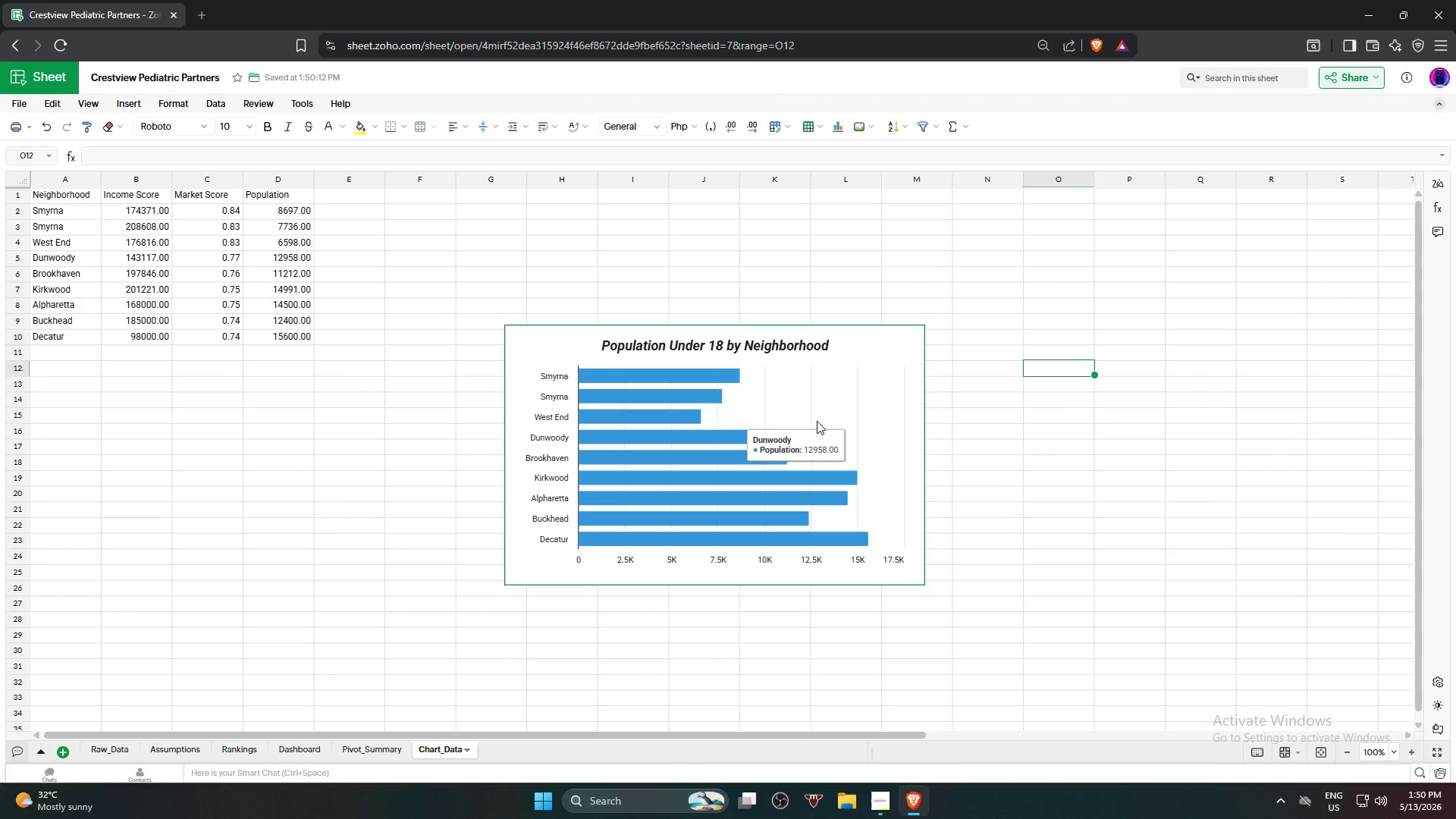 
left_click([856, 359])
 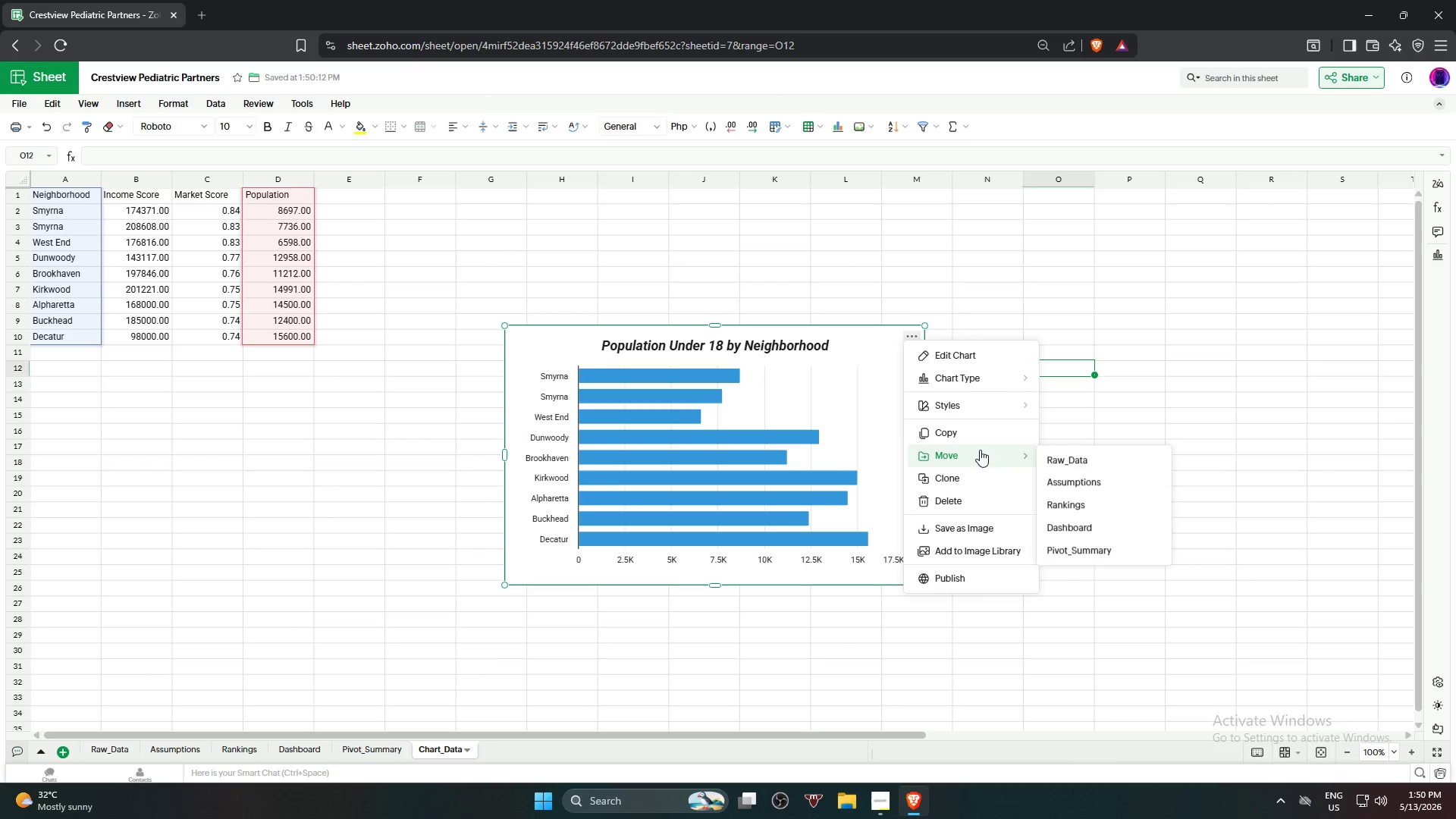 
left_click([1078, 525])
 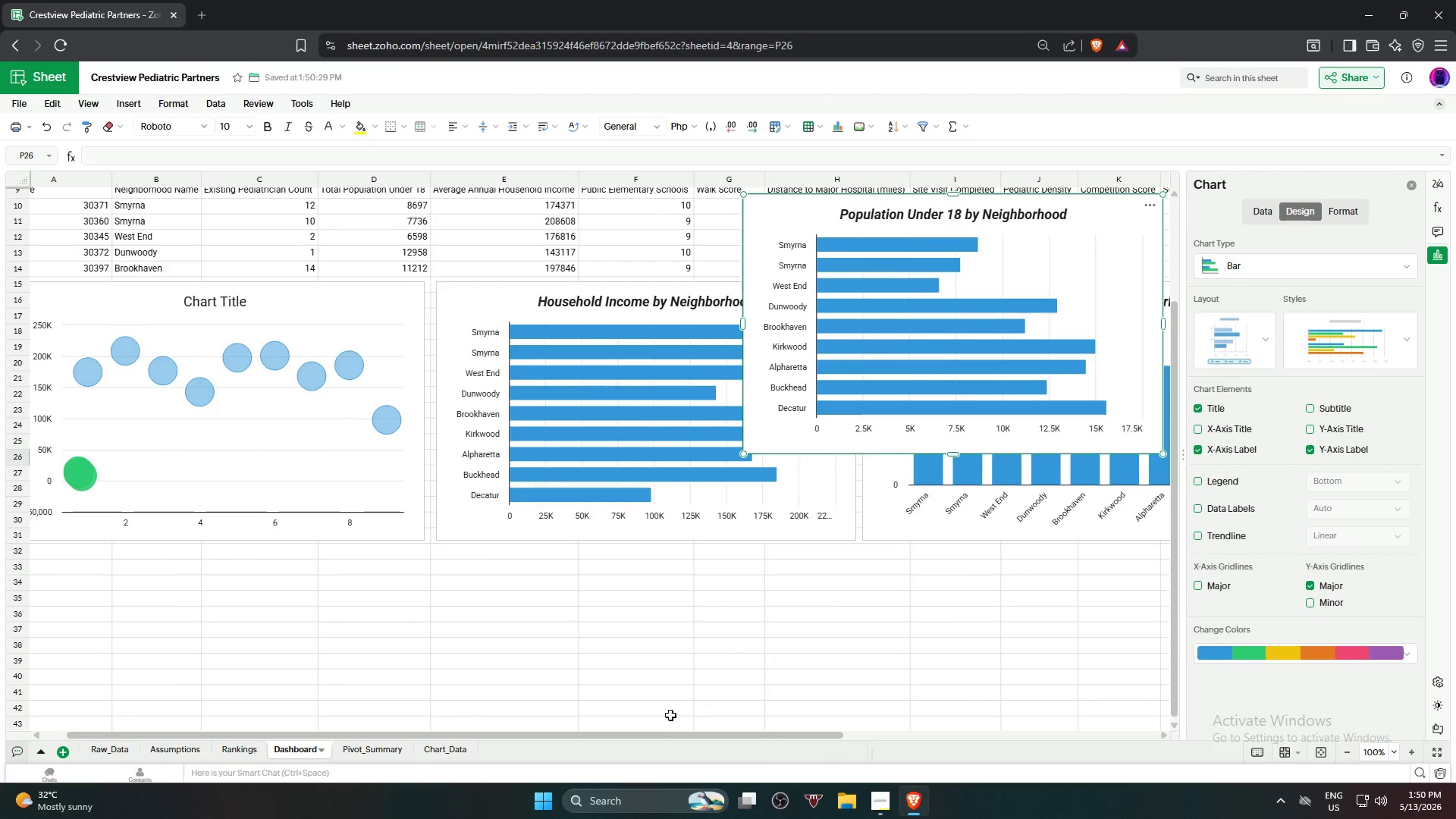 
left_click_drag(start_coordinate=[669, 737], to_coordinate=[1105, 697])
 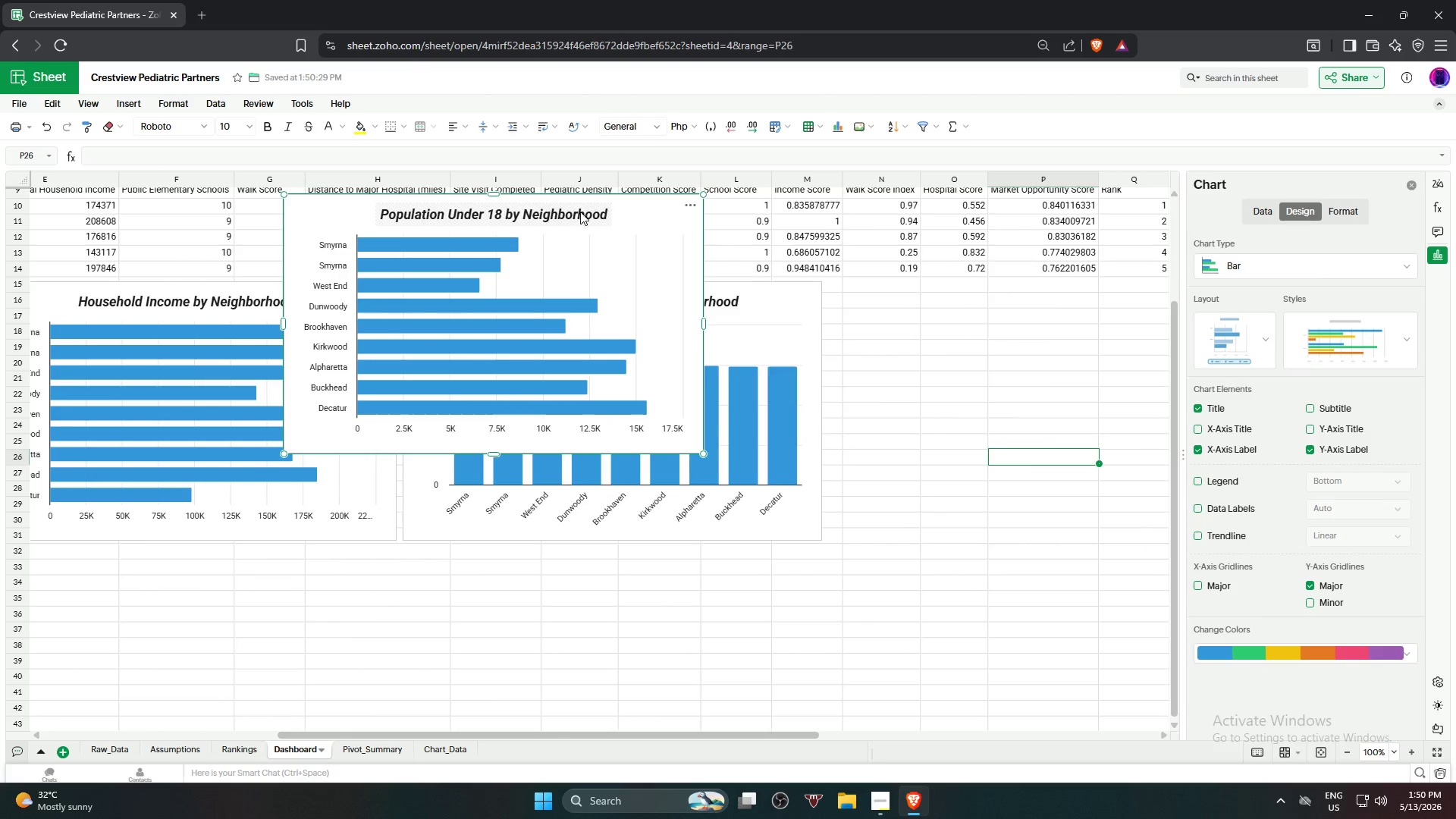 
left_click_drag(start_coordinate=[606, 210], to_coordinate=[1148, 295])
 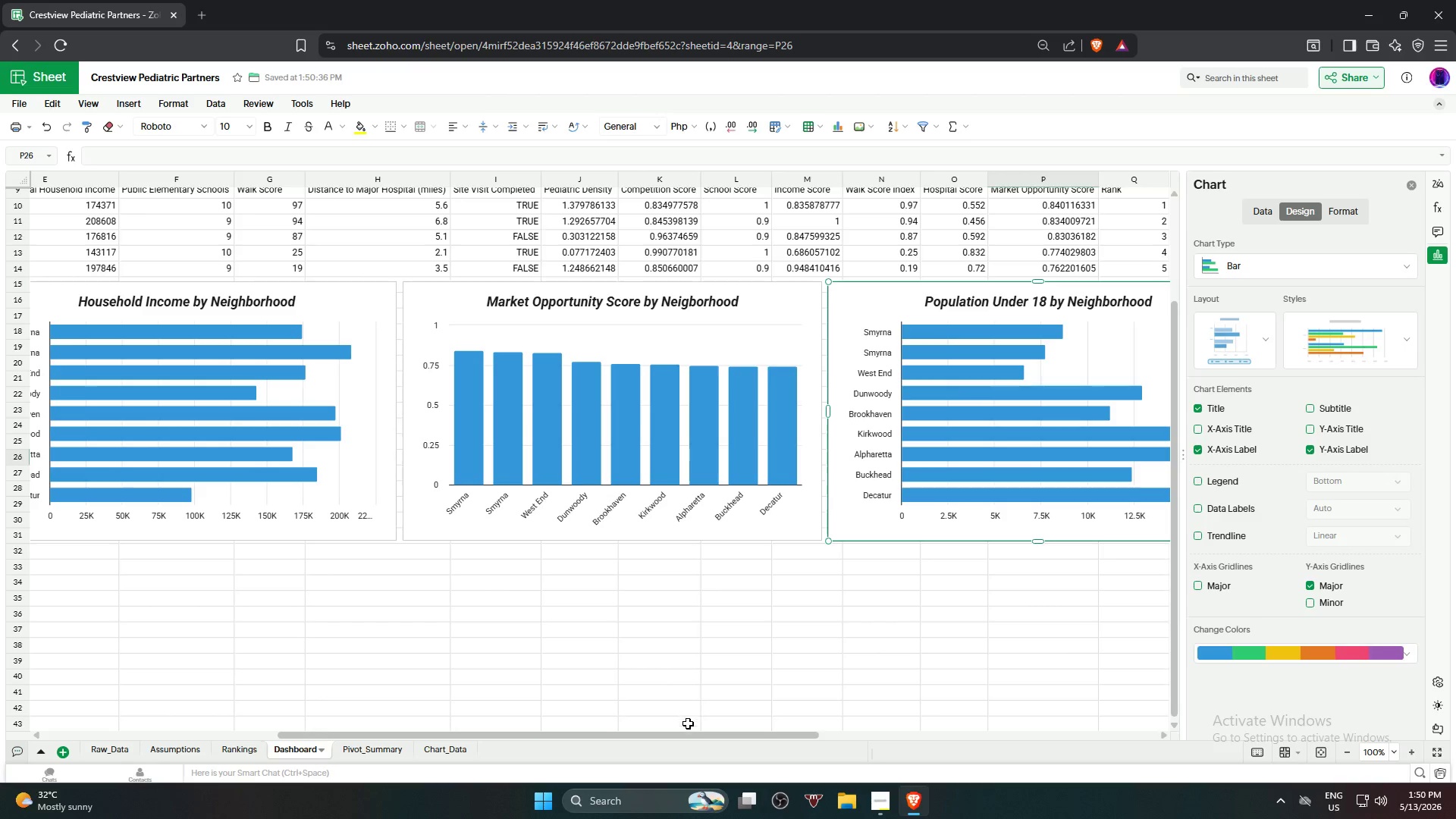 
left_click_drag(start_coordinate=[688, 735], to_coordinate=[253, 676])
 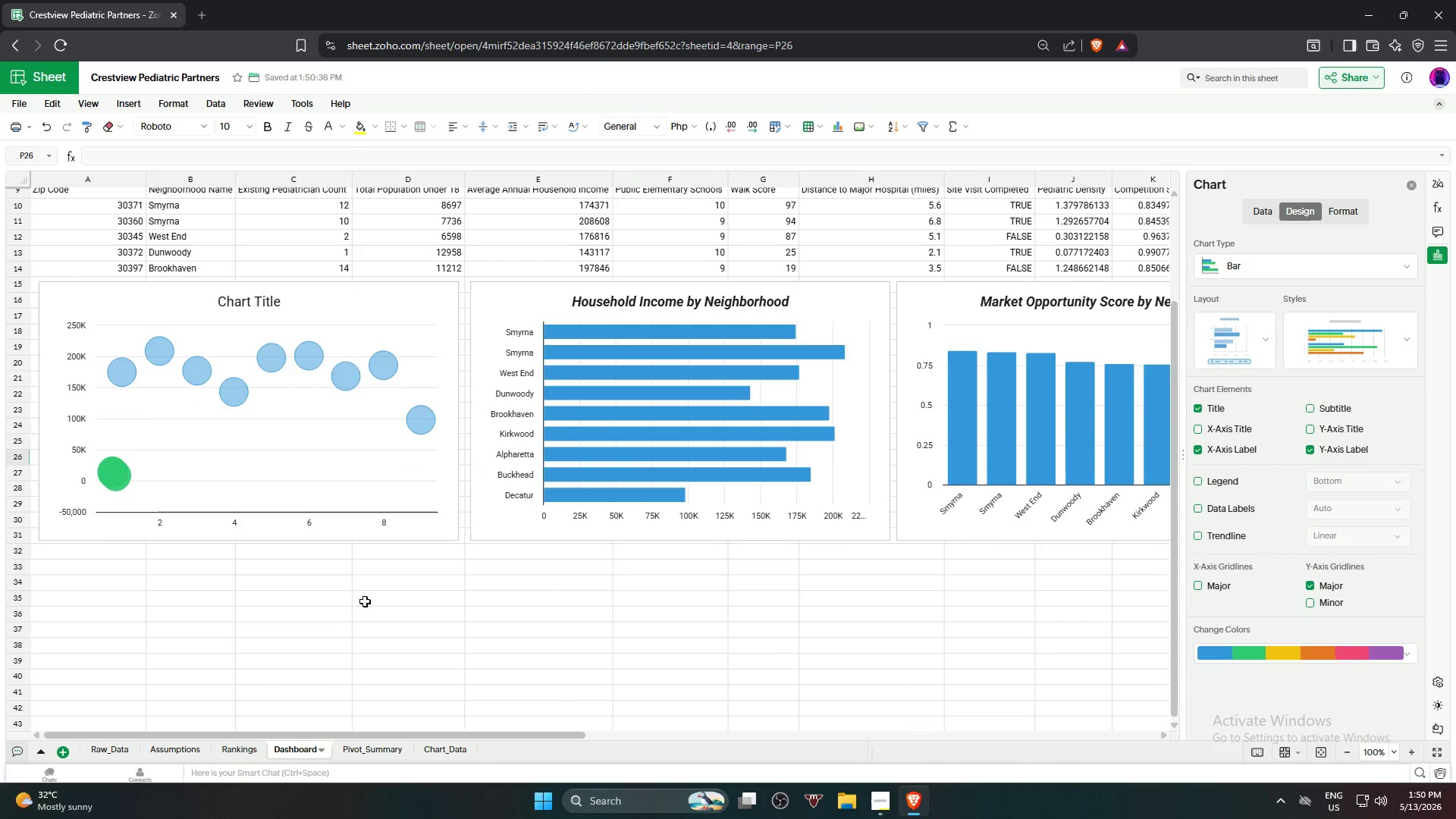 
hold_key(key=ControlLeft, duration=1.97)
scroll: coordinate [441, 595], scroll_direction: down, amount: 1.0
 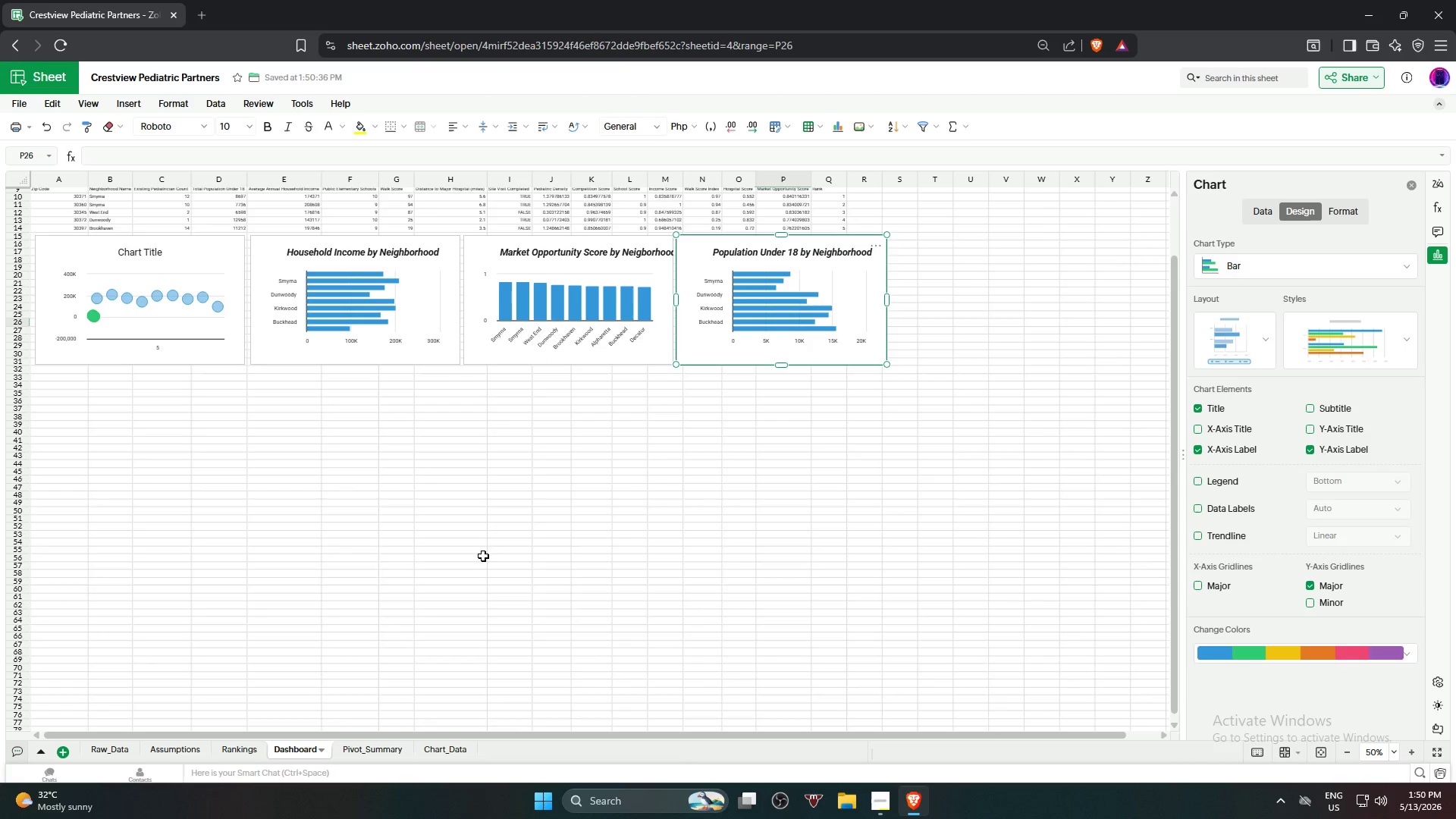 
scroll: coordinate [440, 521], scroll_direction: up, amount: 3.0
 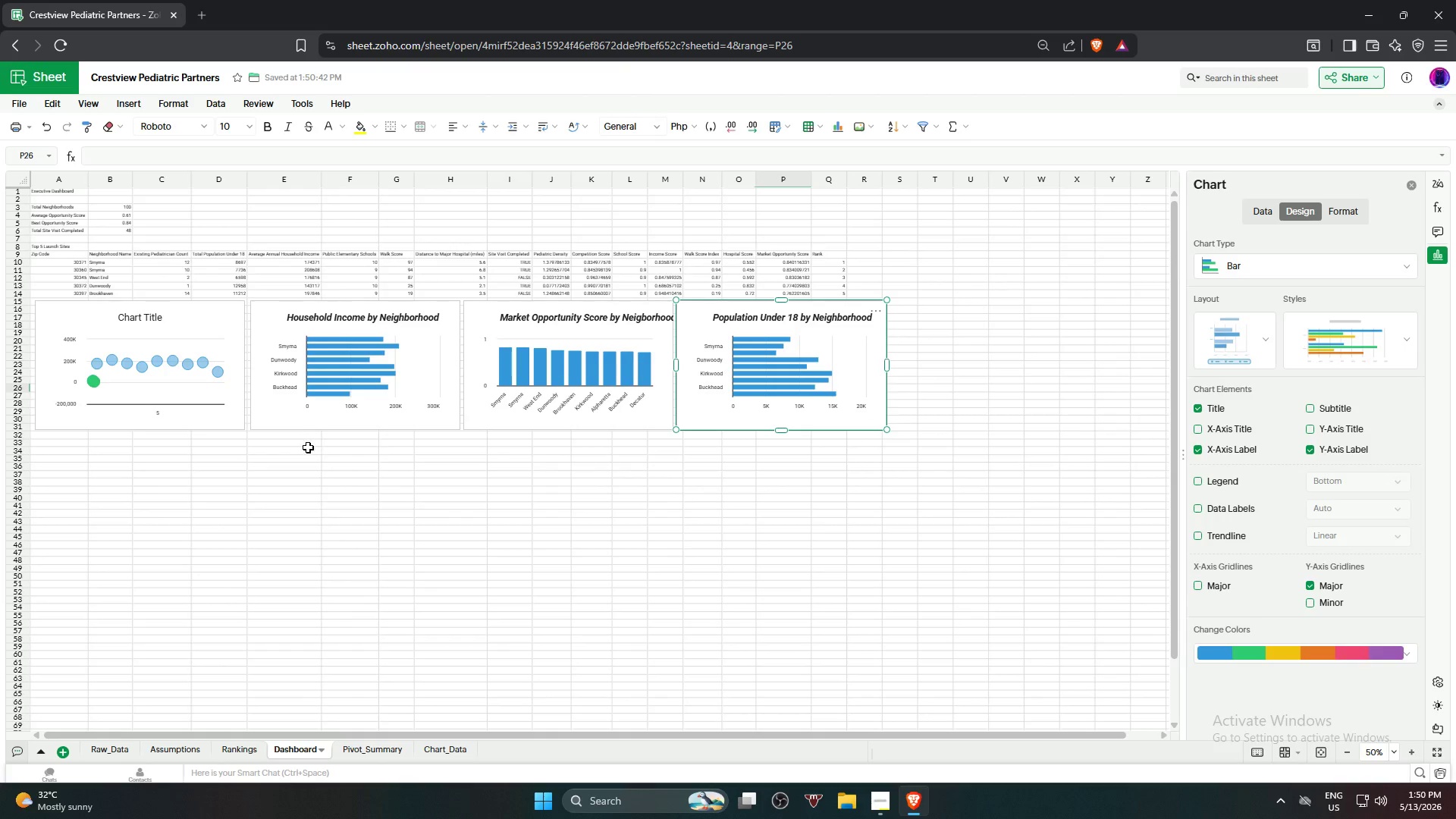 
wait(5.06)
 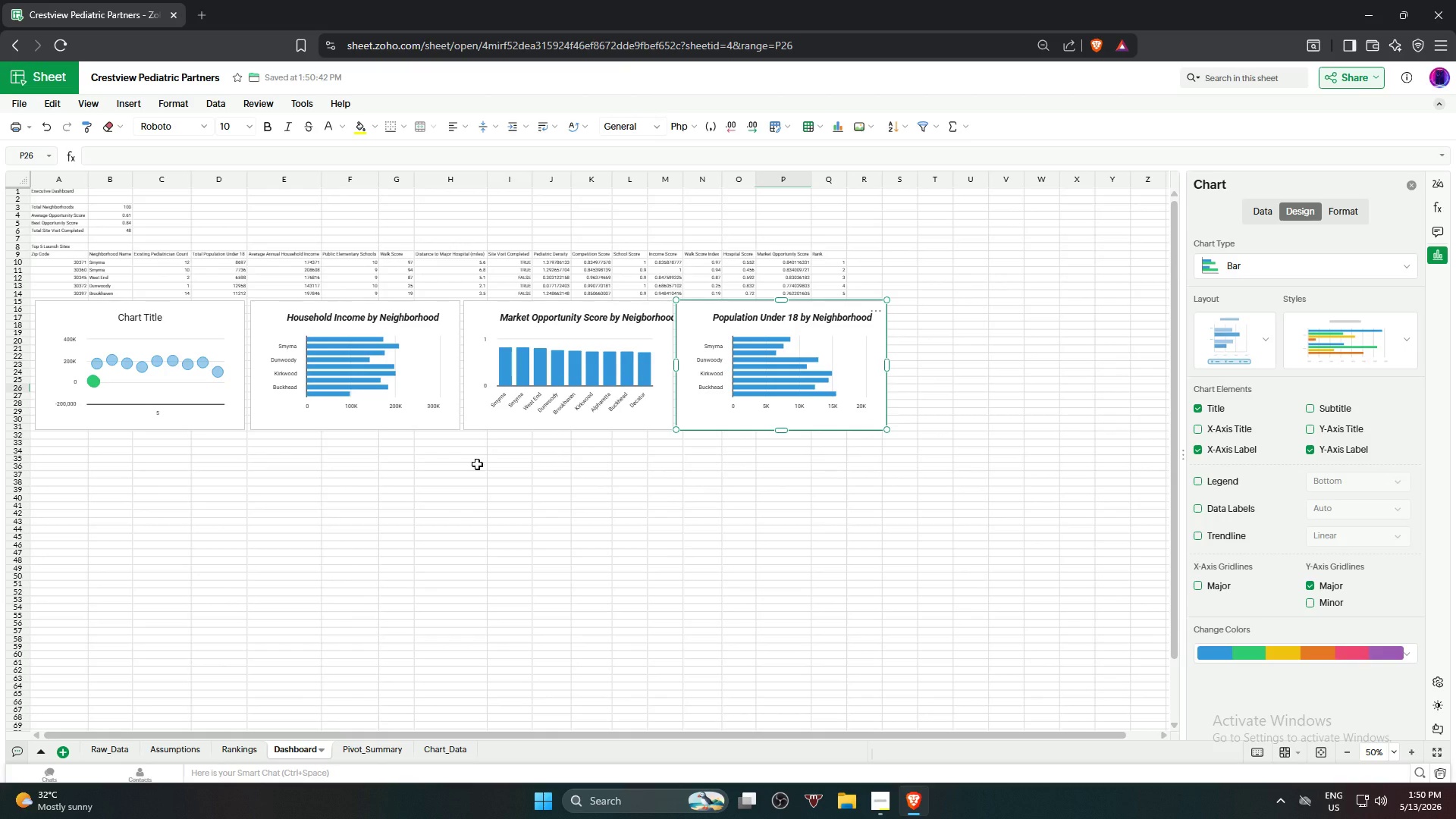 
hold_key(key=ControlLeft, duration=1.25)
scroll: coordinate [457, 565], scroll_direction: up, amount: 1.0
 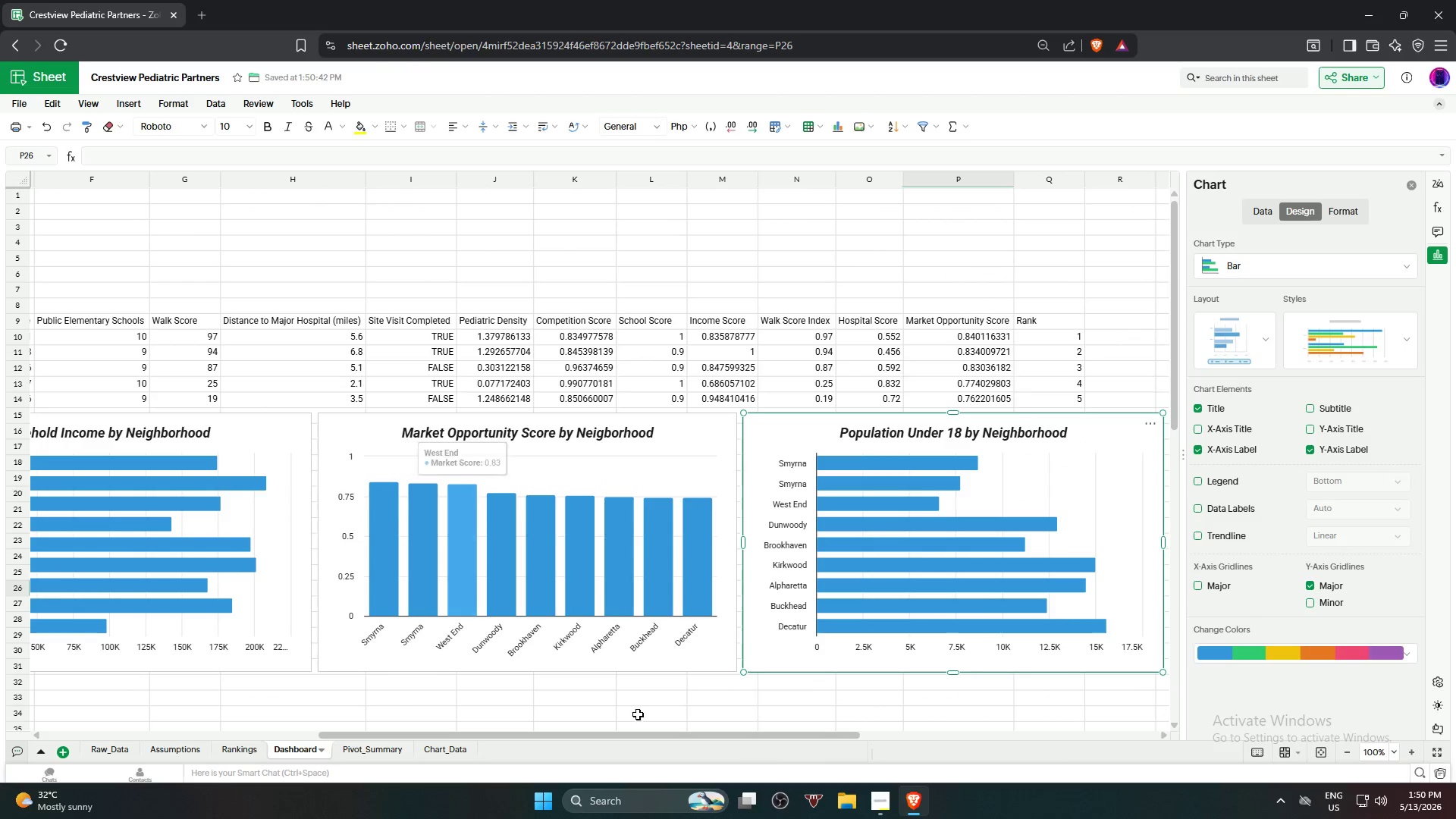 
left_click_drag(start_coordinate=[624, 733], to_coordinate=[176, 719])
 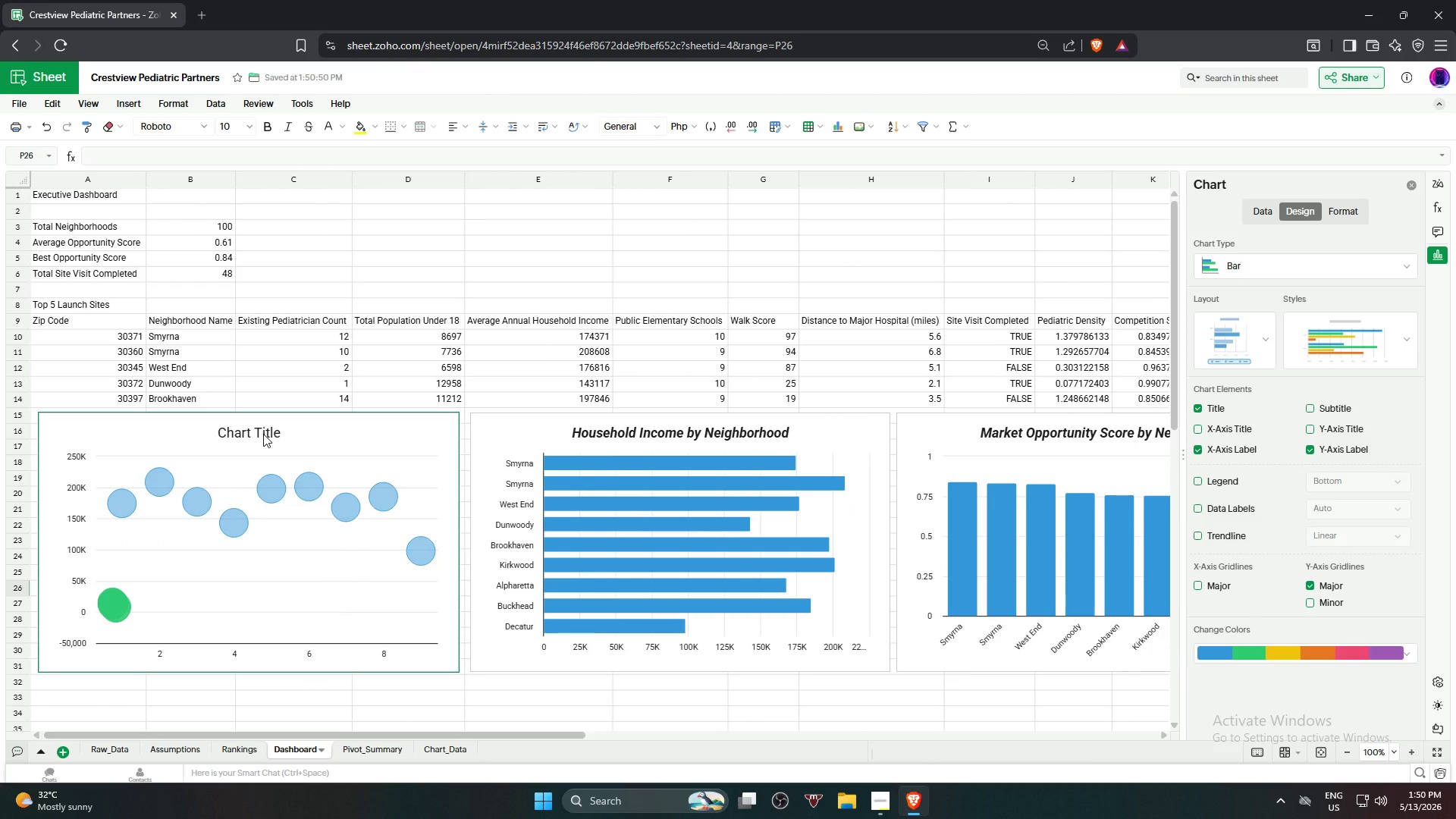 
wait(9.47)
 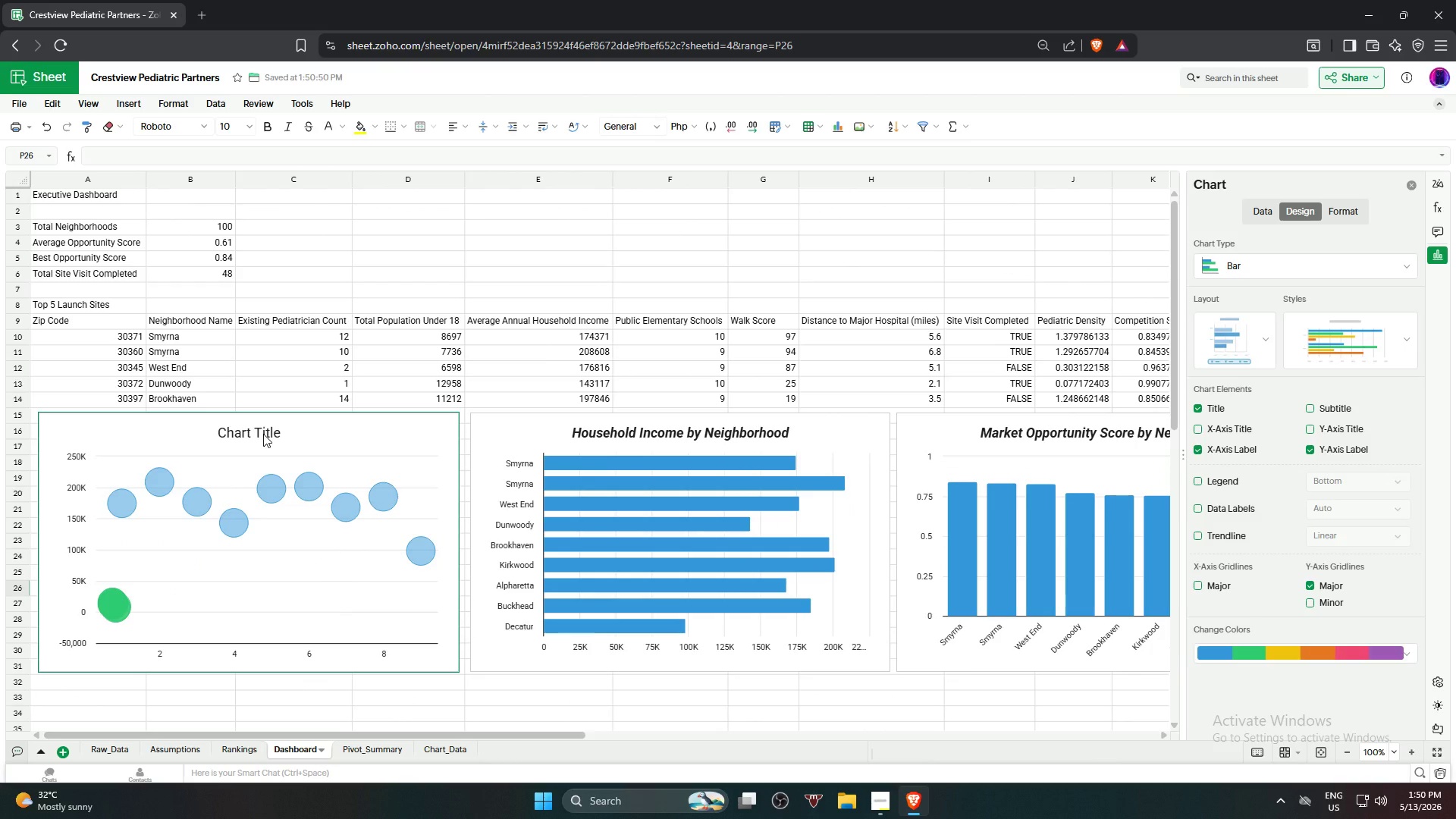 
left_click([263, 434])
 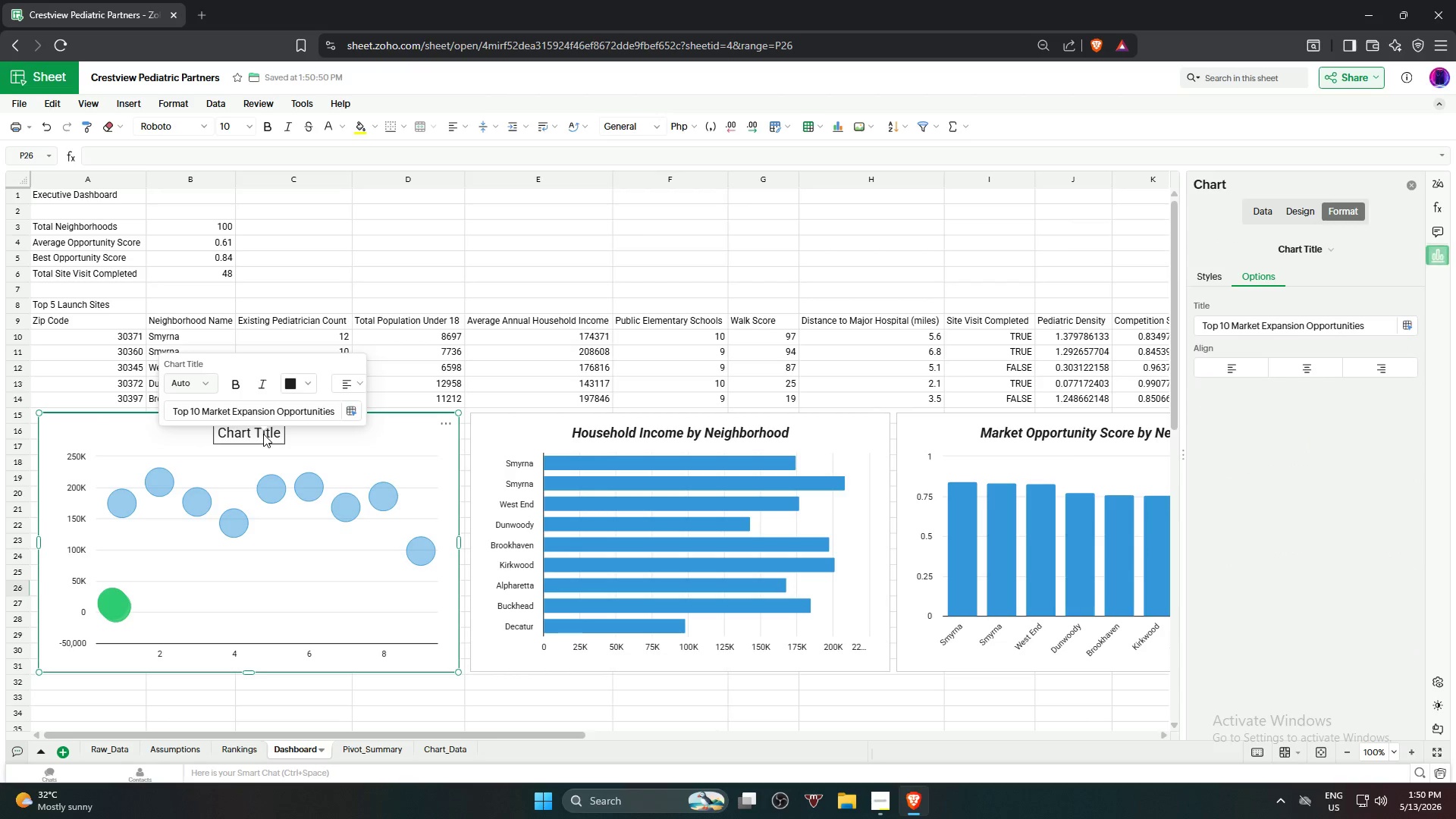 
left_click([263, 434])
 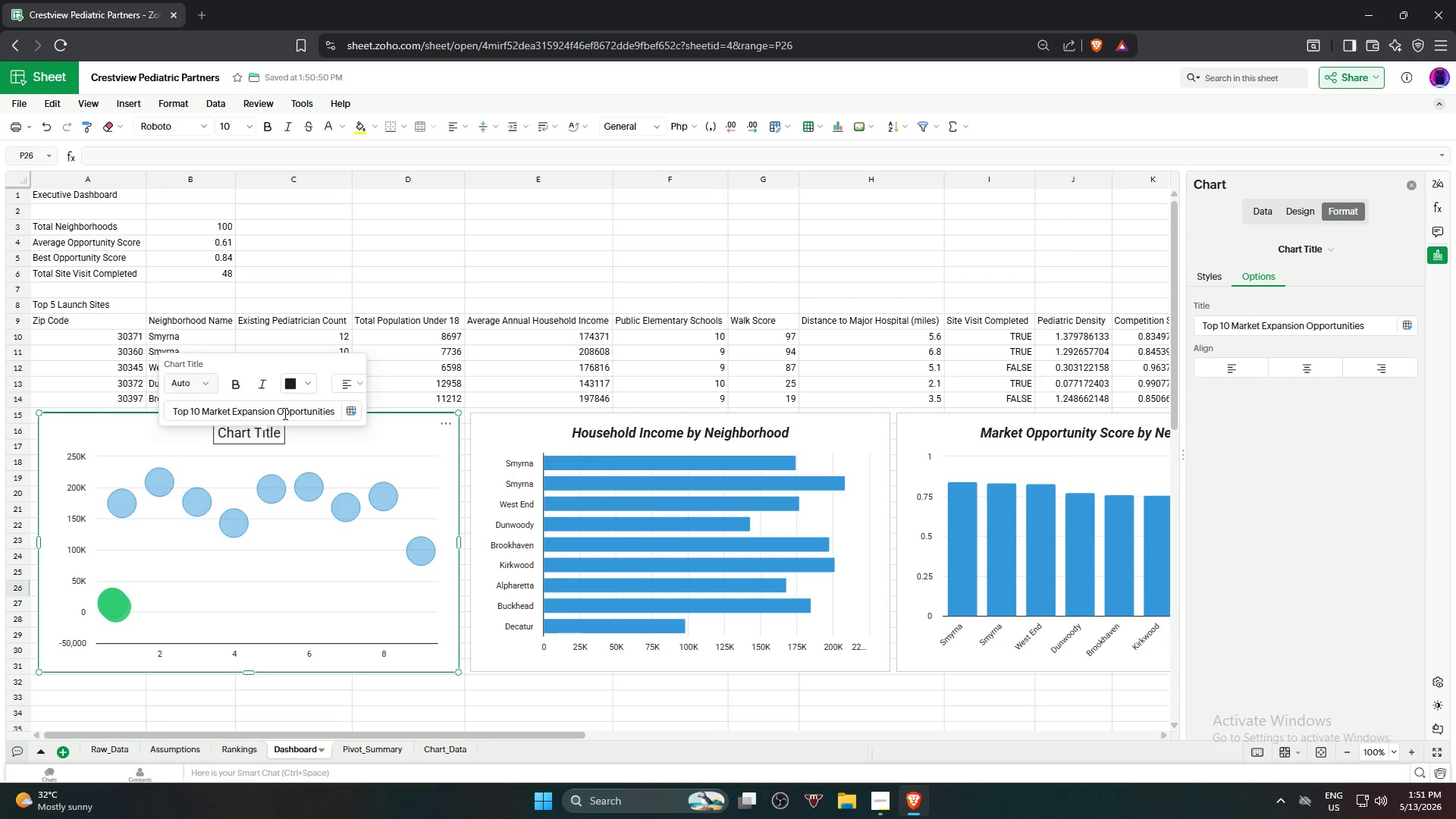 
left_click([284, 413])
 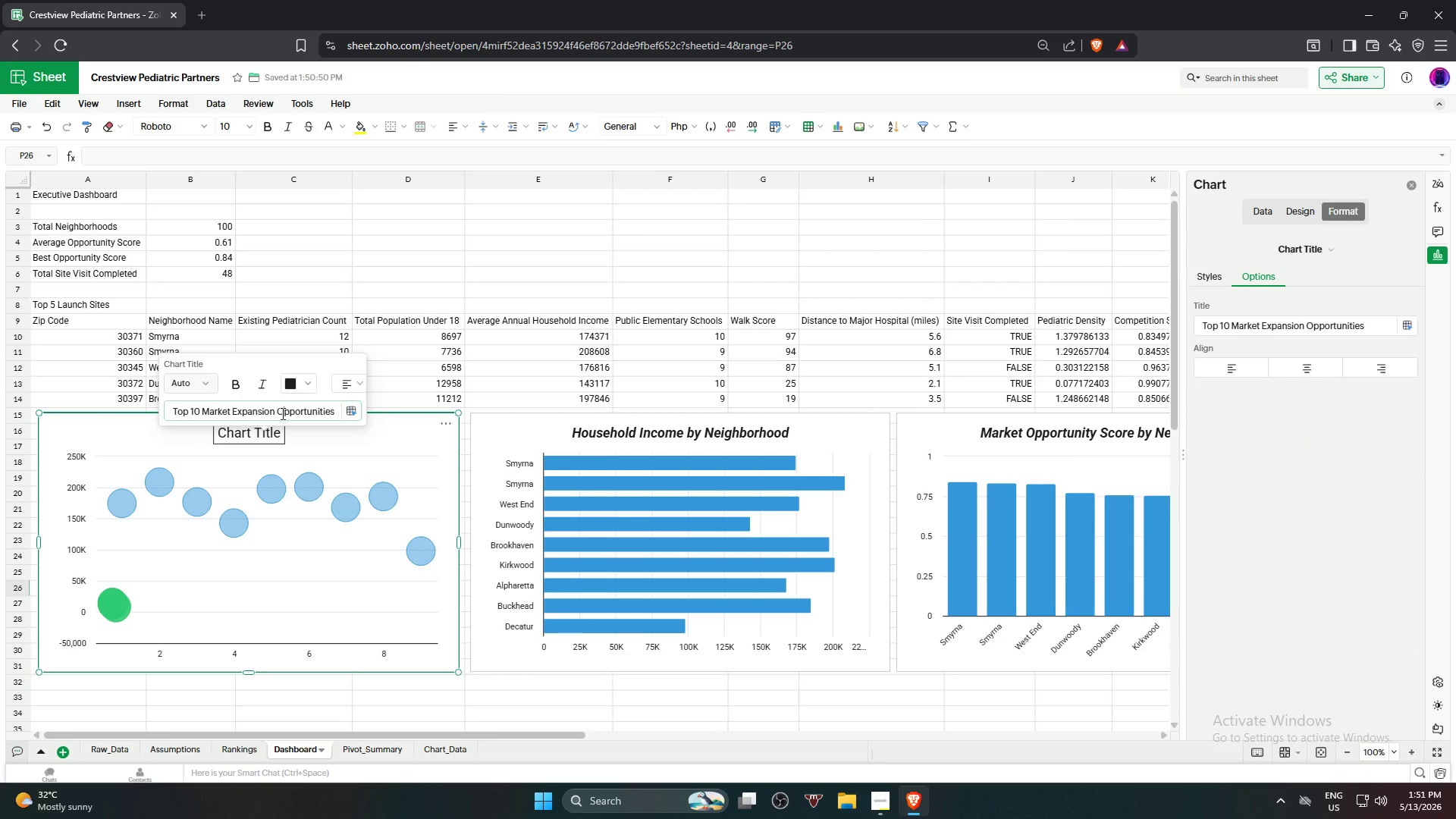 
key(NumpadEnter)
 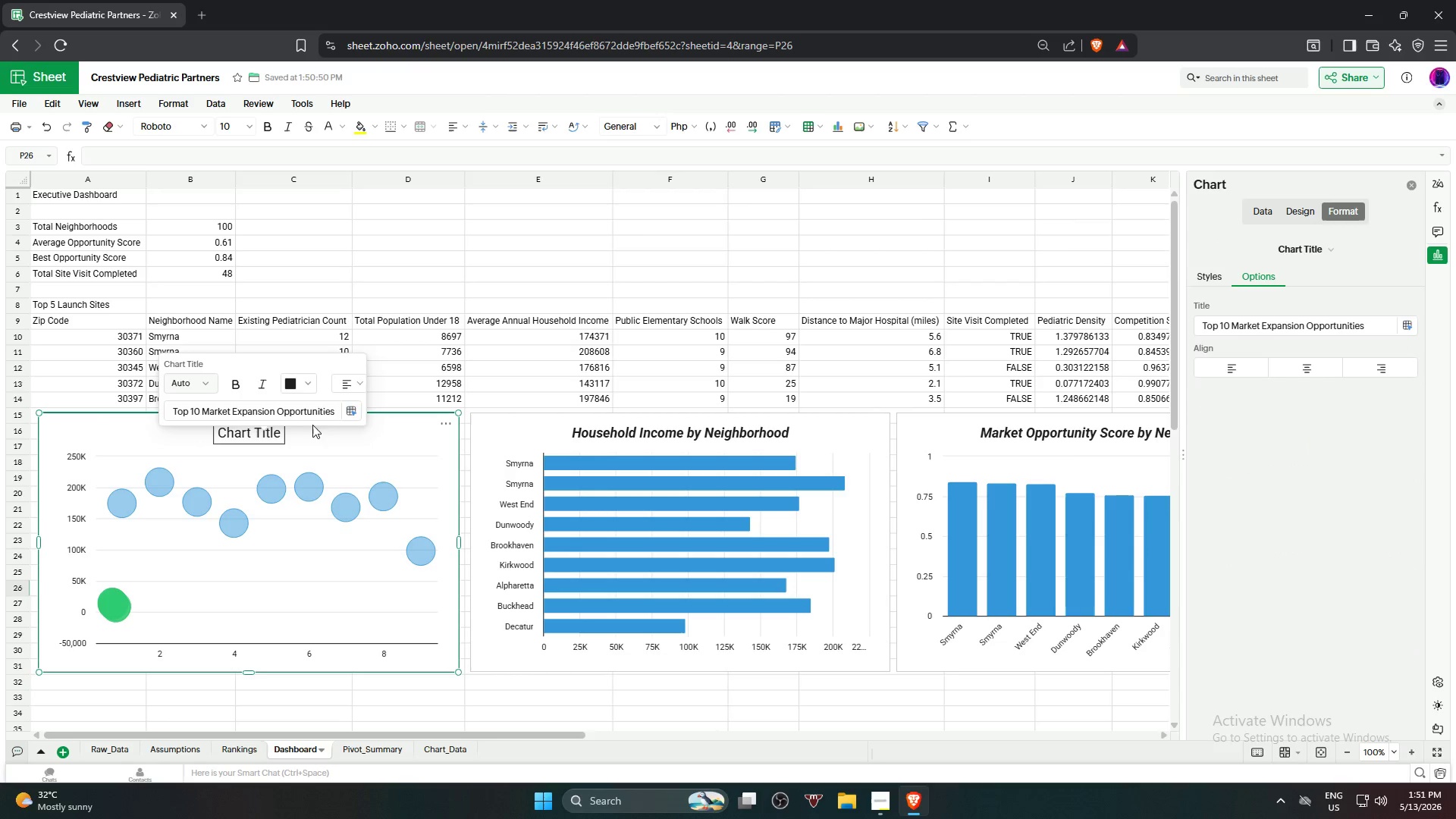 
left_click([286, 410])
 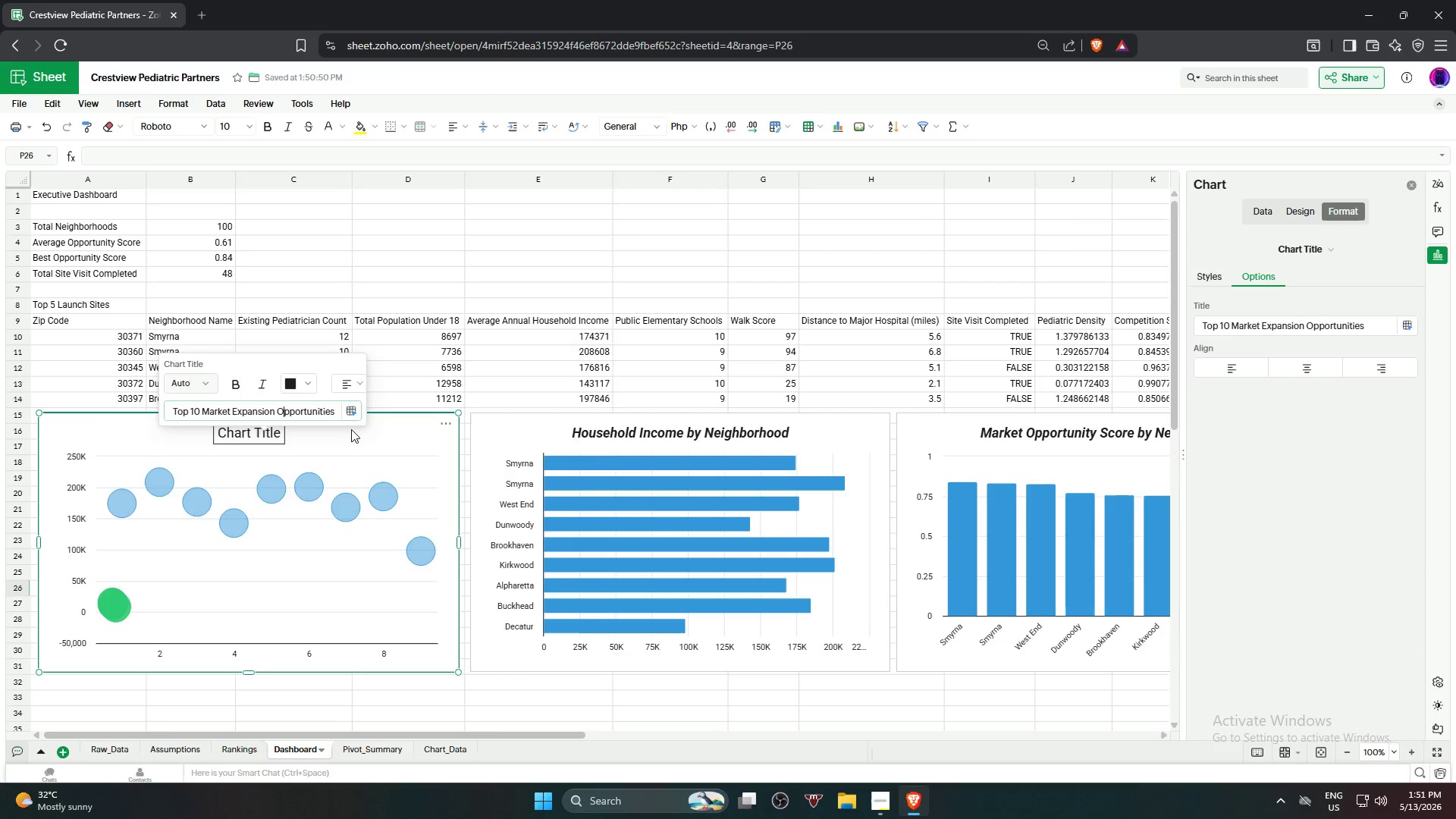 
key(Backspace)
 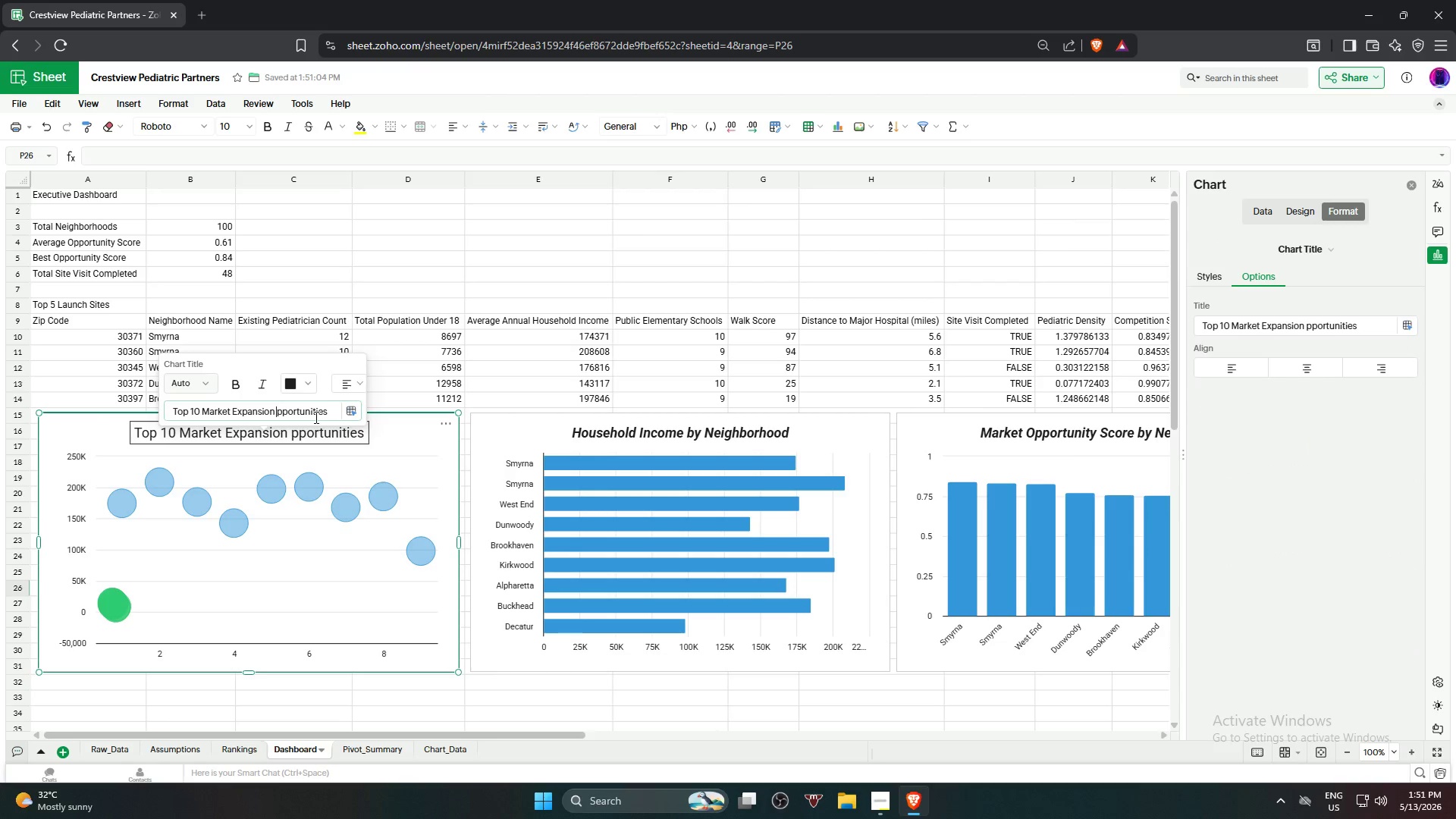 
key(O)
 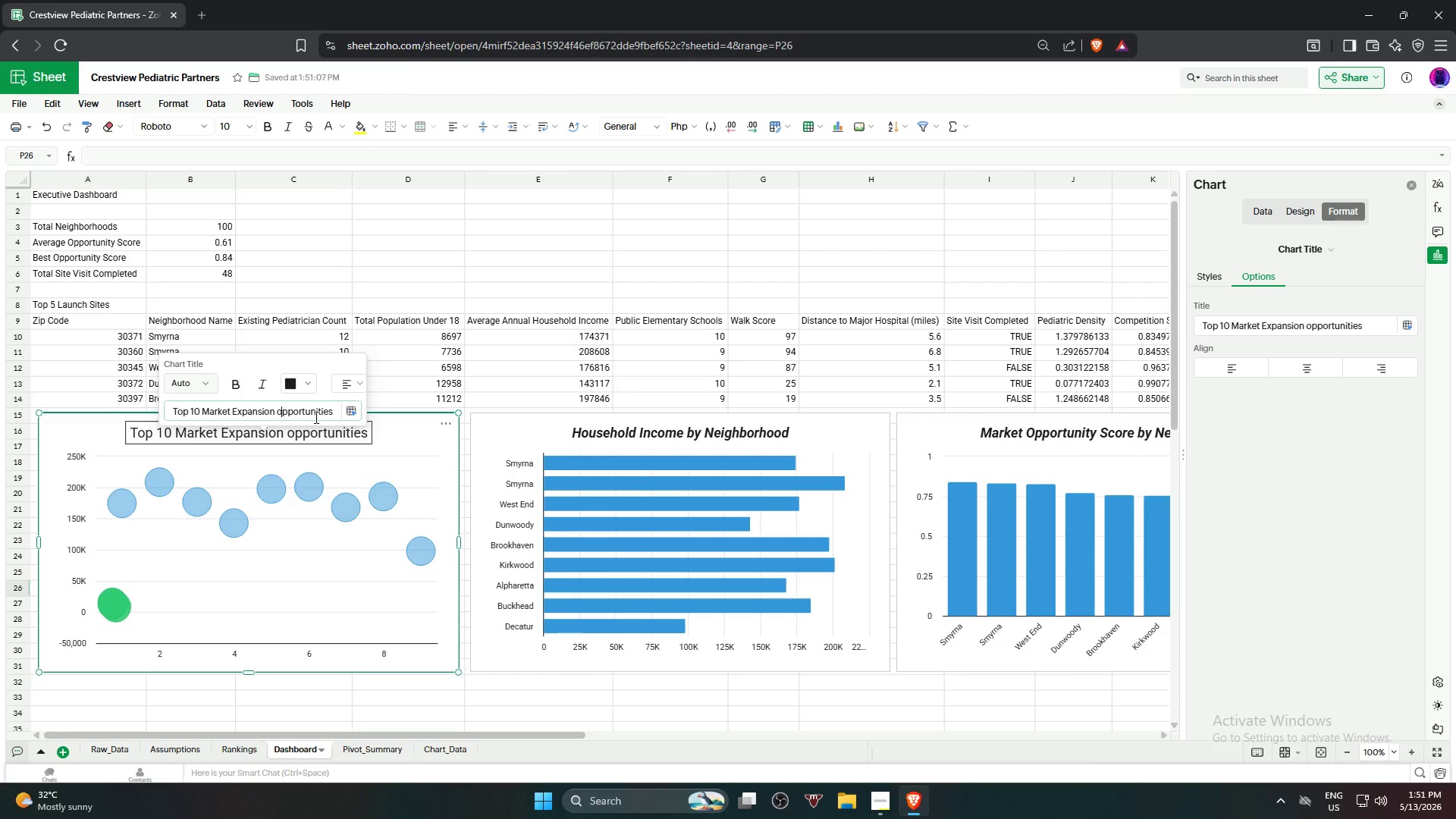 
key(Backspace)
 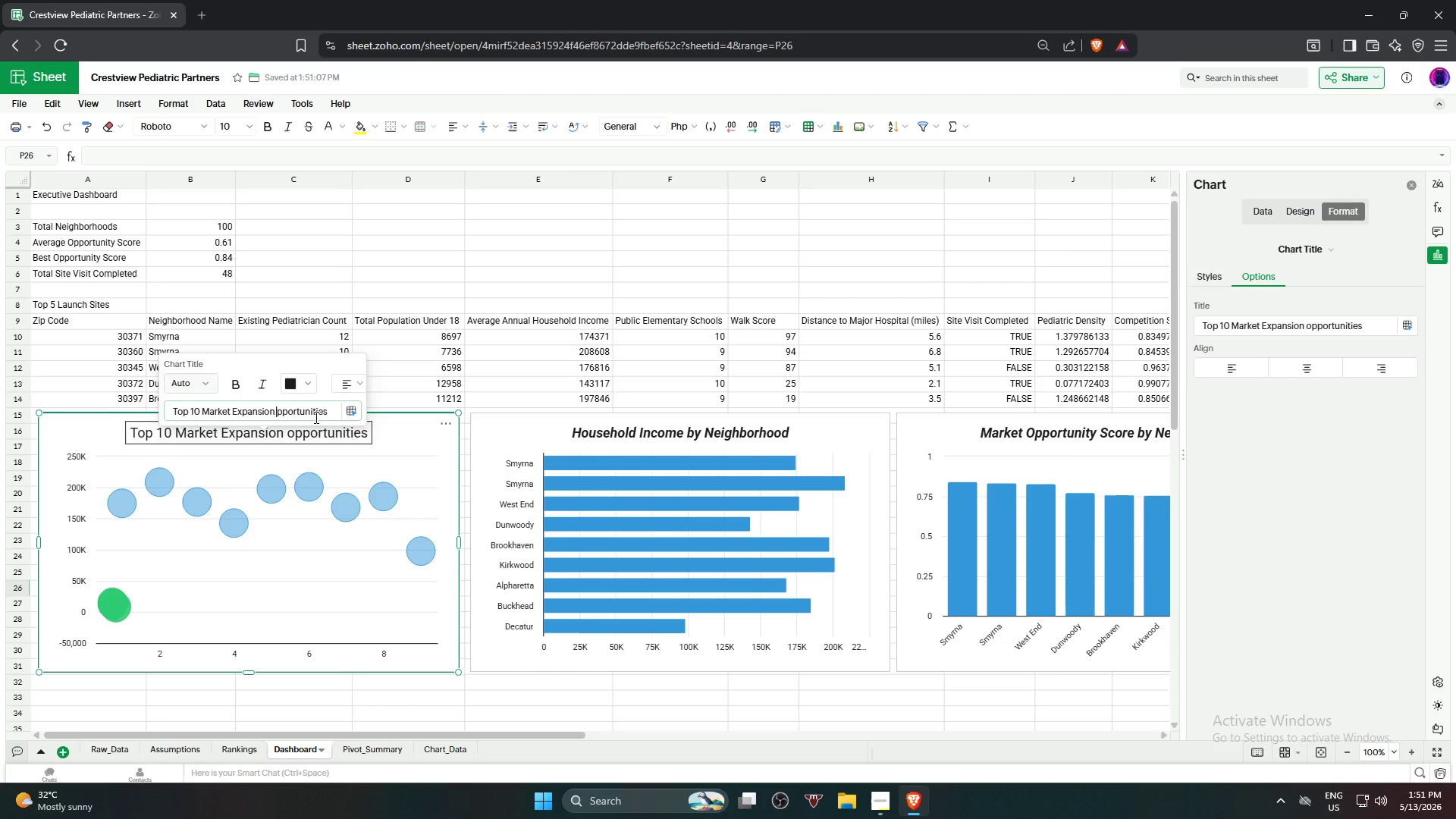 
key(Shift+O)
 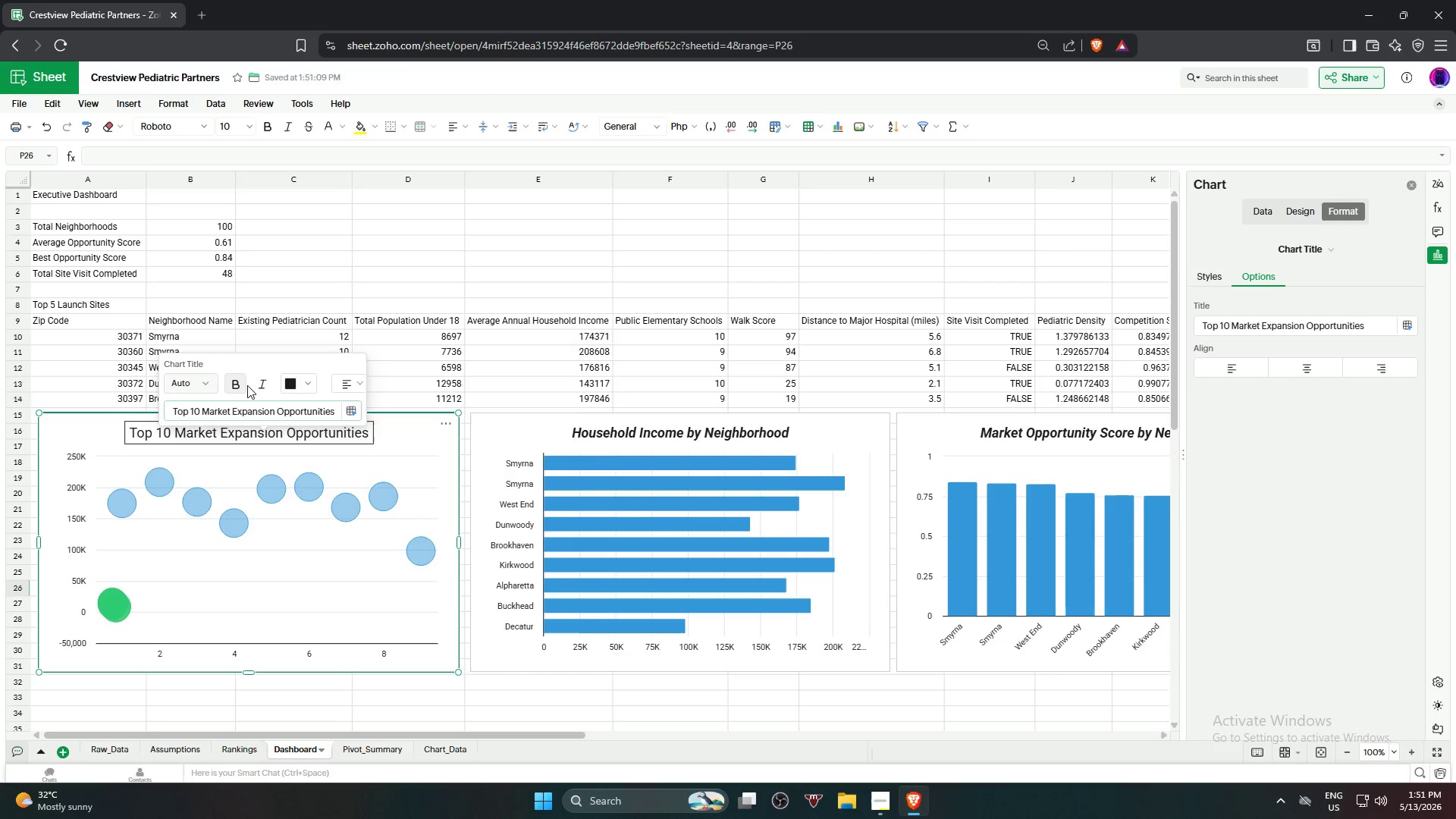 
double_click([243, 383])
 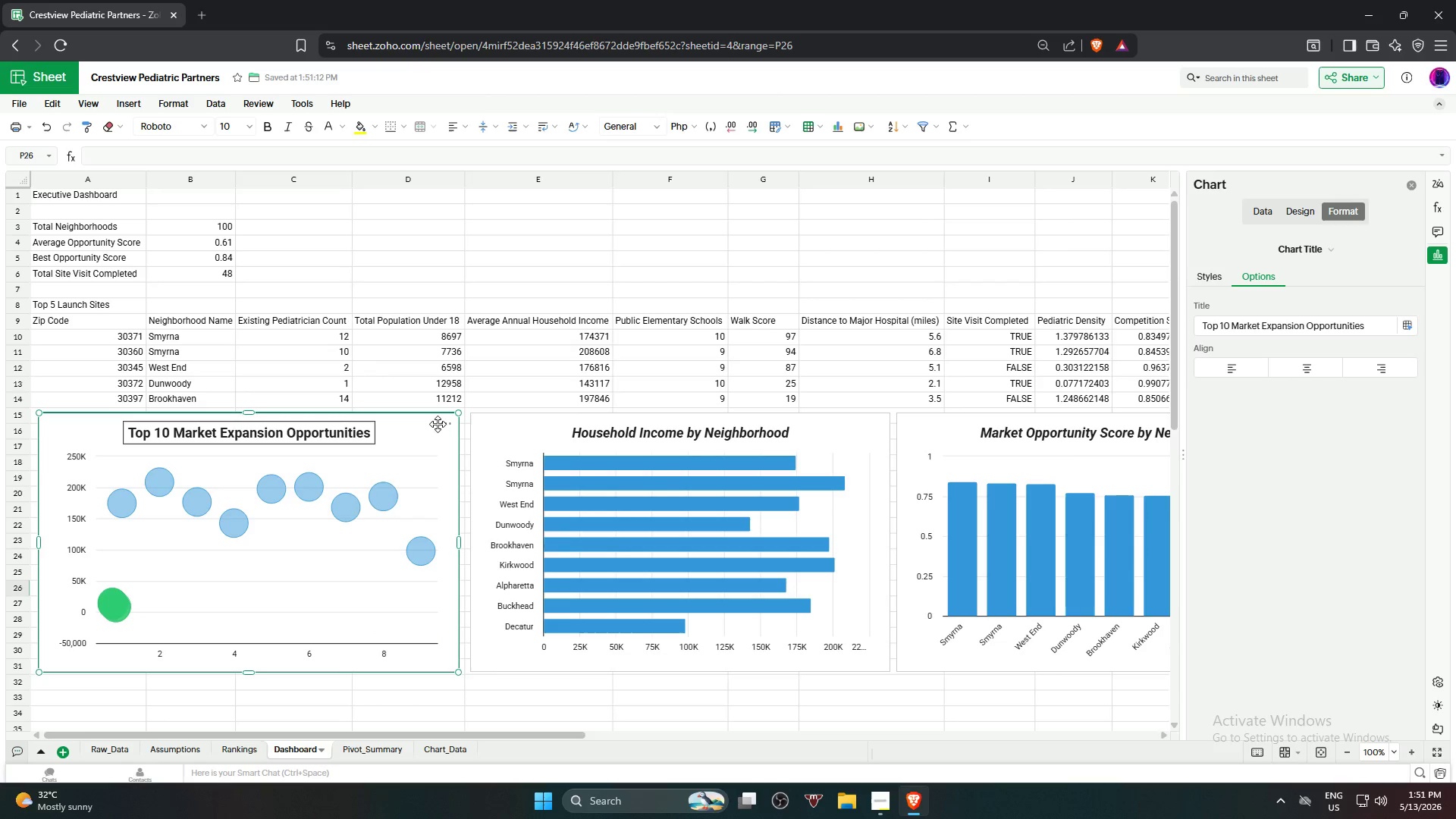 
left_click([447, 421])
 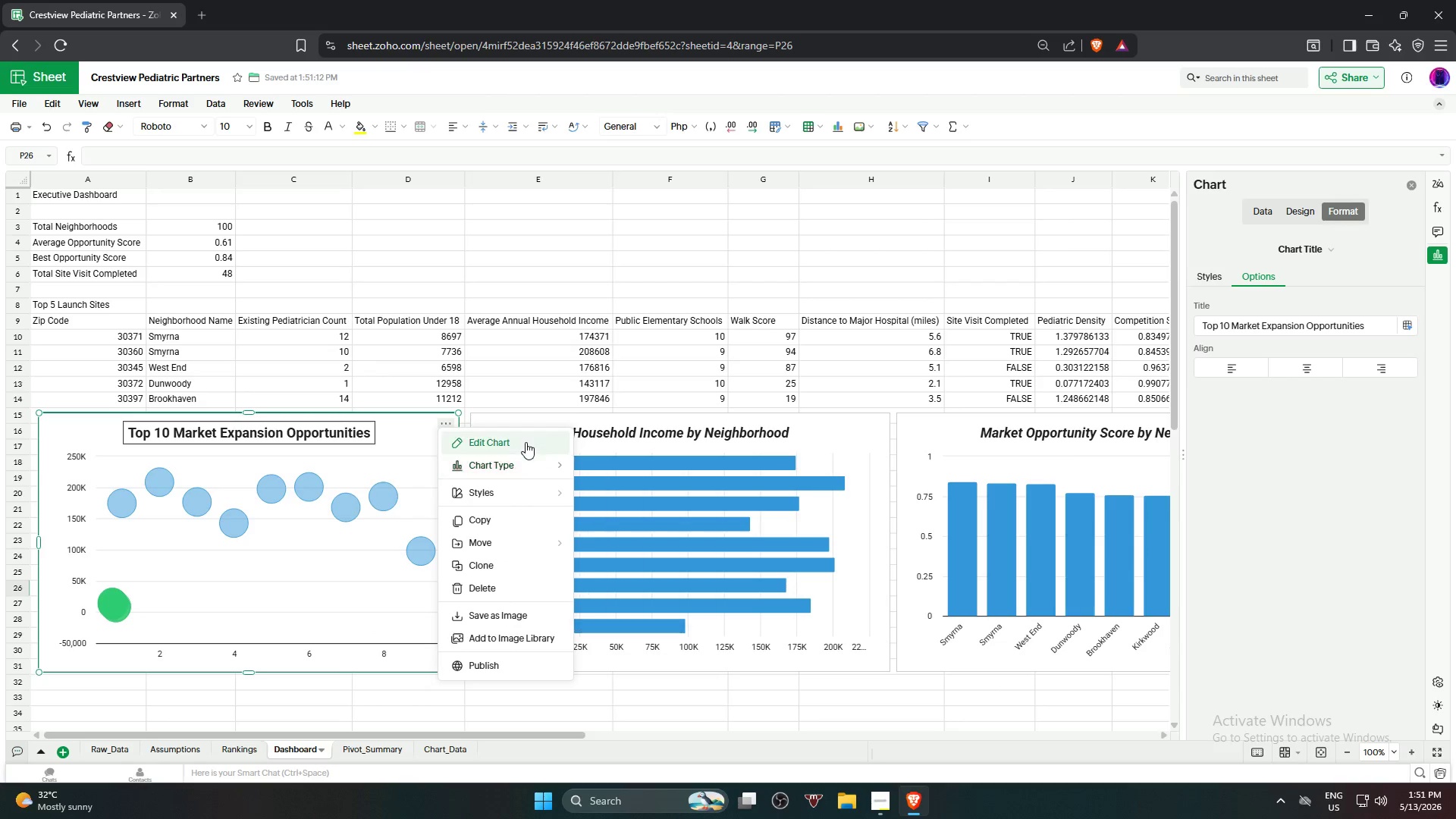 
left_click([526, 442])
 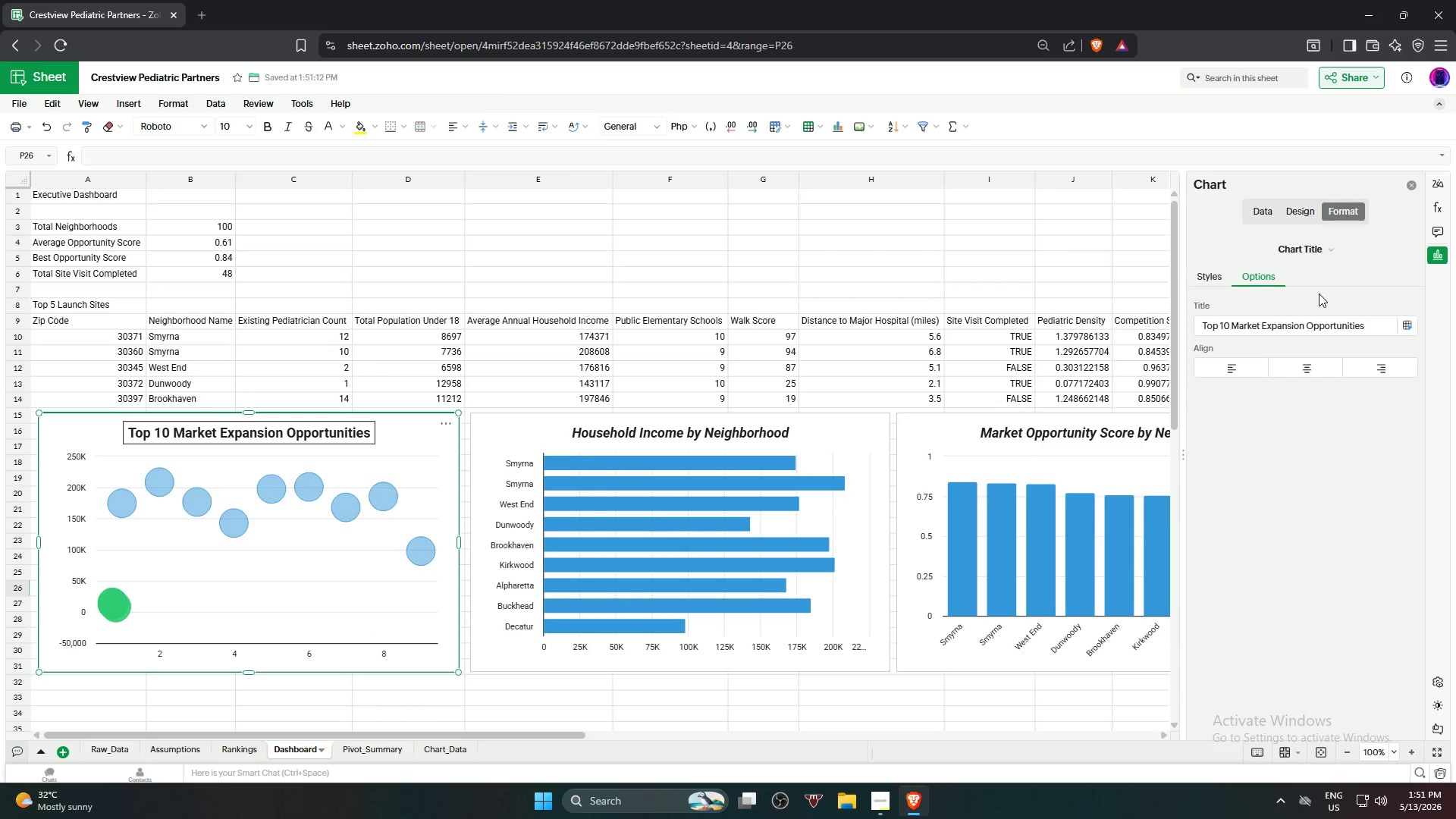 
left_click([1264, 215])
 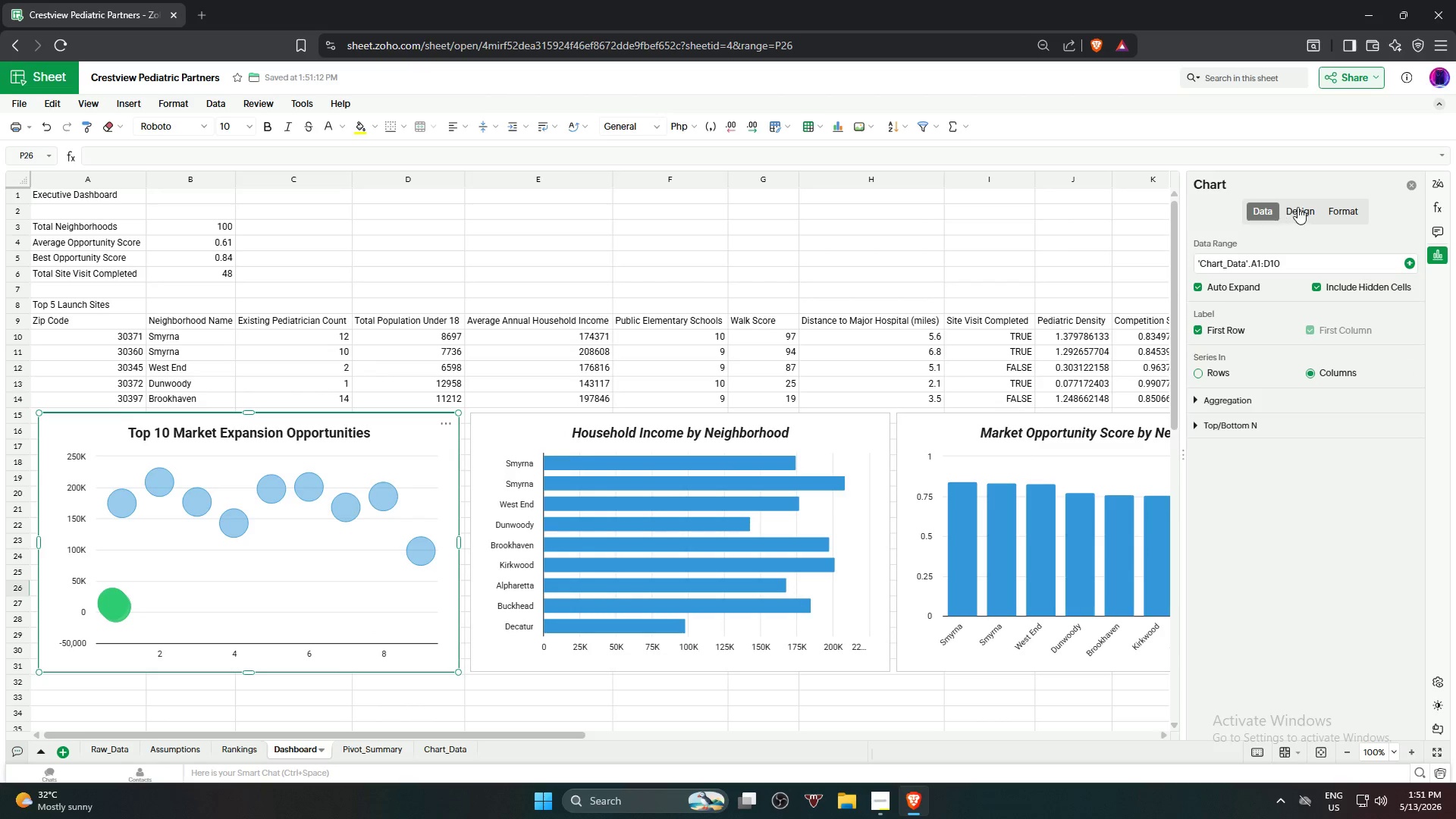 
left_click([1304, 208])
 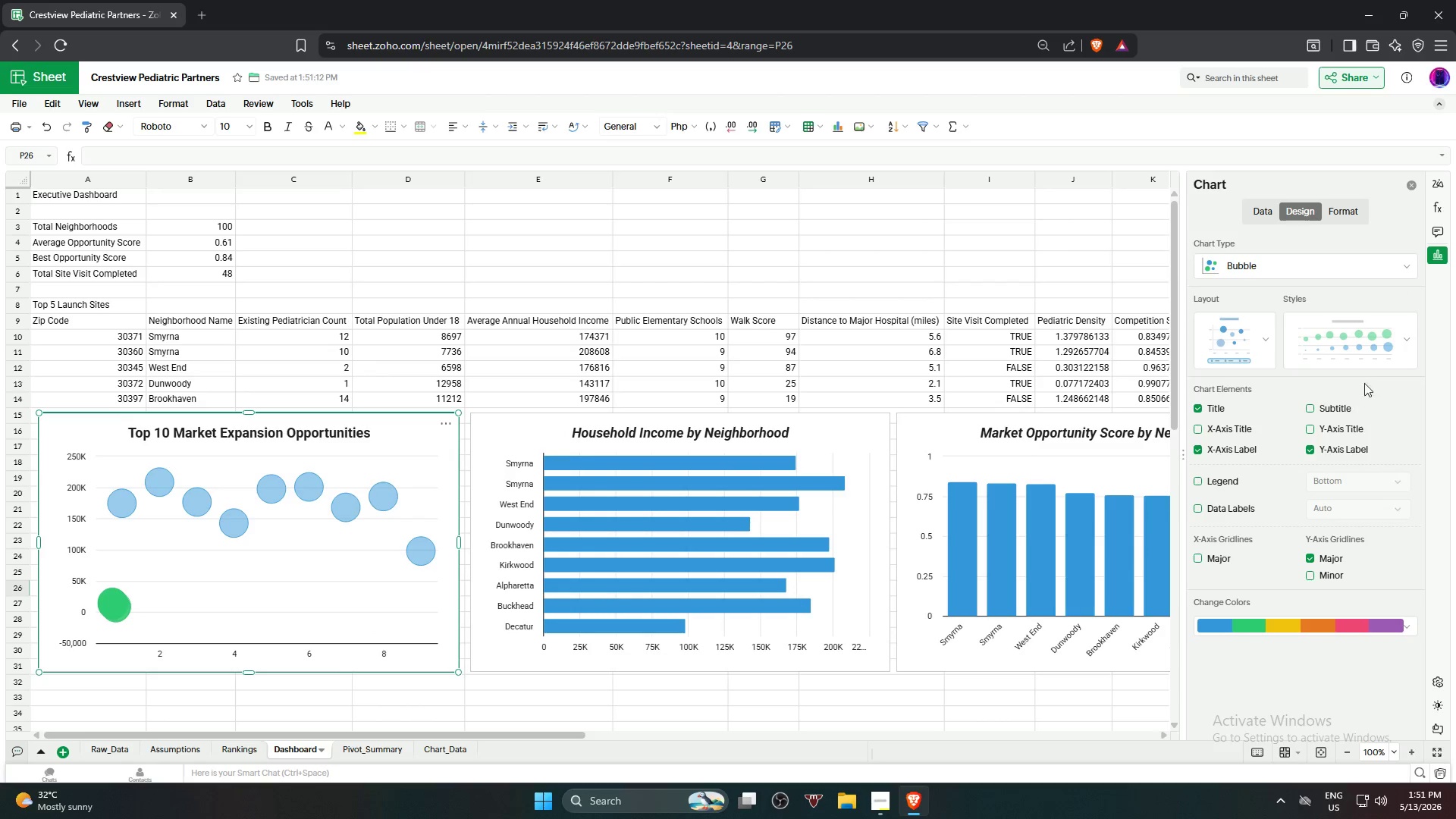 
left_click([1375, 354])
 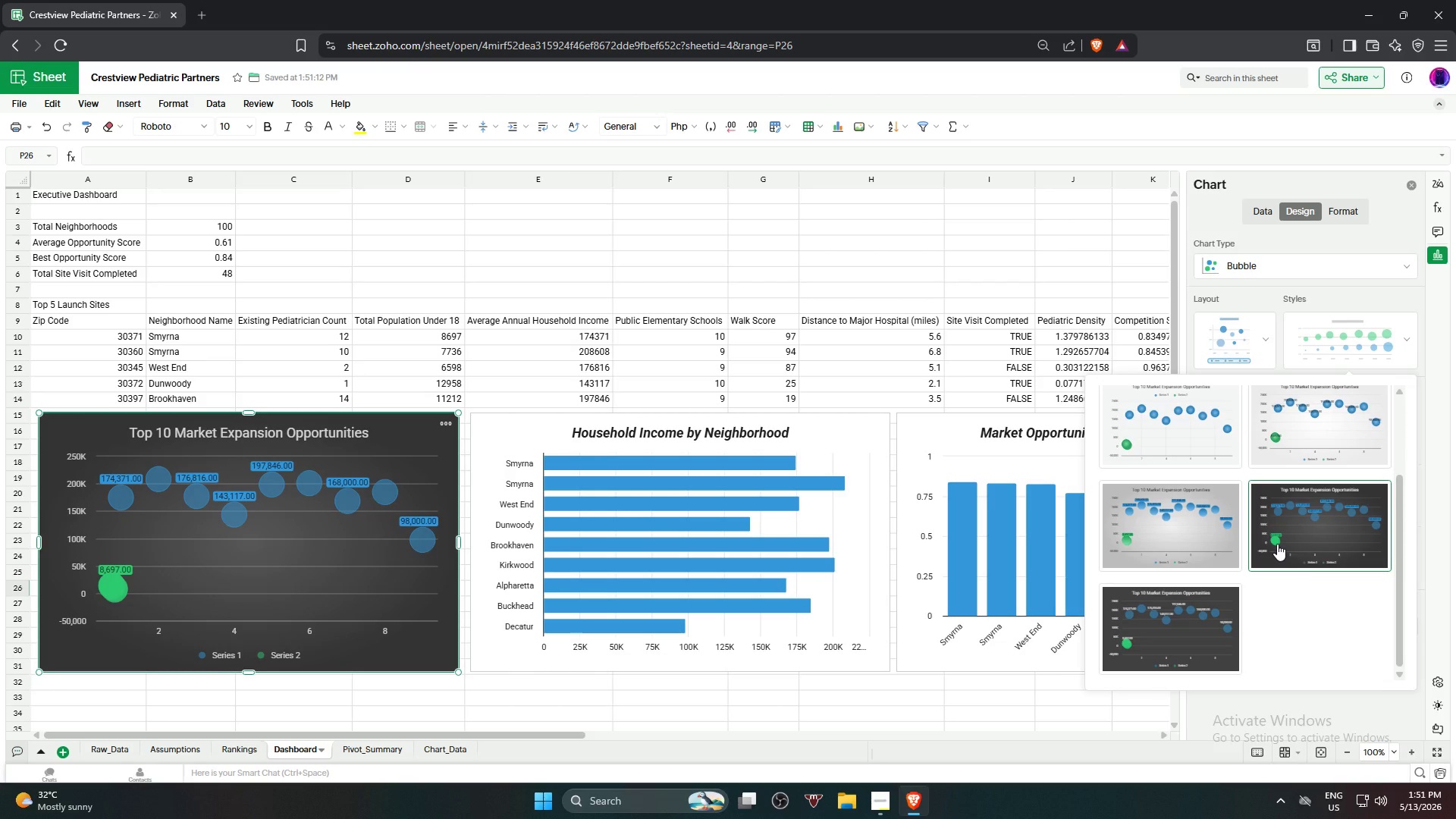 
wait(5.2)
 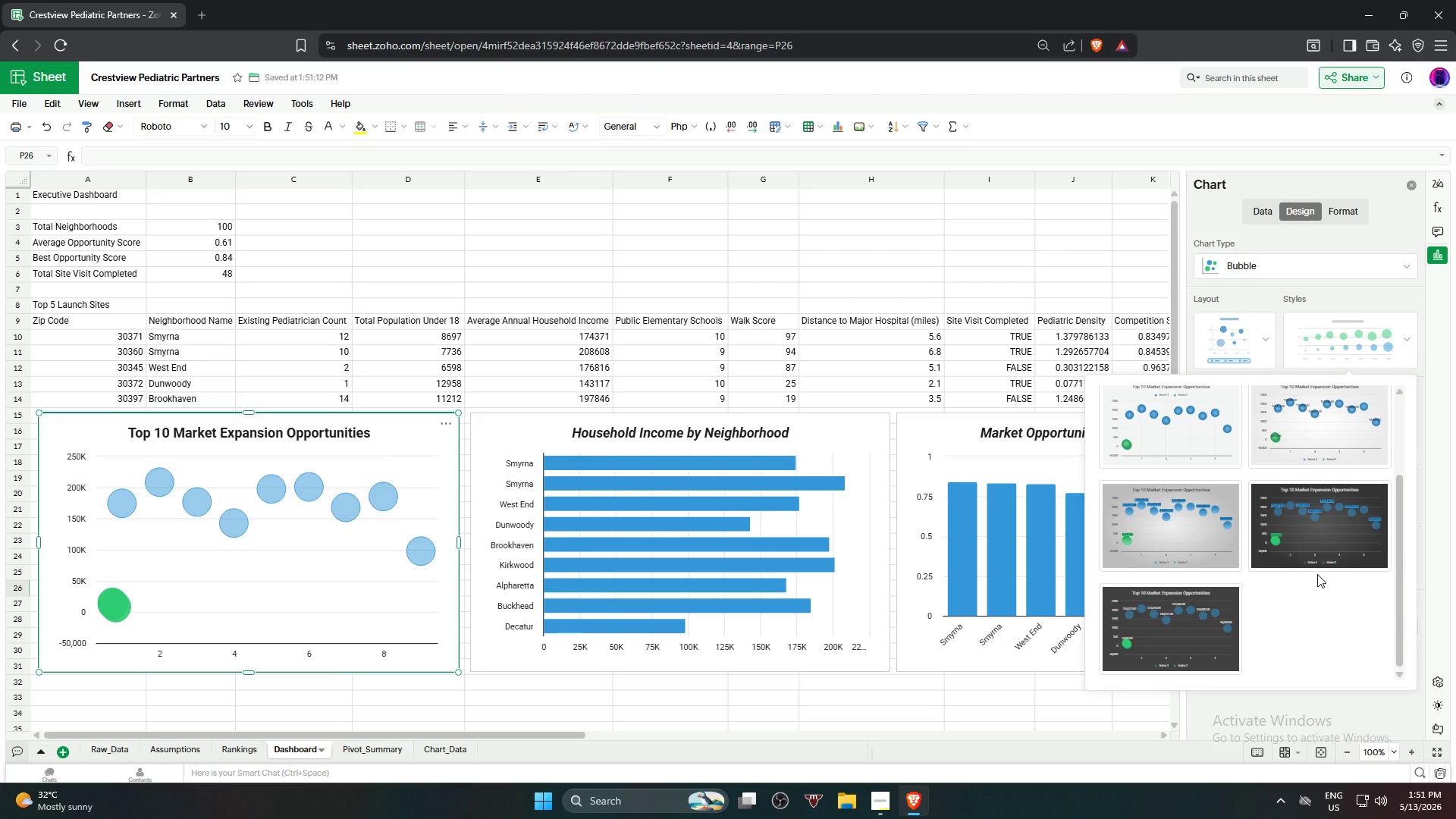 
left_click([1346, 431])
 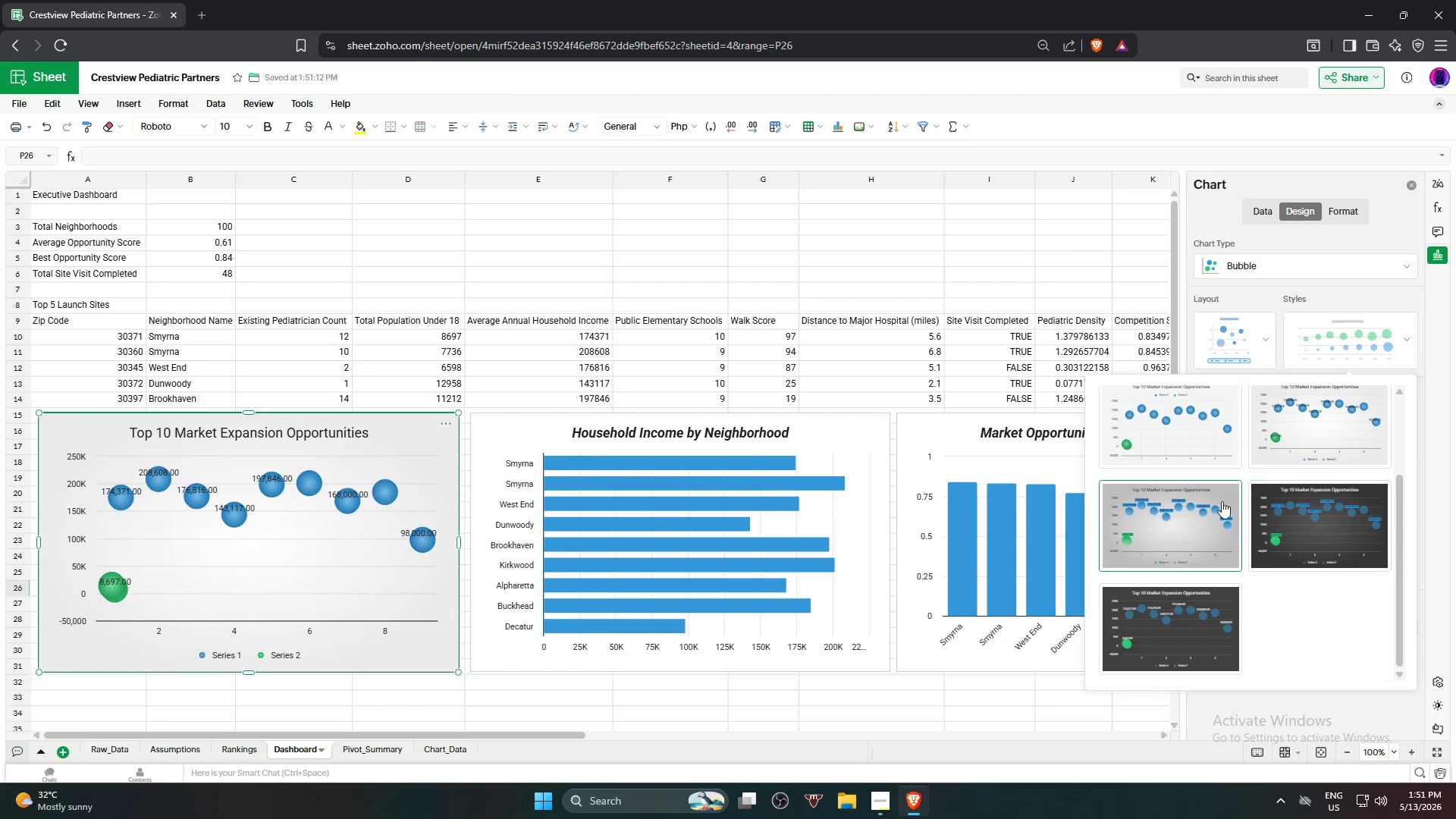 
left_click([1199, 510])
 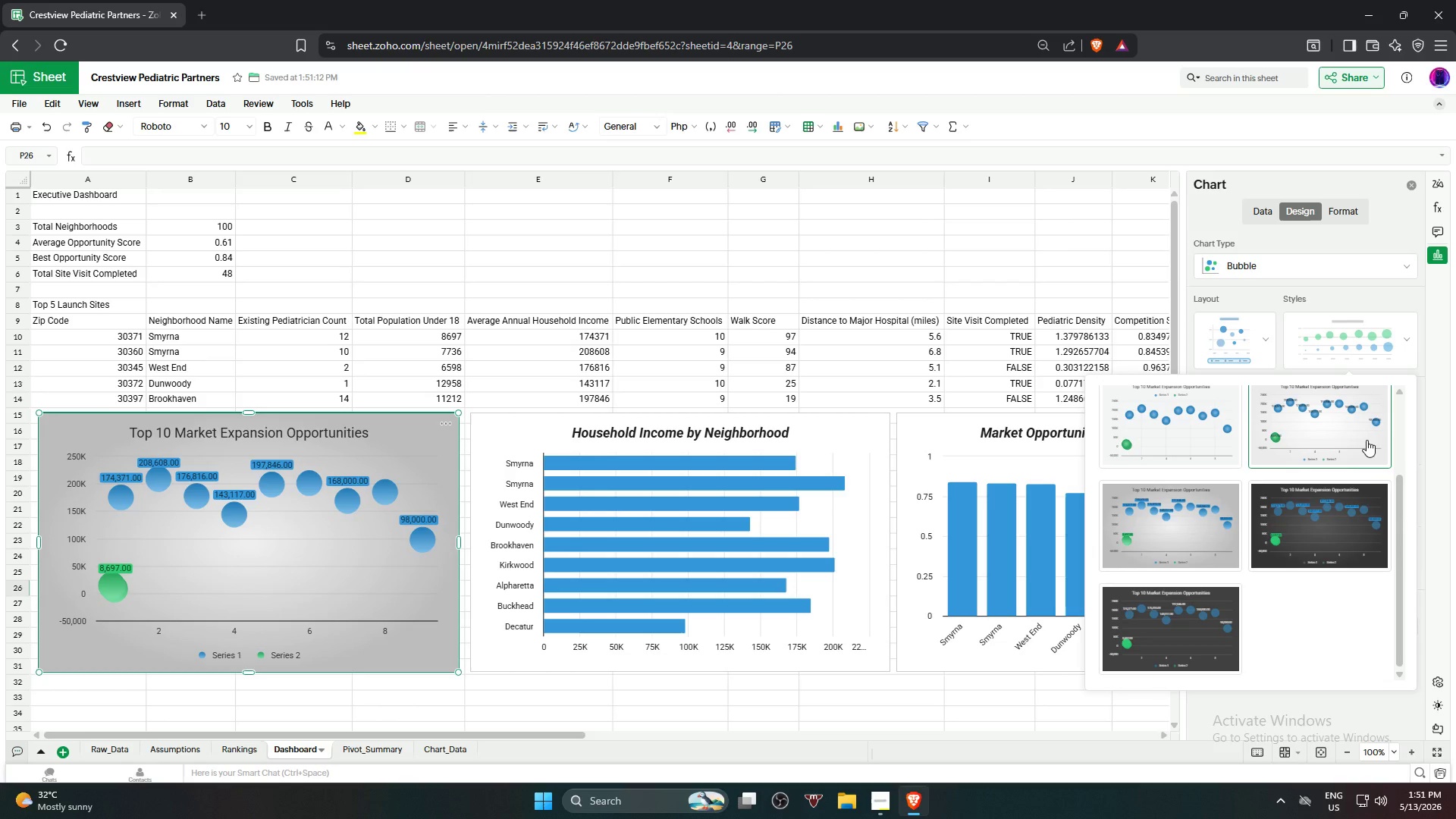 
left_click([1350, 437])
 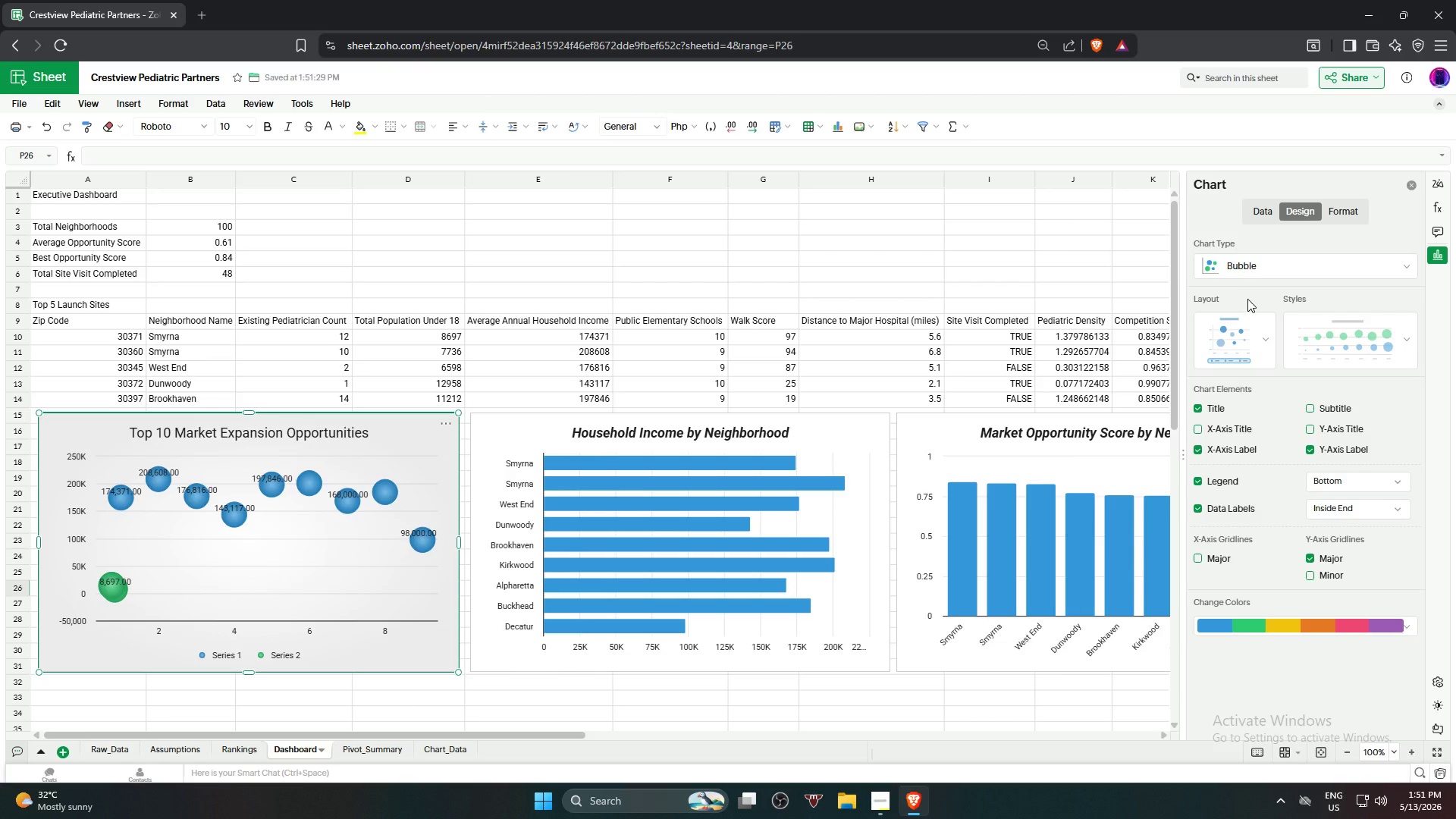 
left_click([1222, 481])
 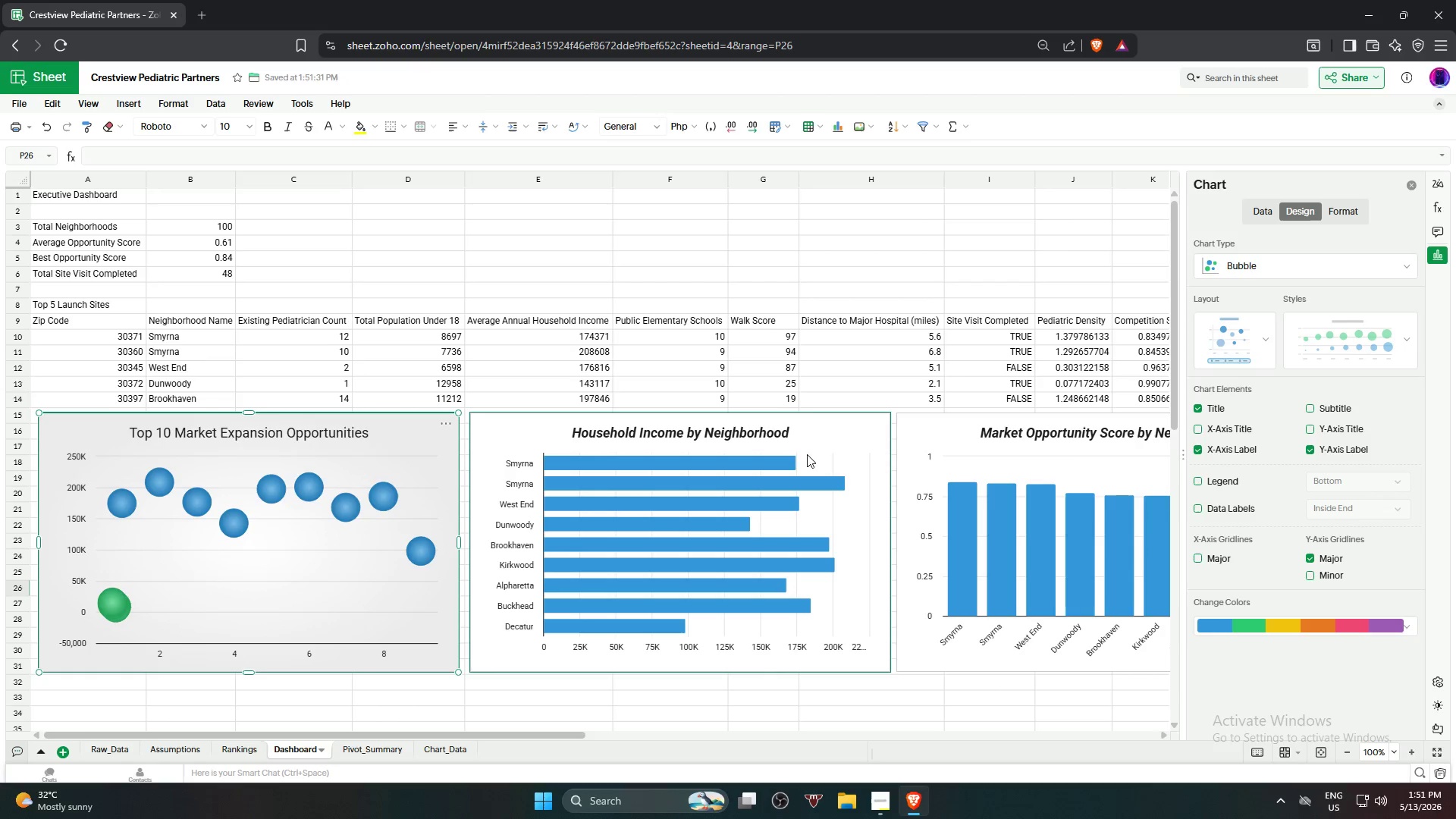 
left_click([281, 431])
 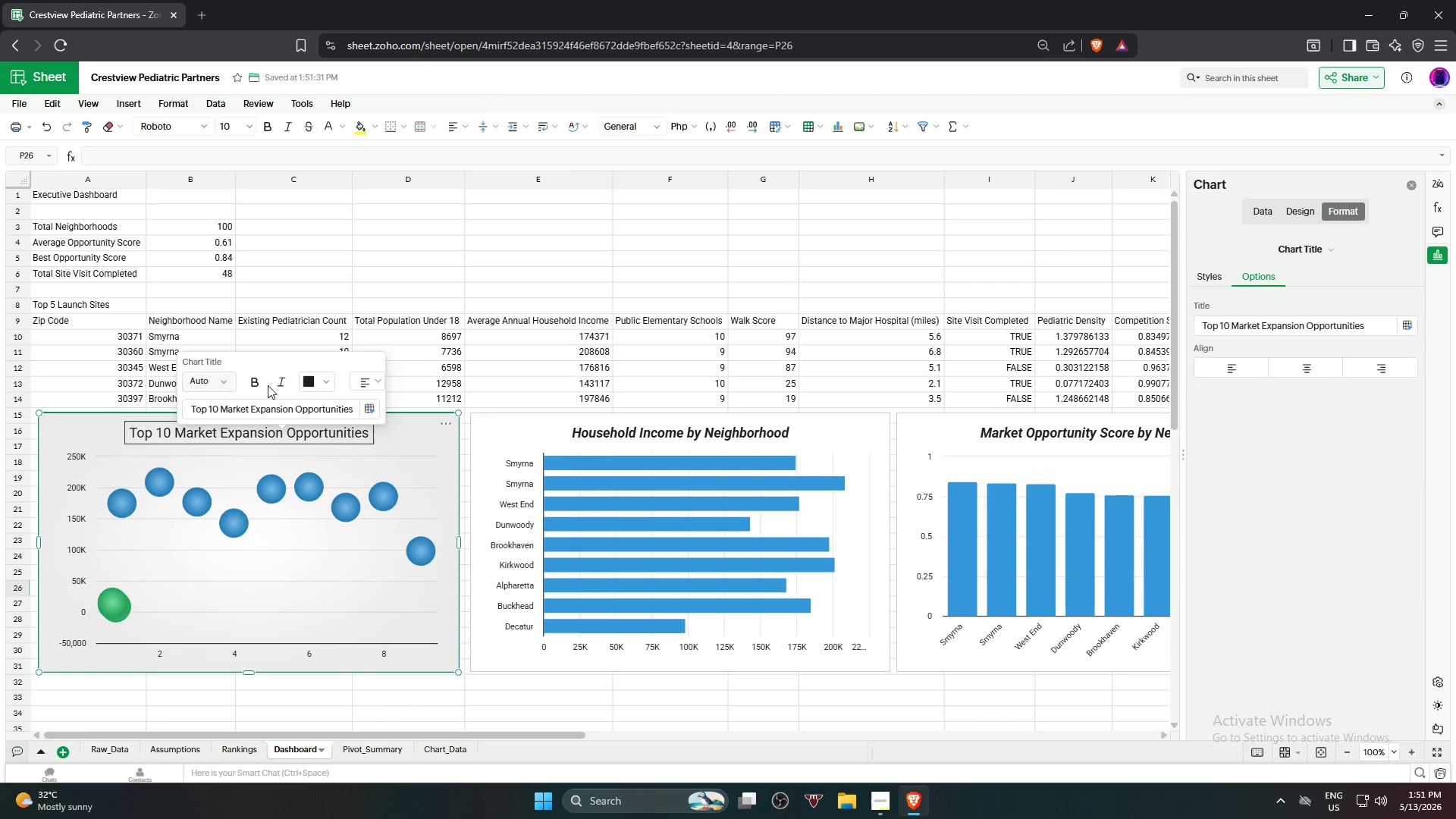 
left_click([249, 381])
 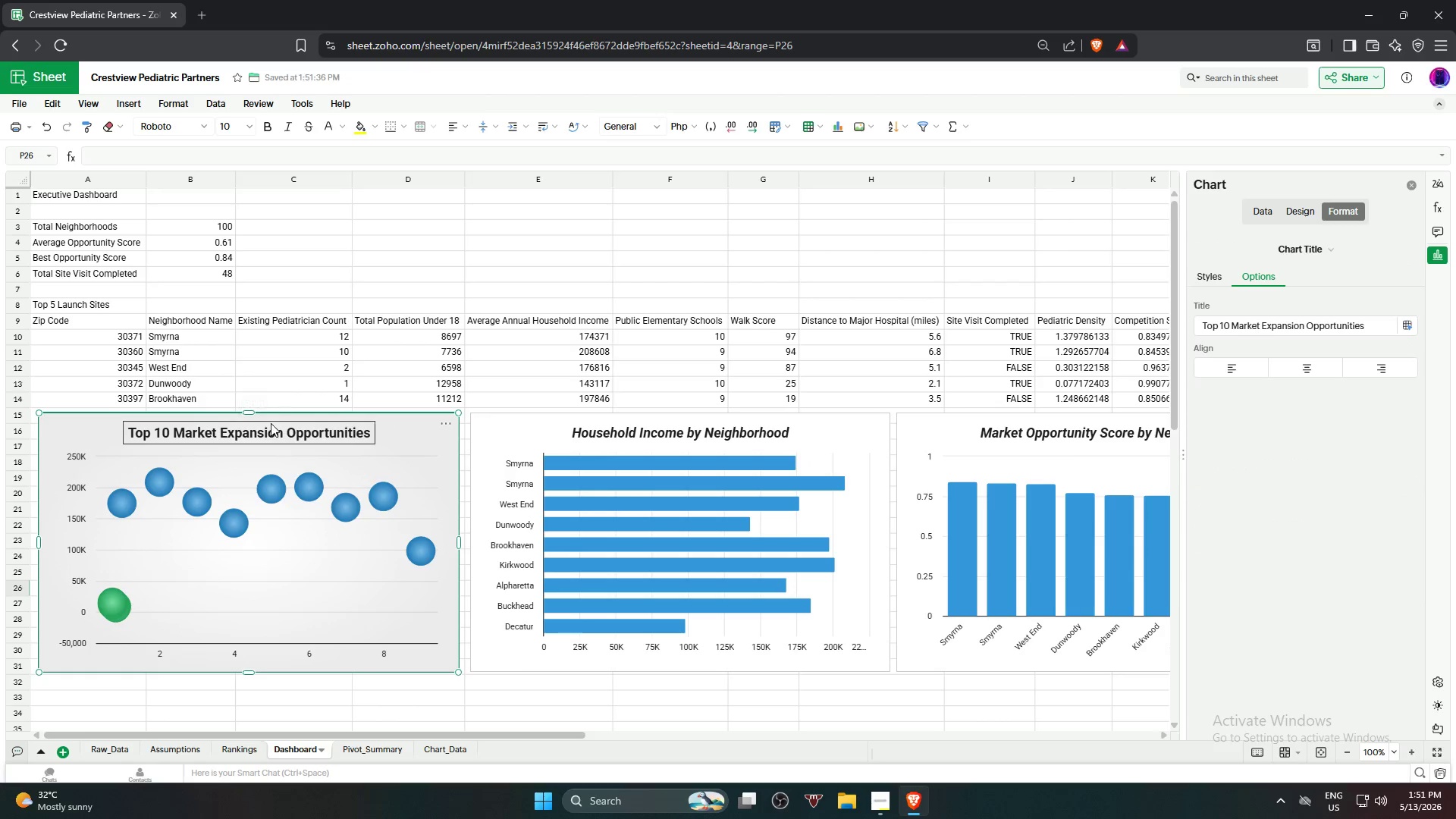 
left_click([271, 426])
 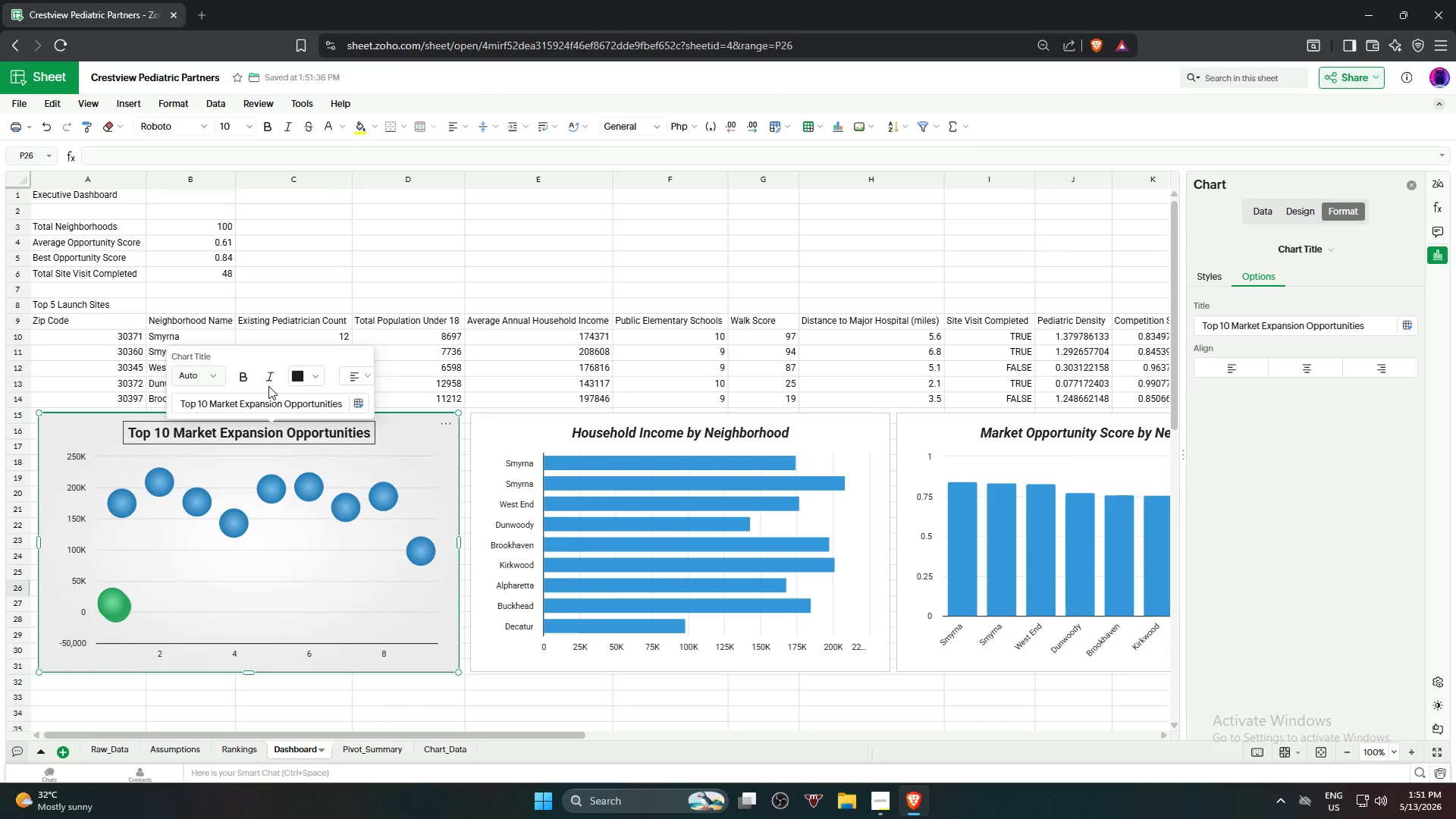 
left_click([268, 384])
 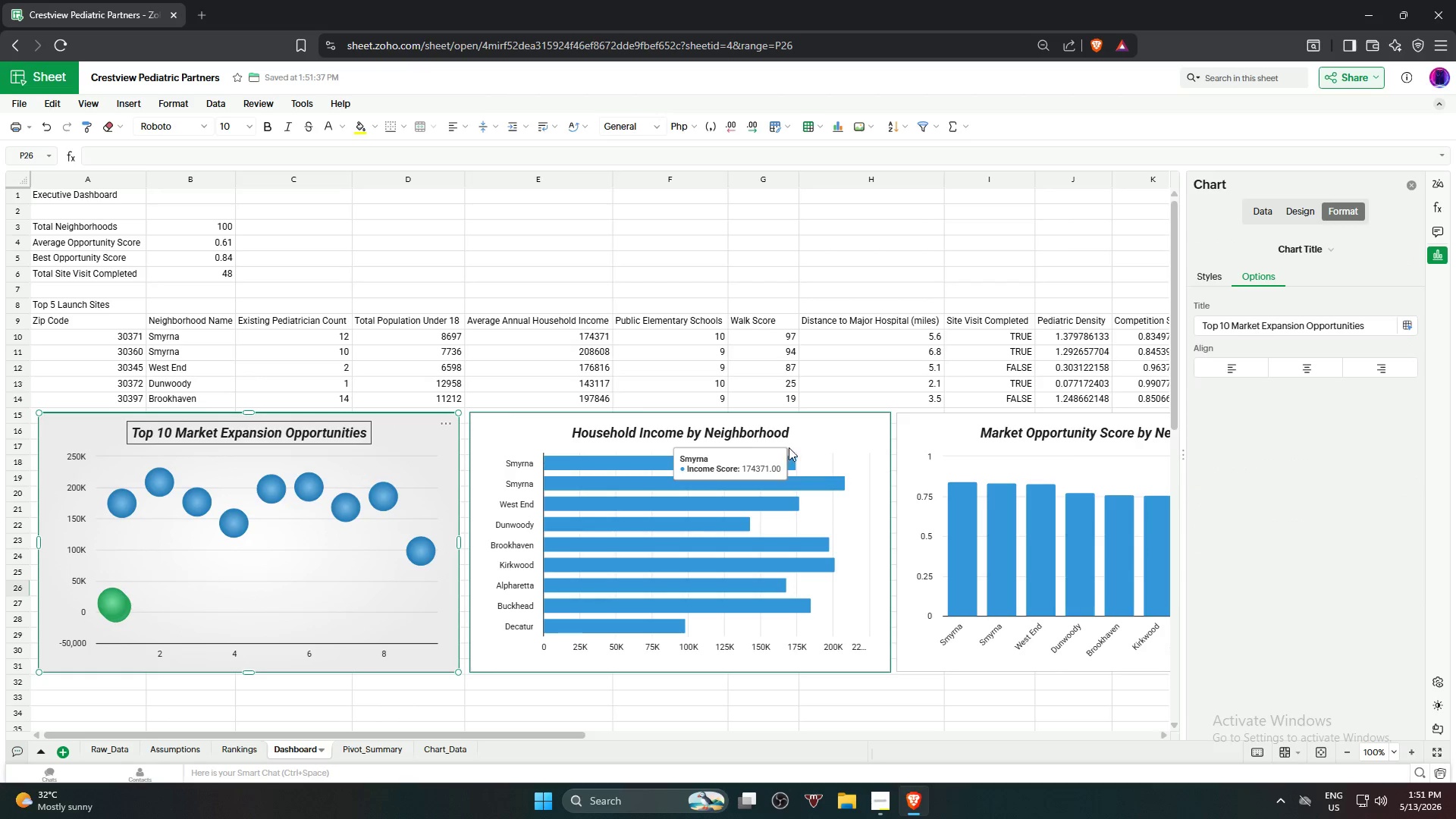 
left_click([819, 431])
 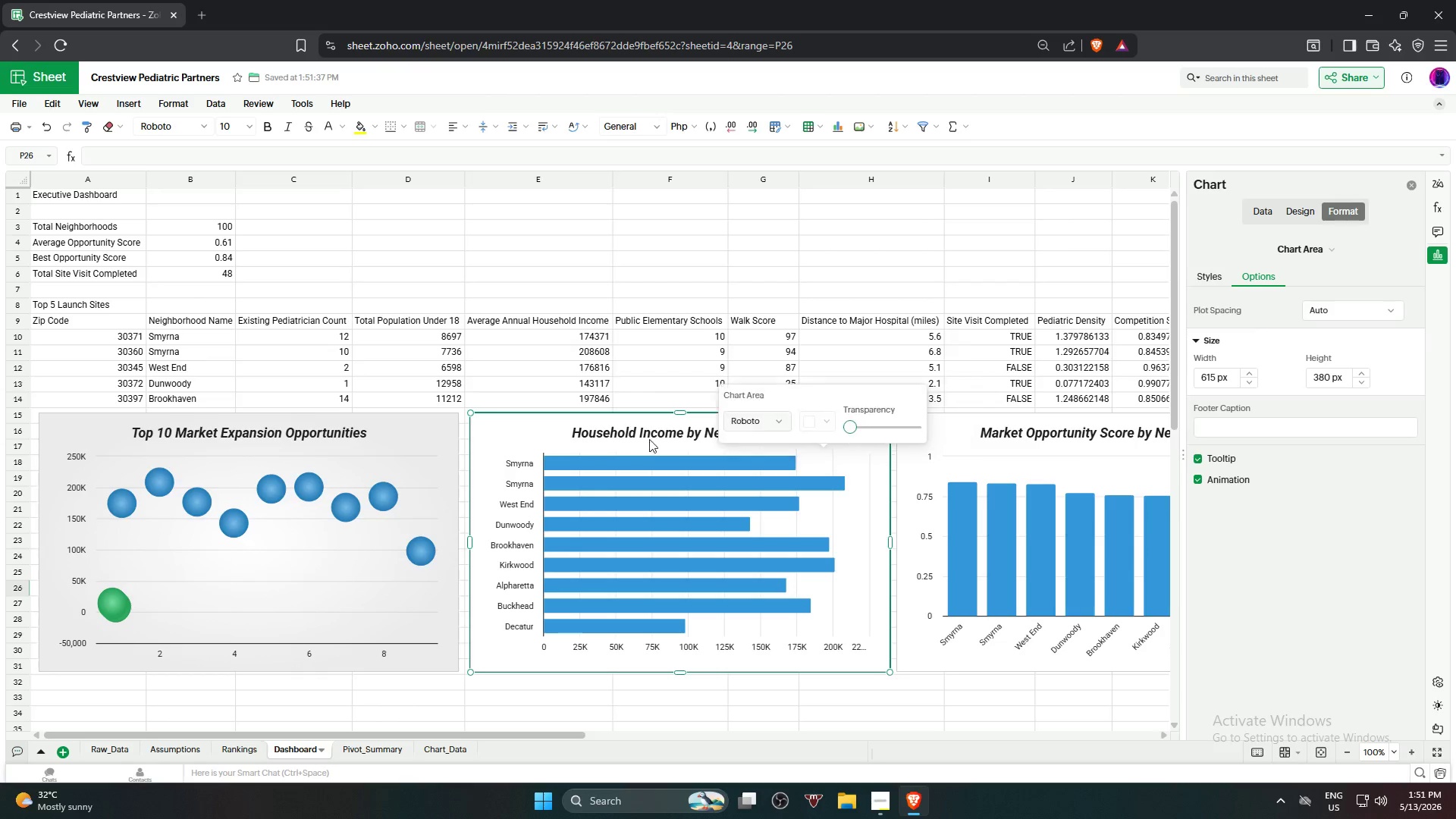 
left_click([875, 424])
 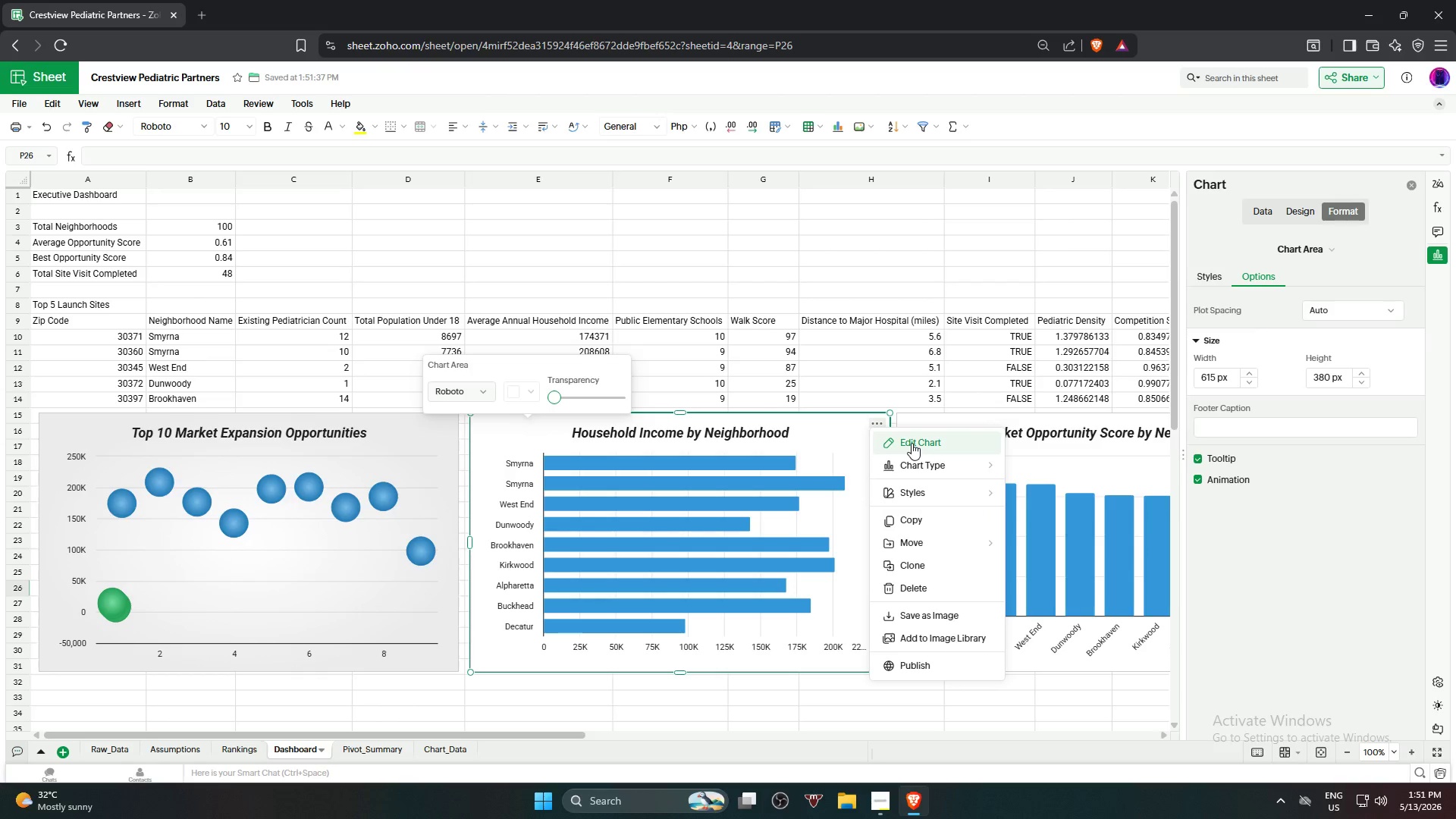 
left_click([912, 443])
 